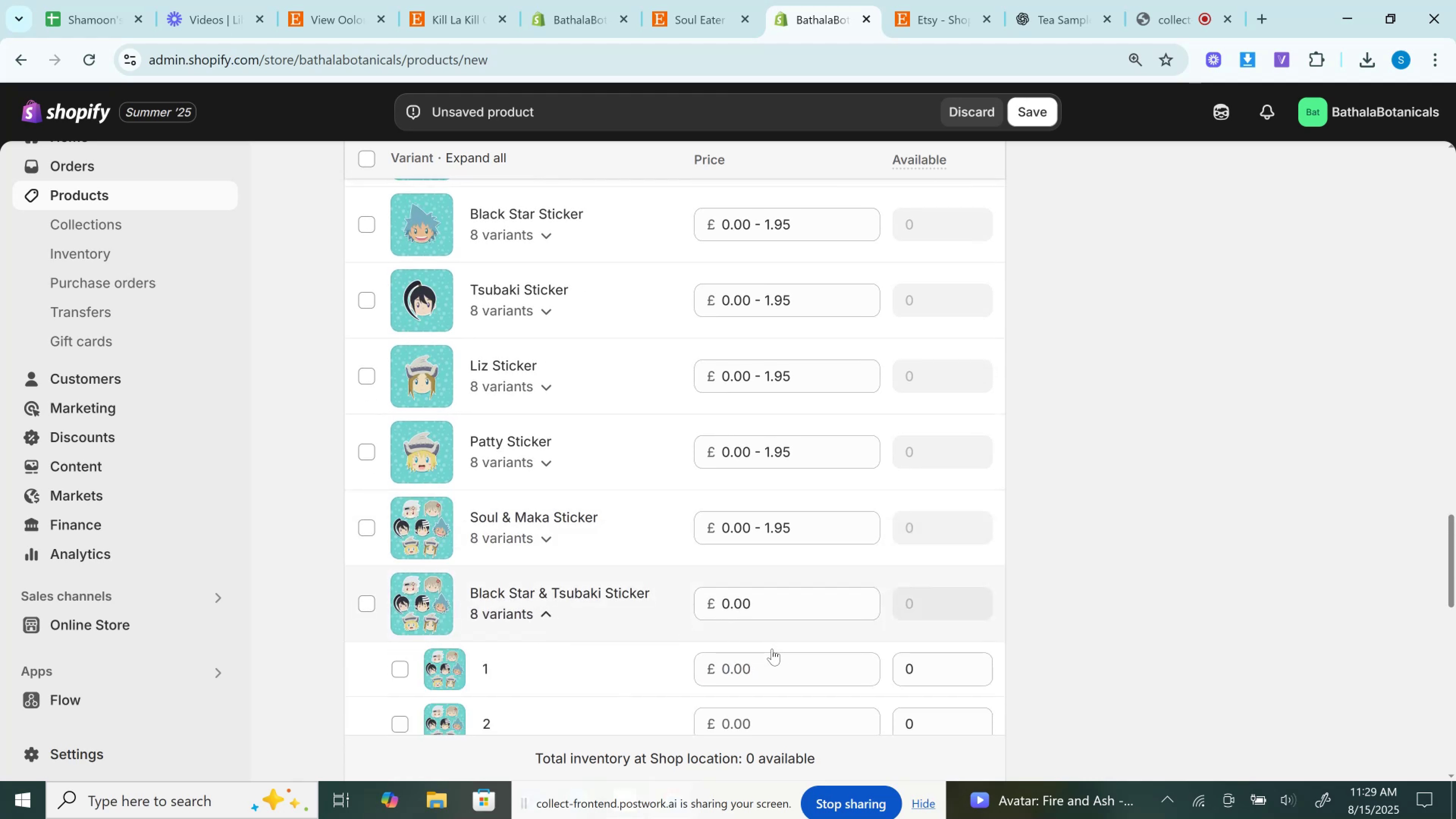 
left_click([772, 664])
 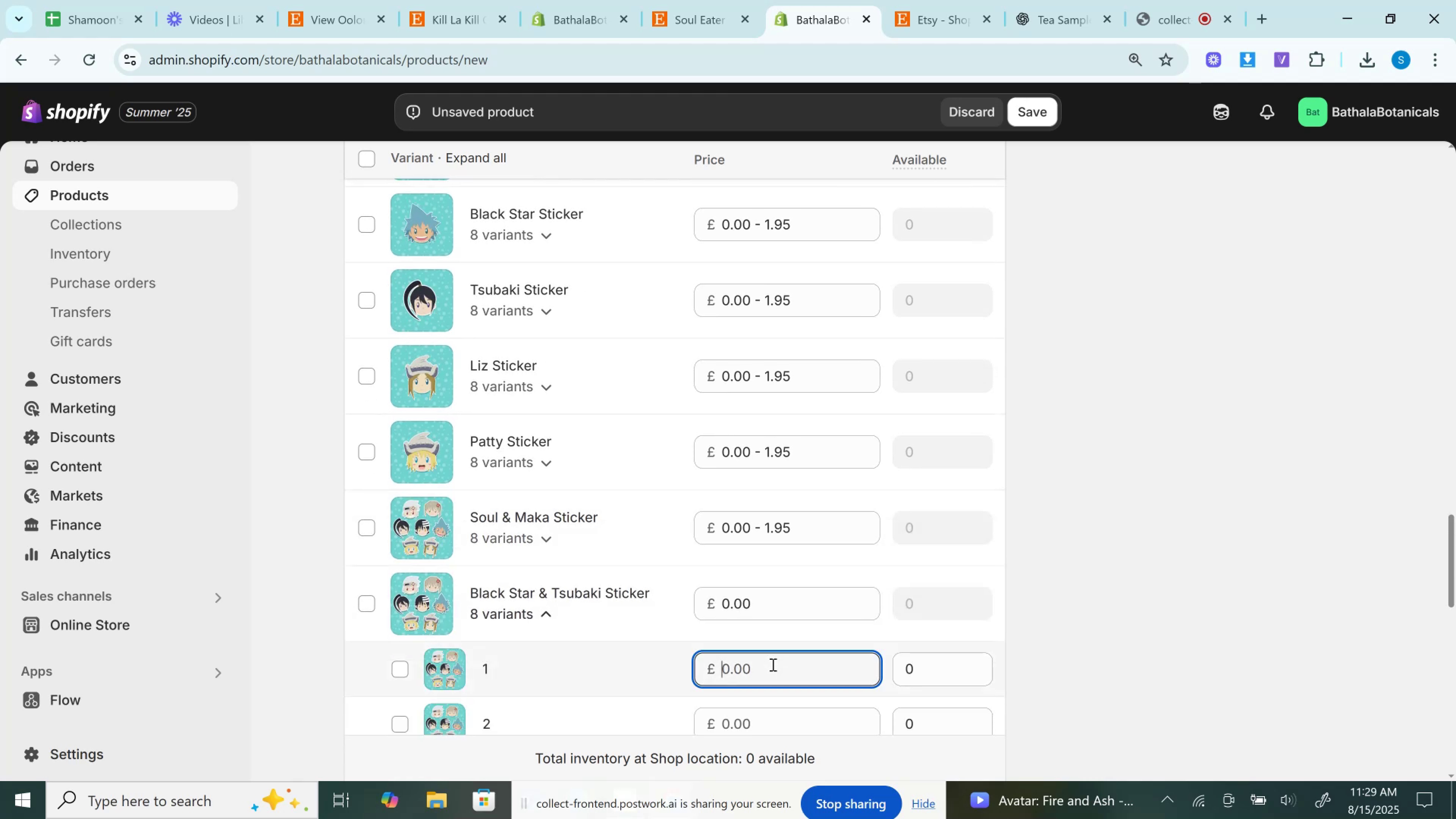 
key(Control+V)
 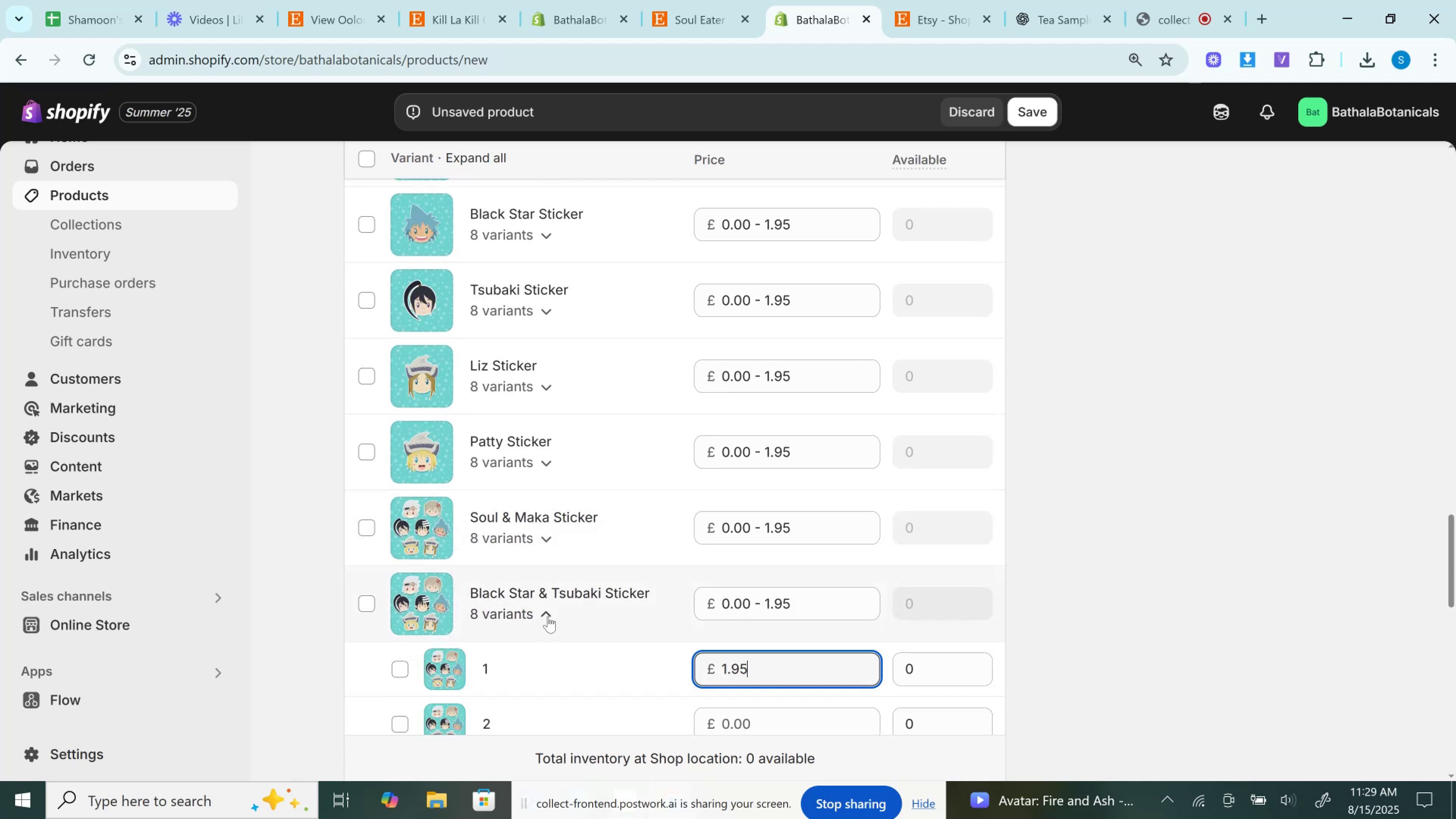 
left_click([548, 616])
 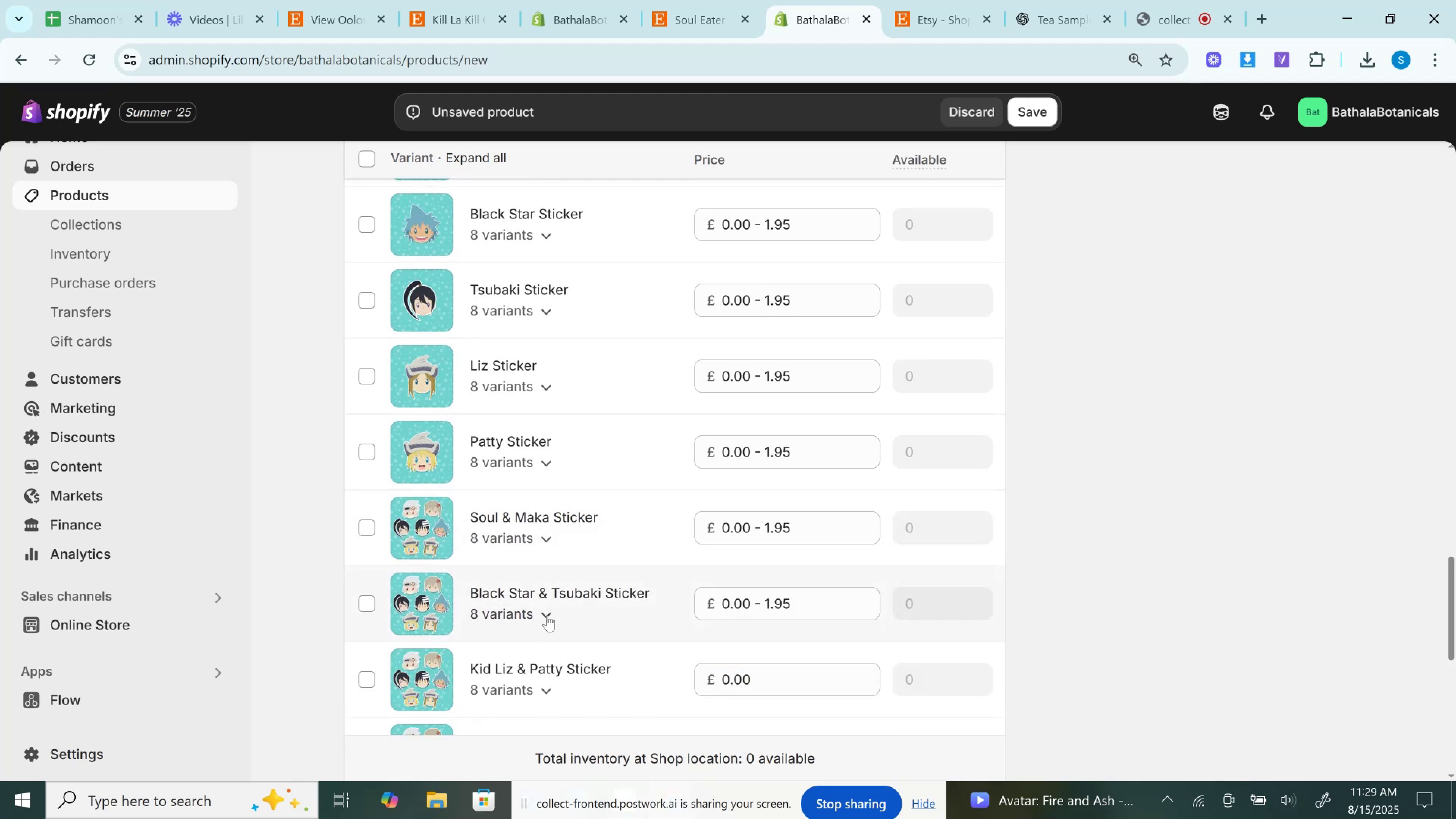 
scroll: coordinate [547, 615], scroll_direction: down, amount: 1.0
 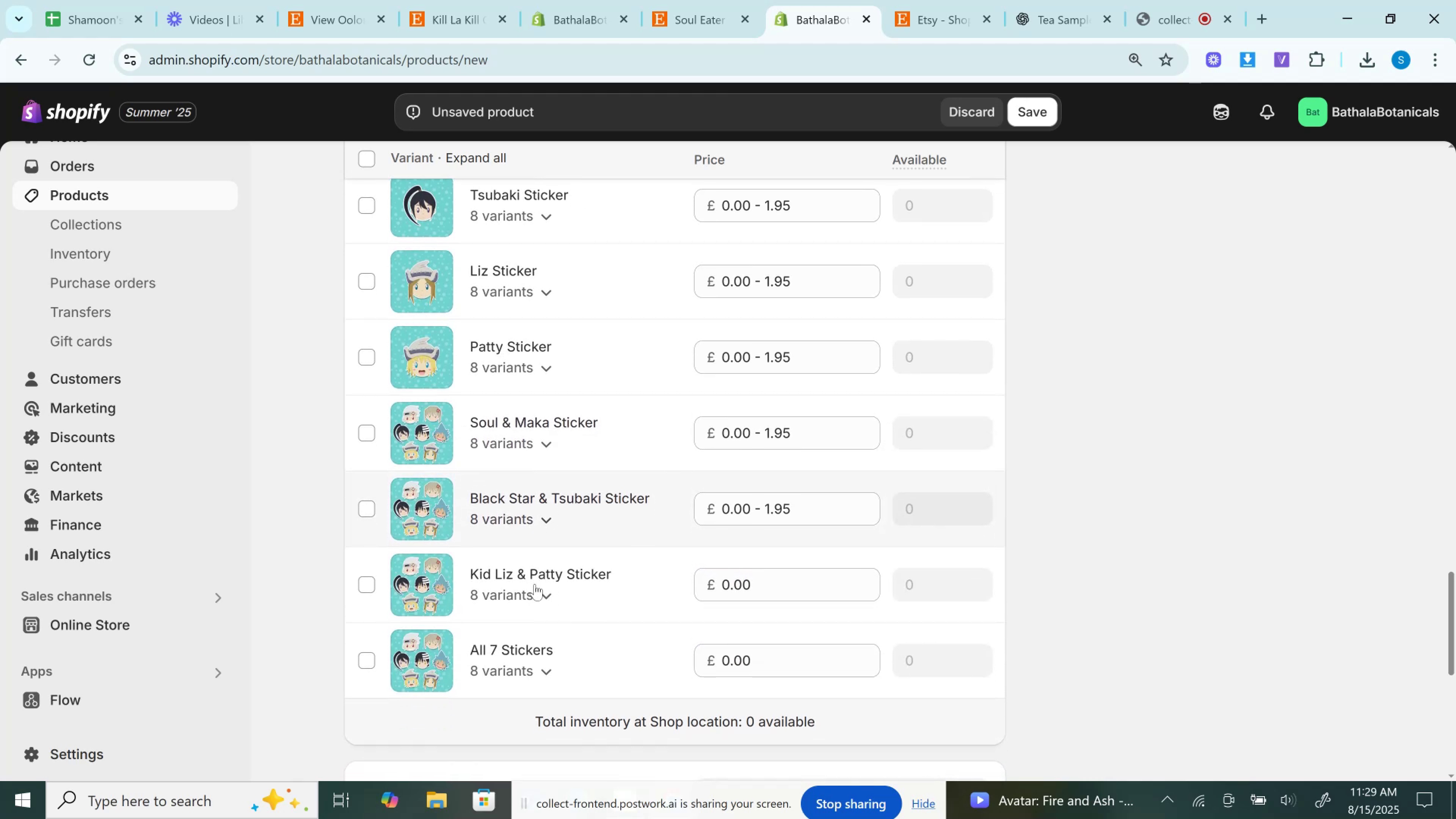 
left_click([534, 584])
 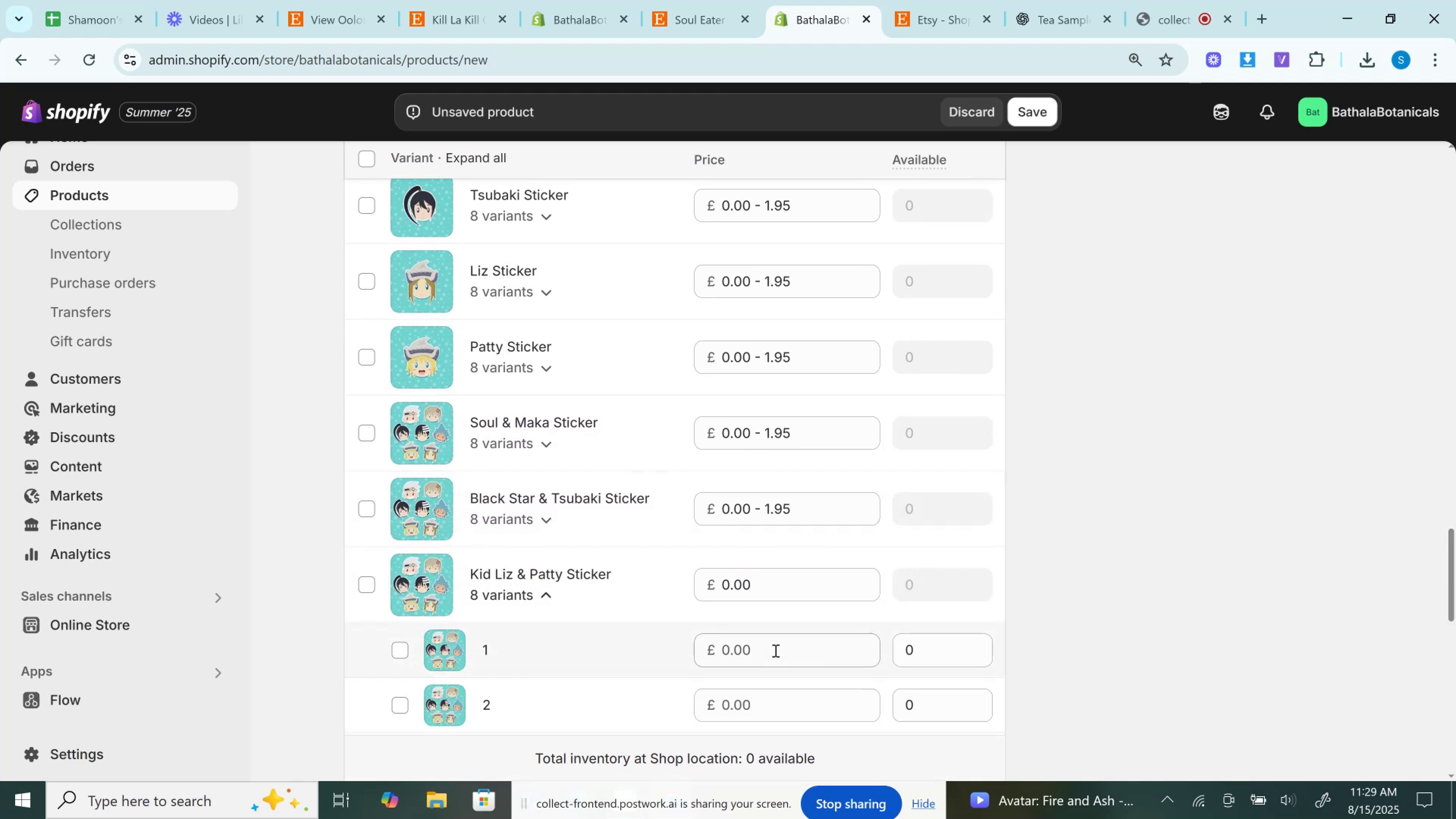 
left_click([775, 650])
 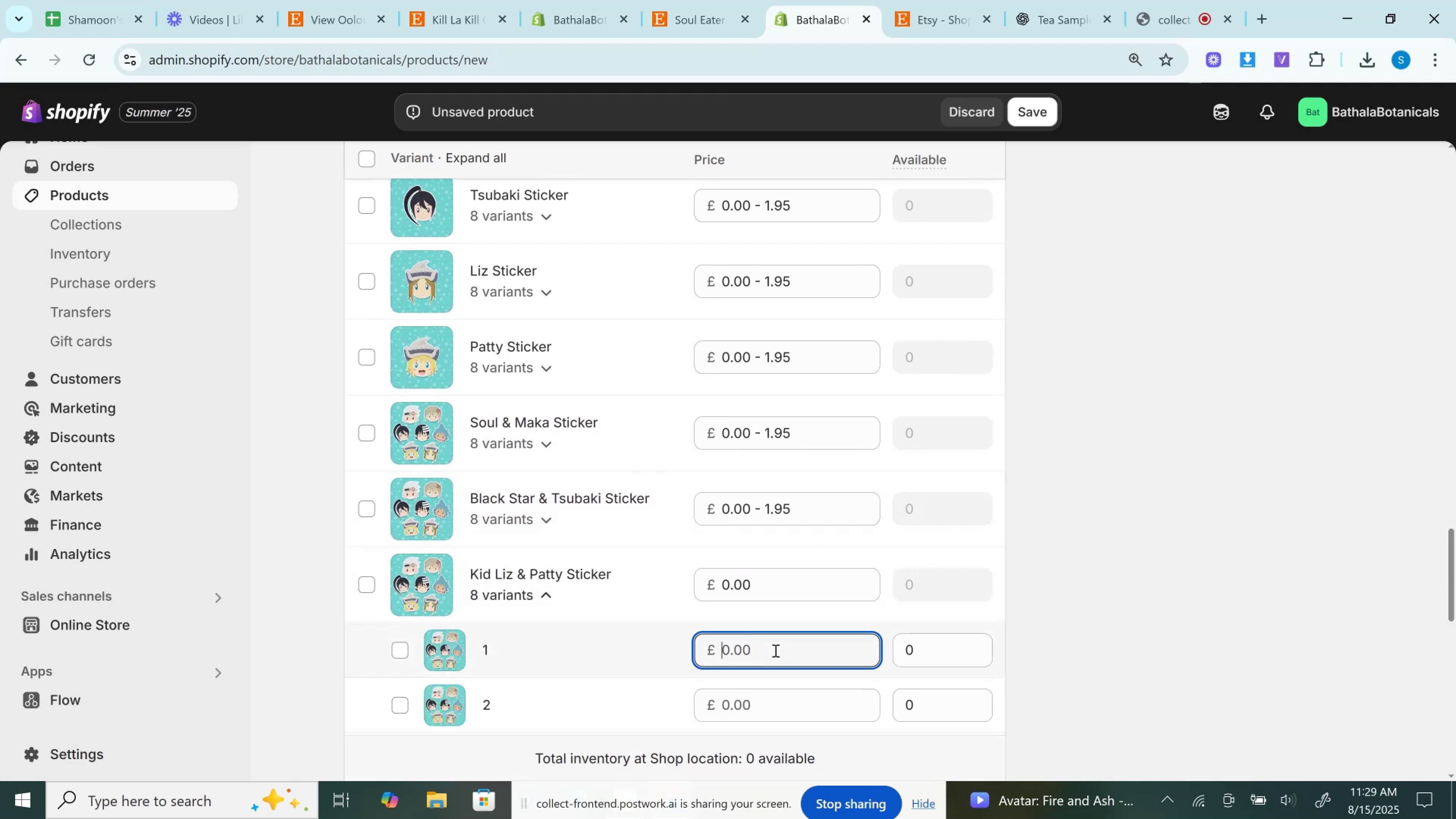 
key(Control+V)
 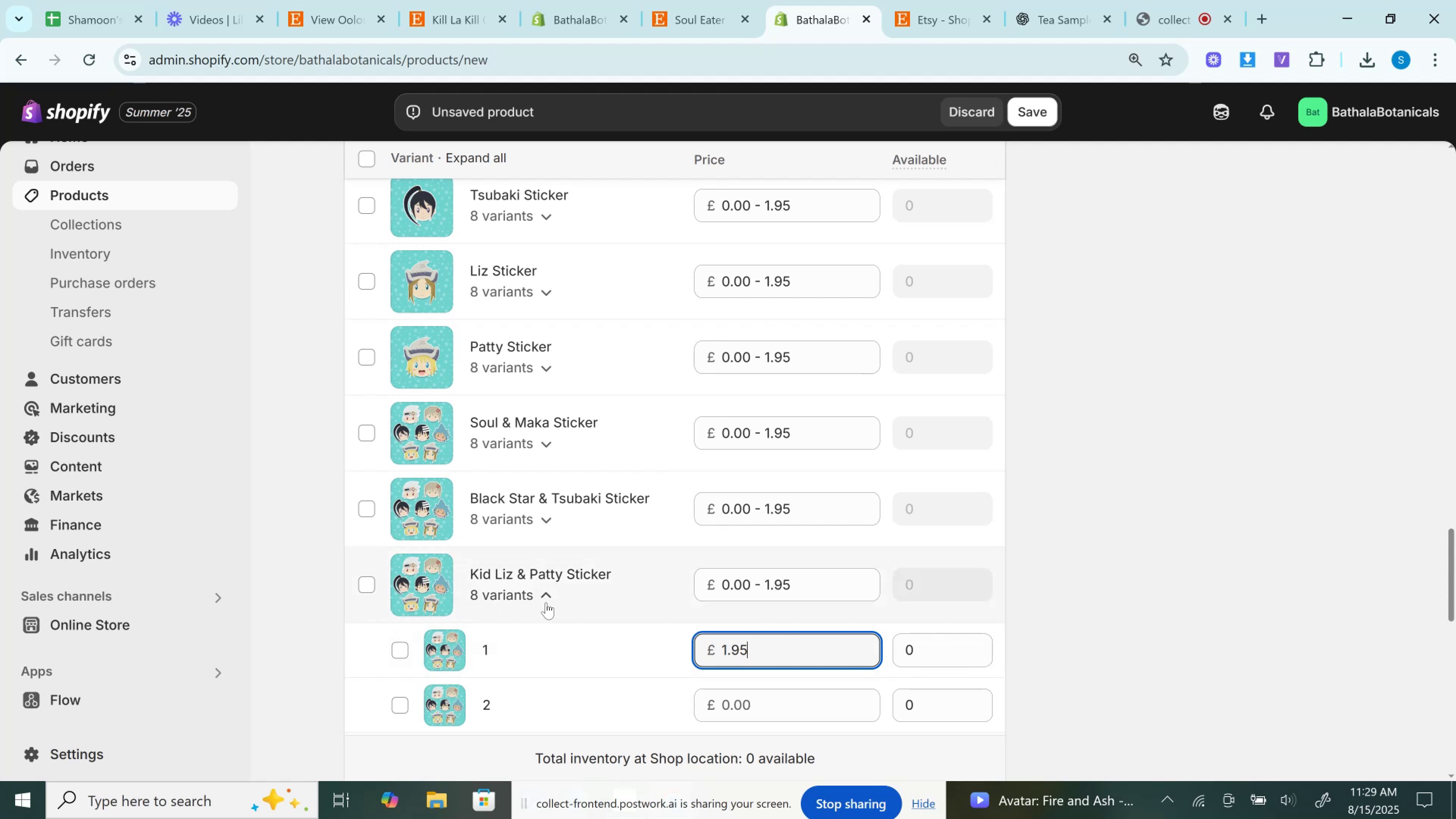 
left_click([546, 602])
 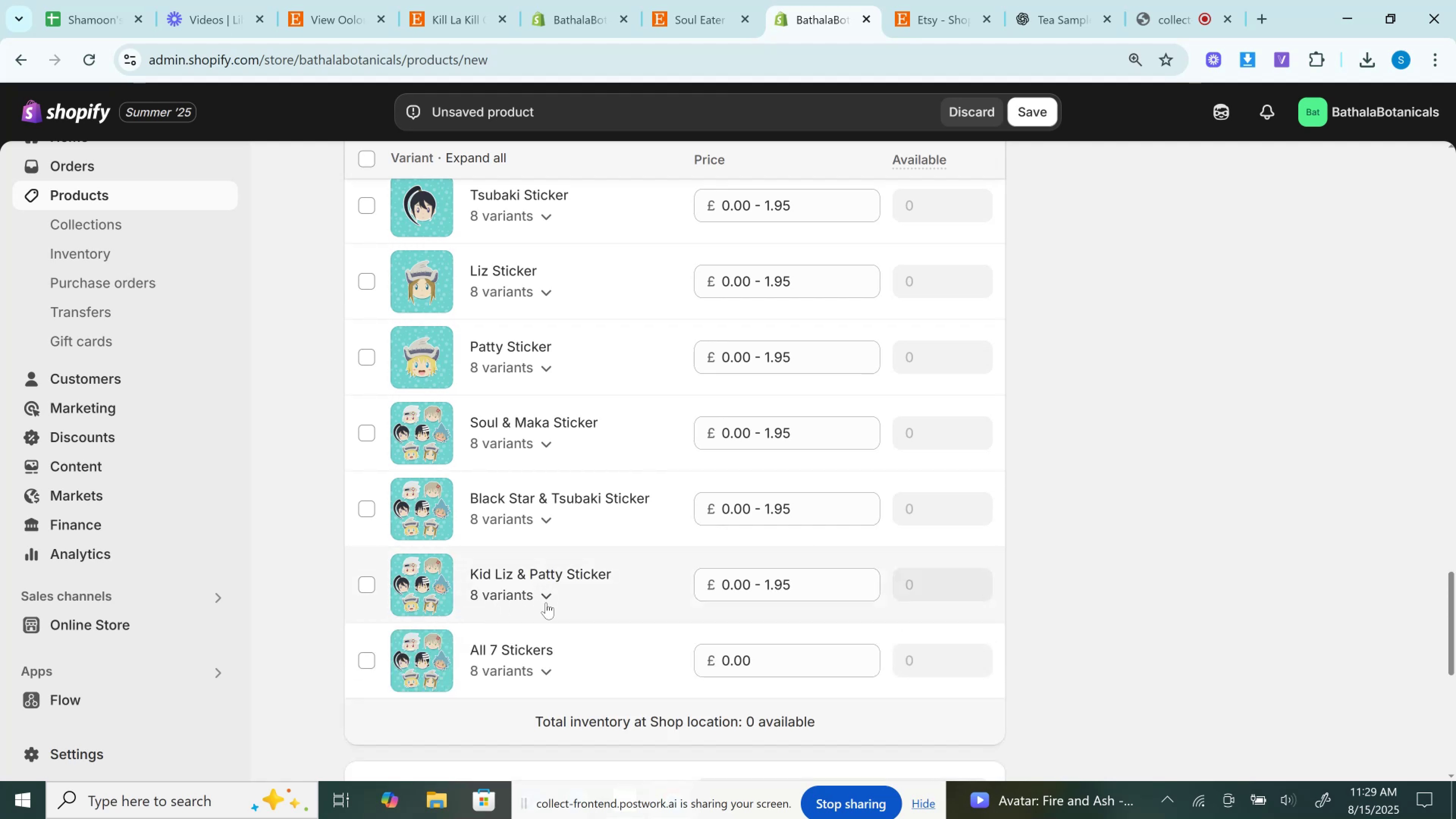 
scroll: coordinate [546, 602], scroll_direction: down, amount: 1.0
 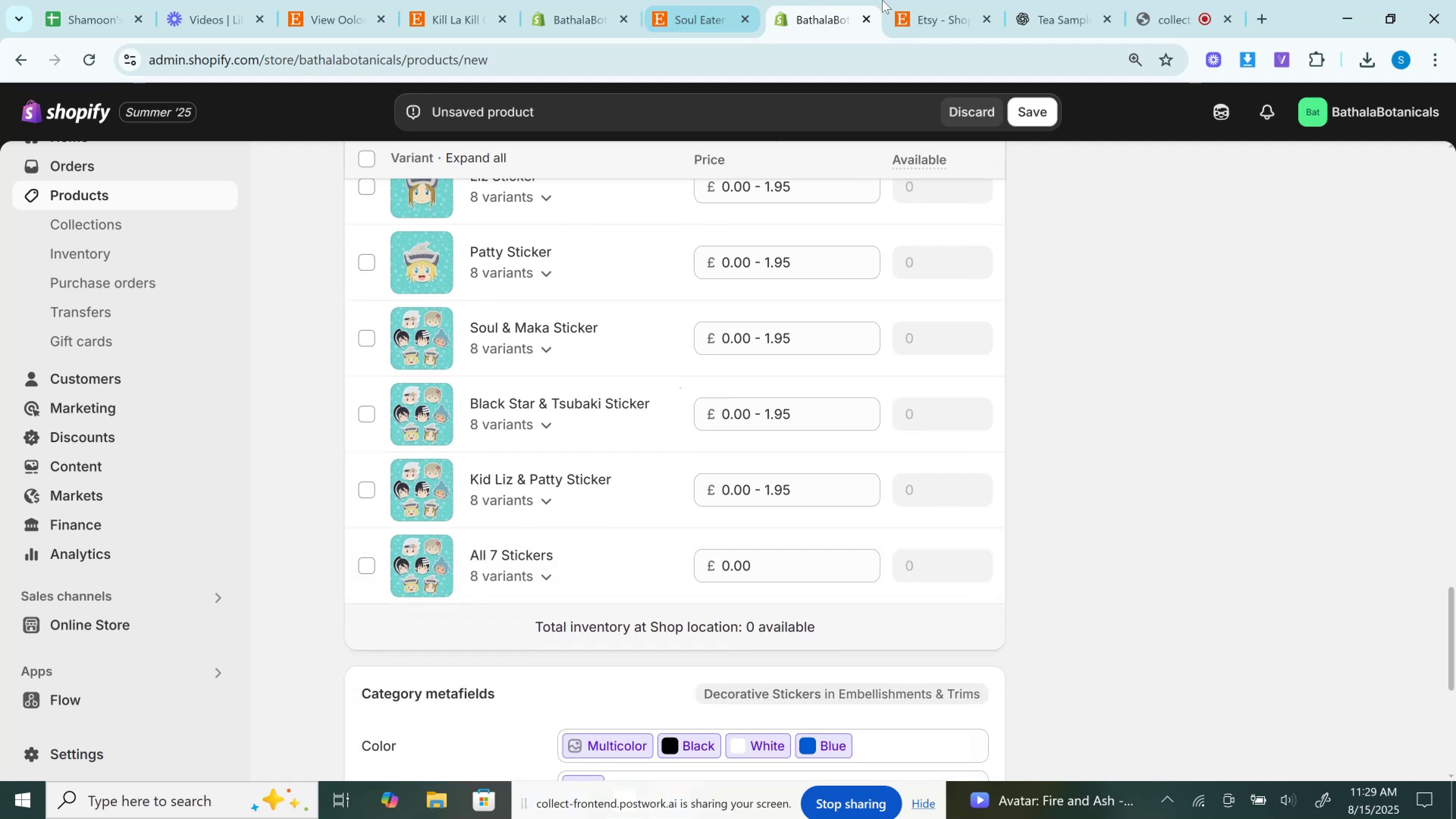 
double_click([915, 0])
 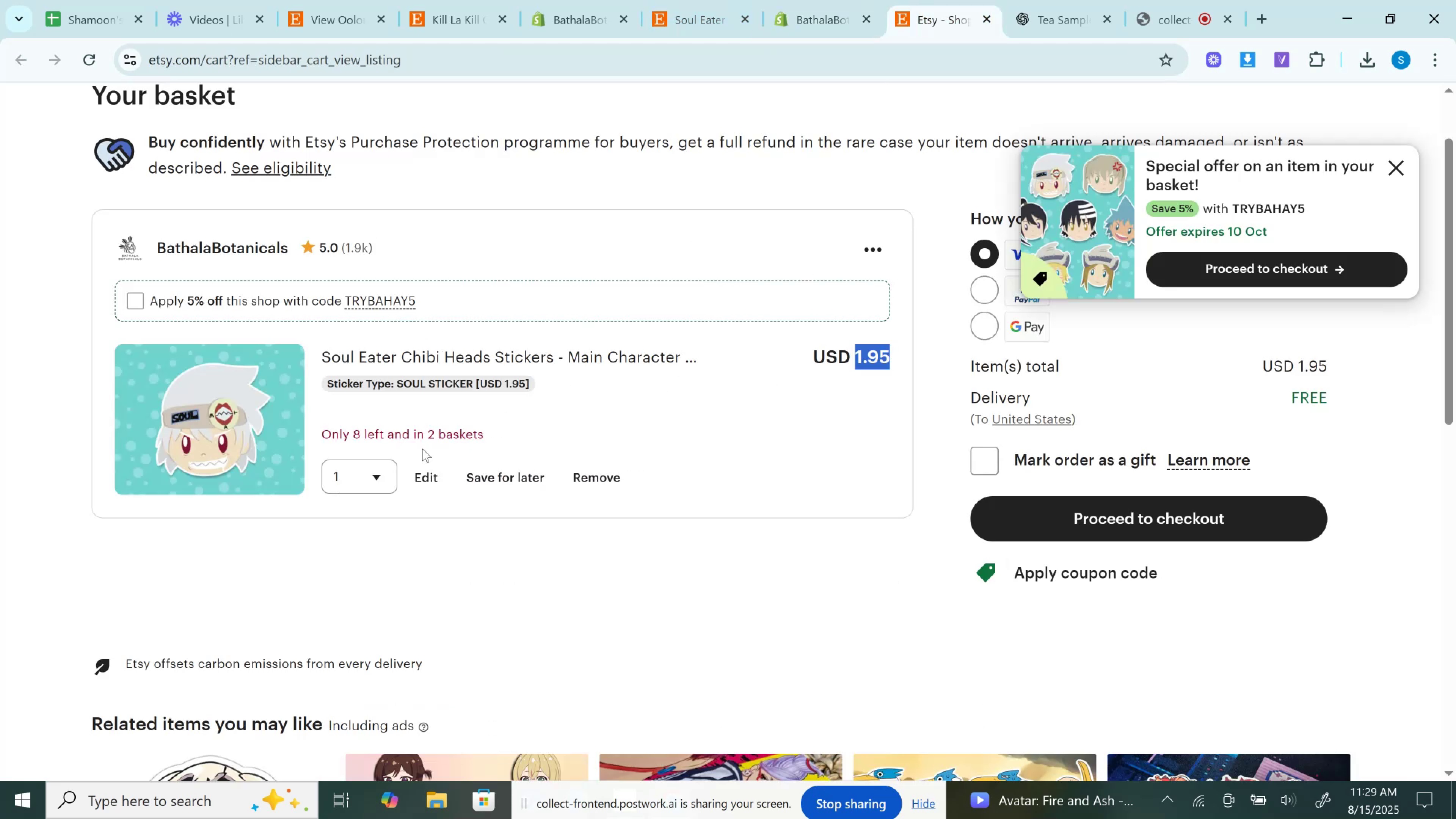 
left_click_drag(start_coordinate=[347, 472], to_coordinate=[345, 473])
 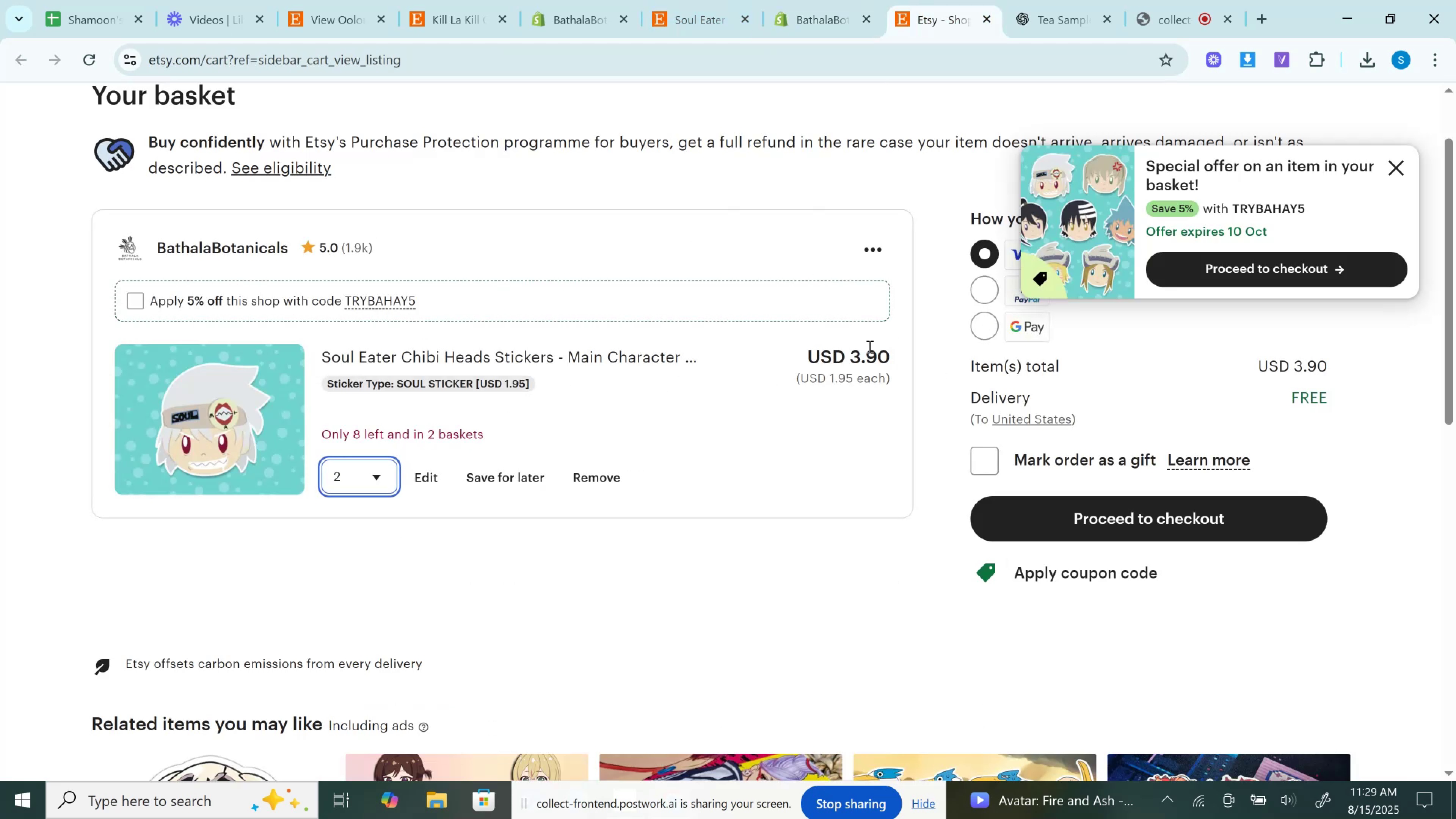 
double_click([865, 354])
 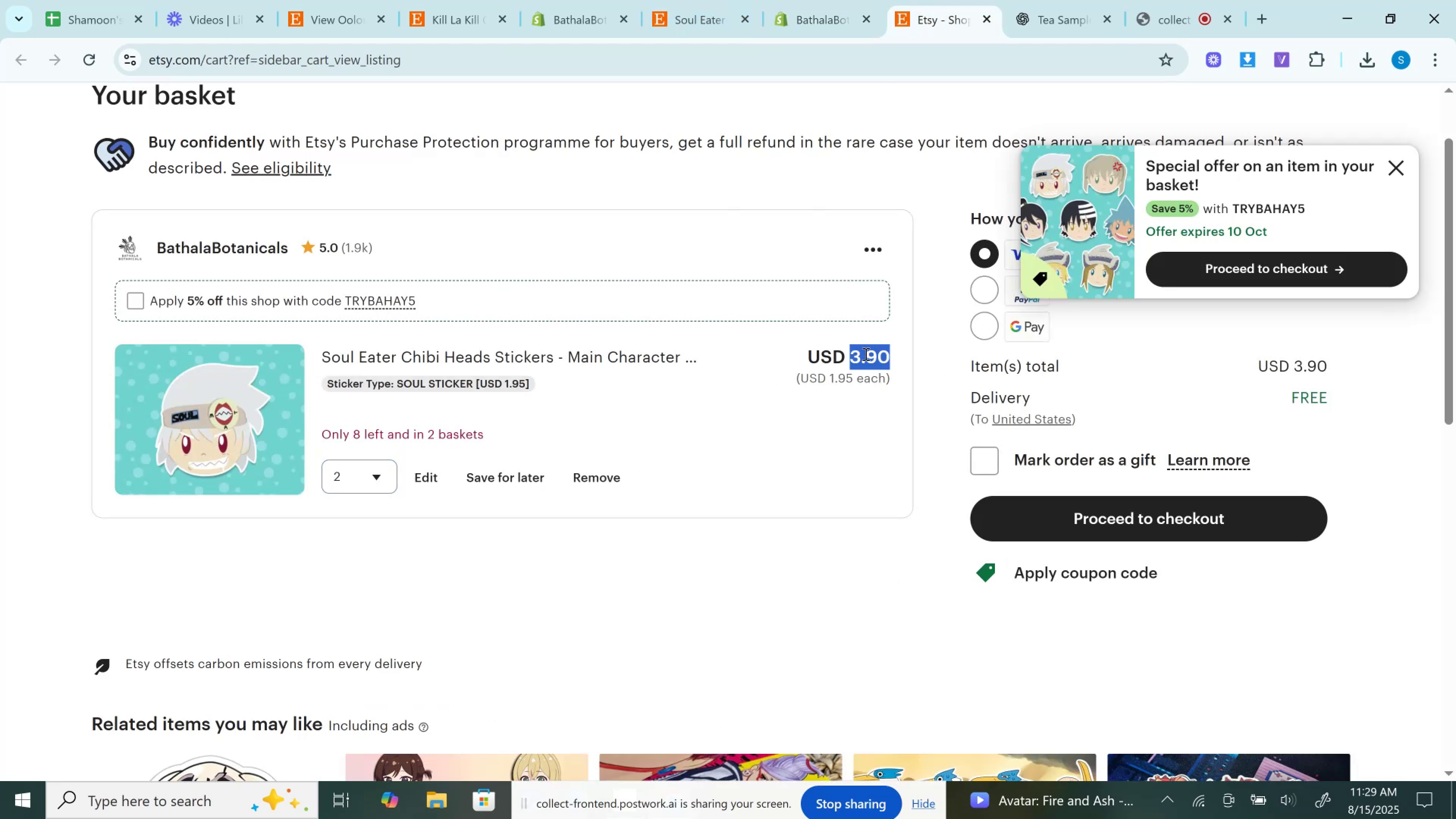 
key(Control+C)
 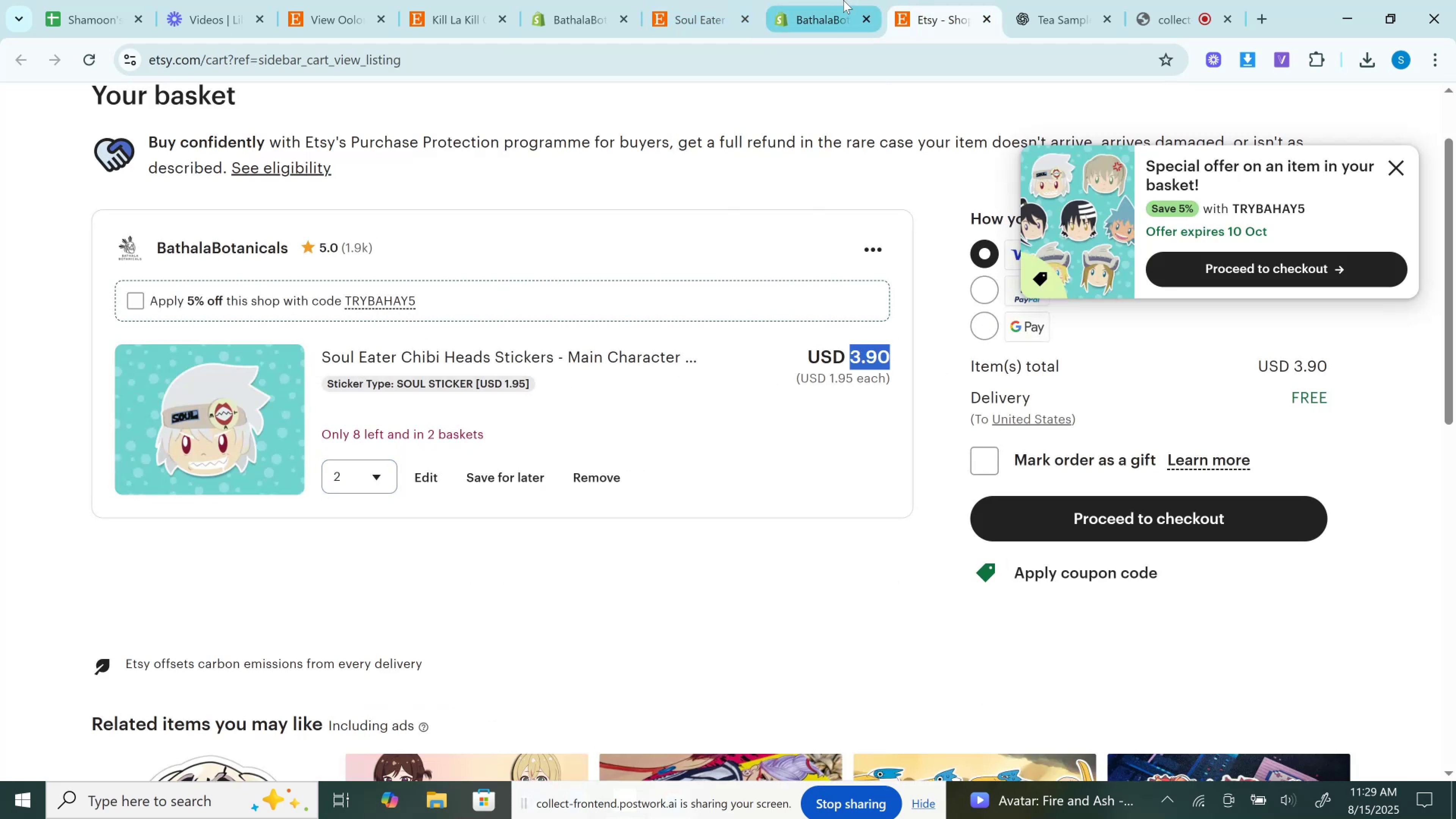 
left_click([843, 0])
 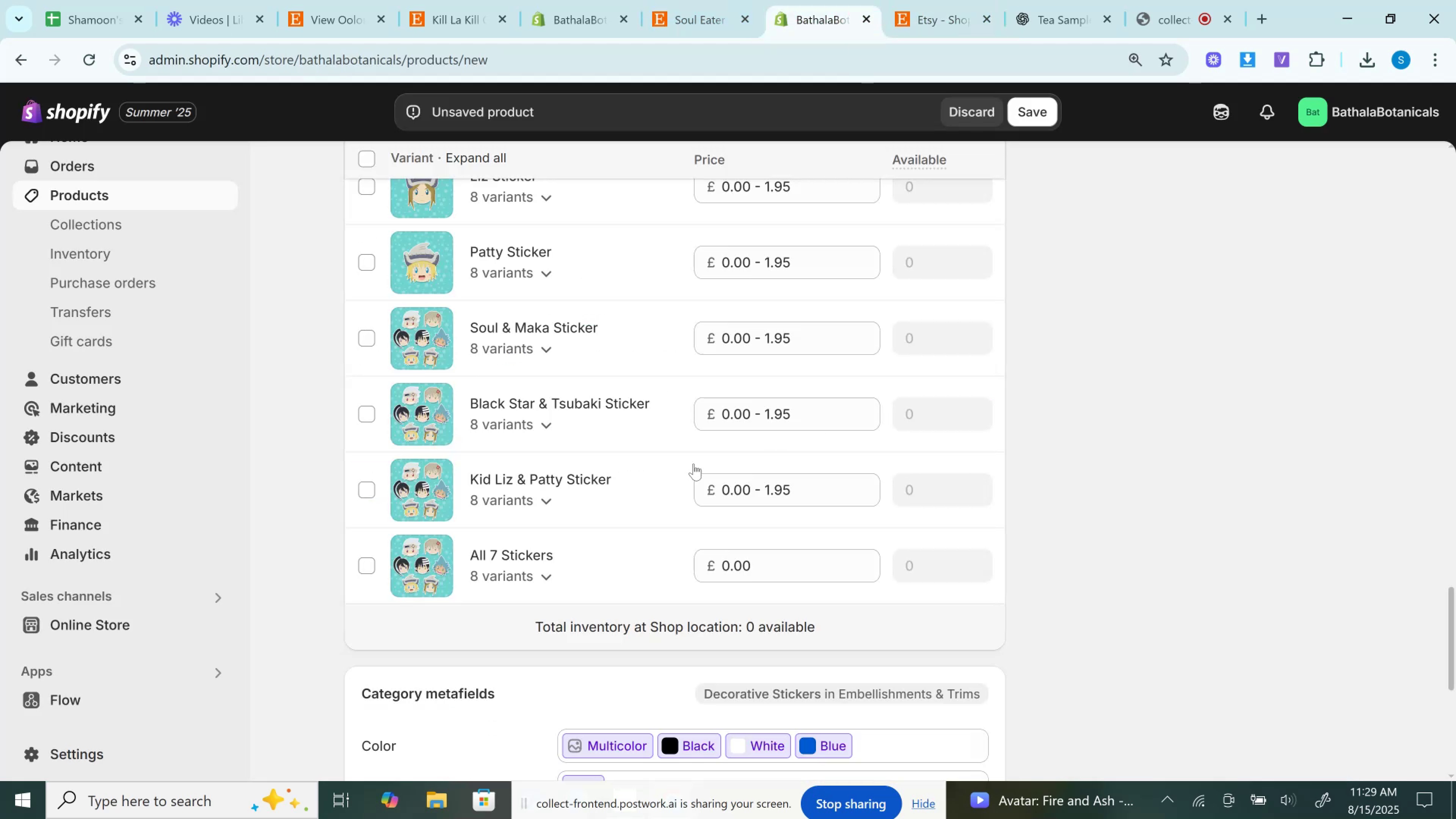 
scroll: coordinate [661, 467], scroll_direction: up, amount: 7.0
 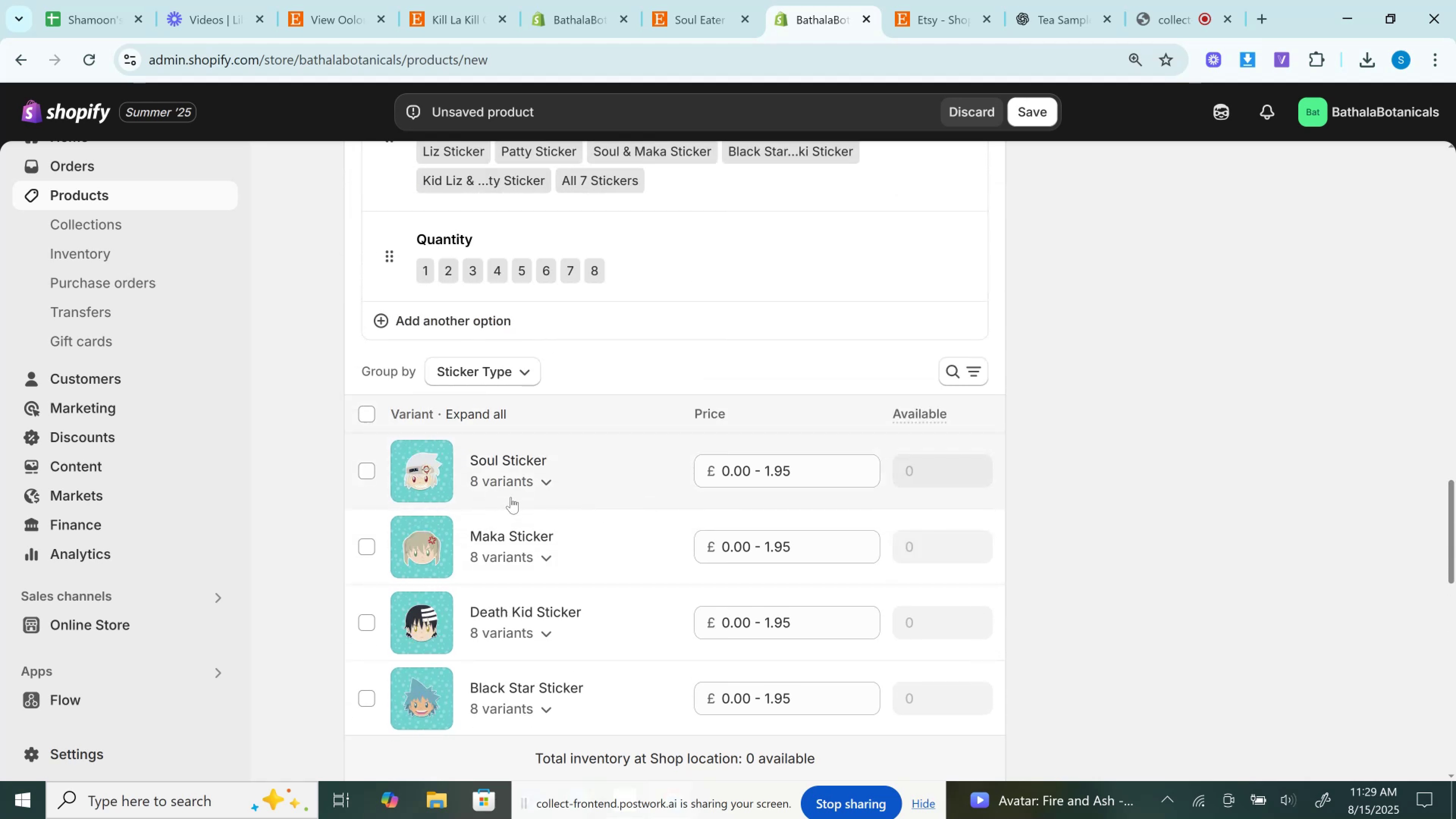 
left_click([541, 482])
 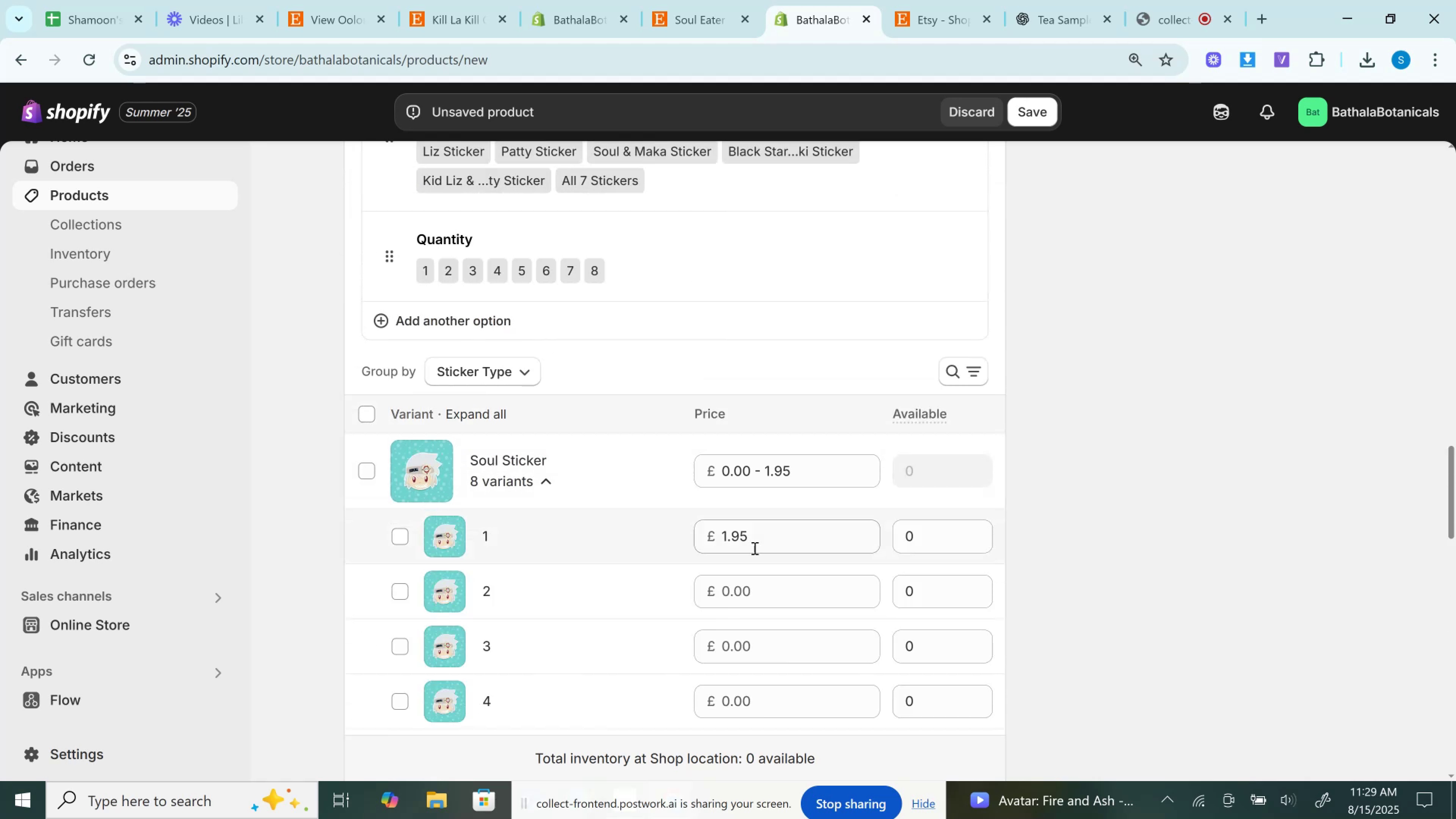 
key(Control+ControlLeft)
 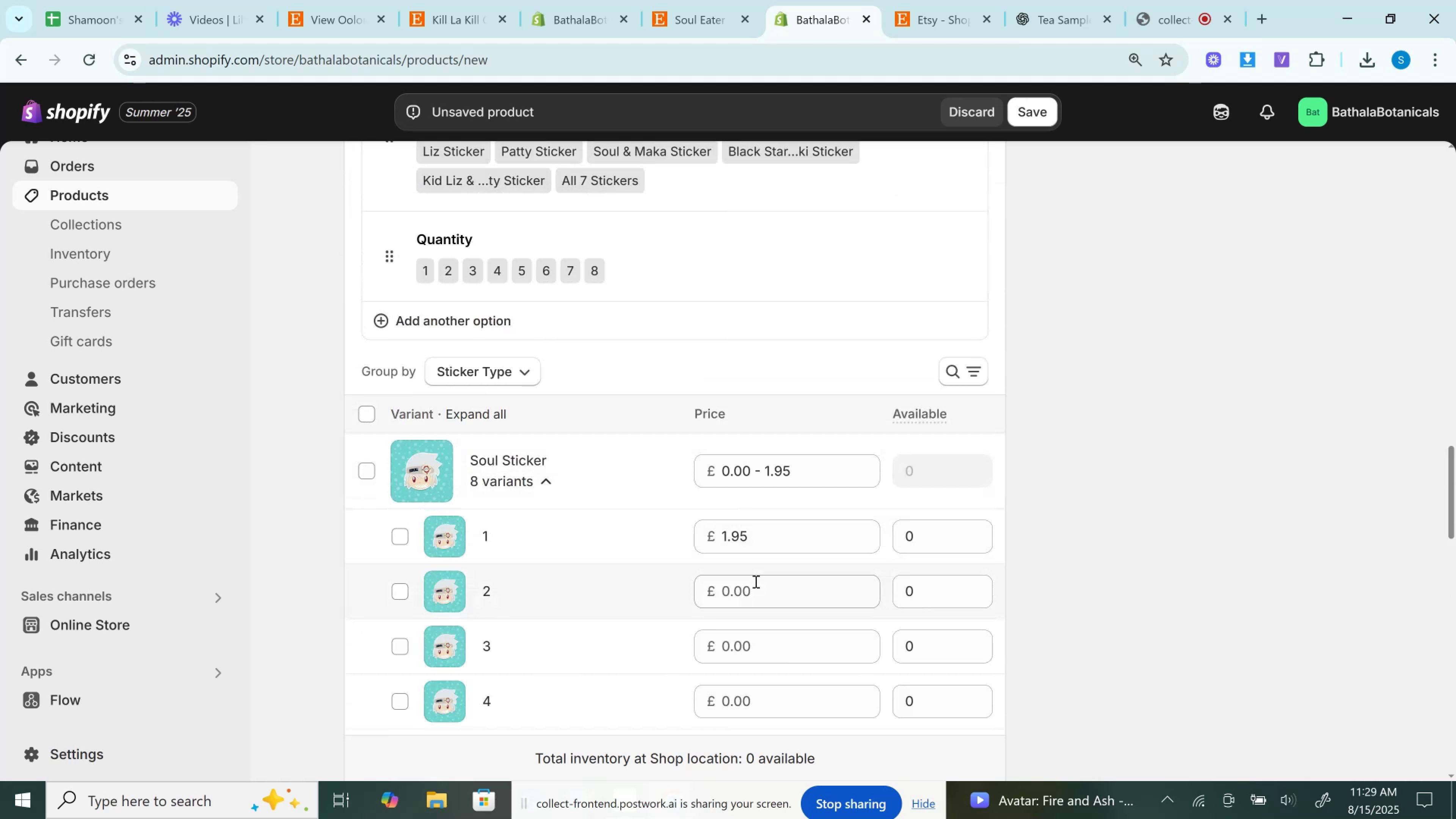 
left_click([755, 581])
 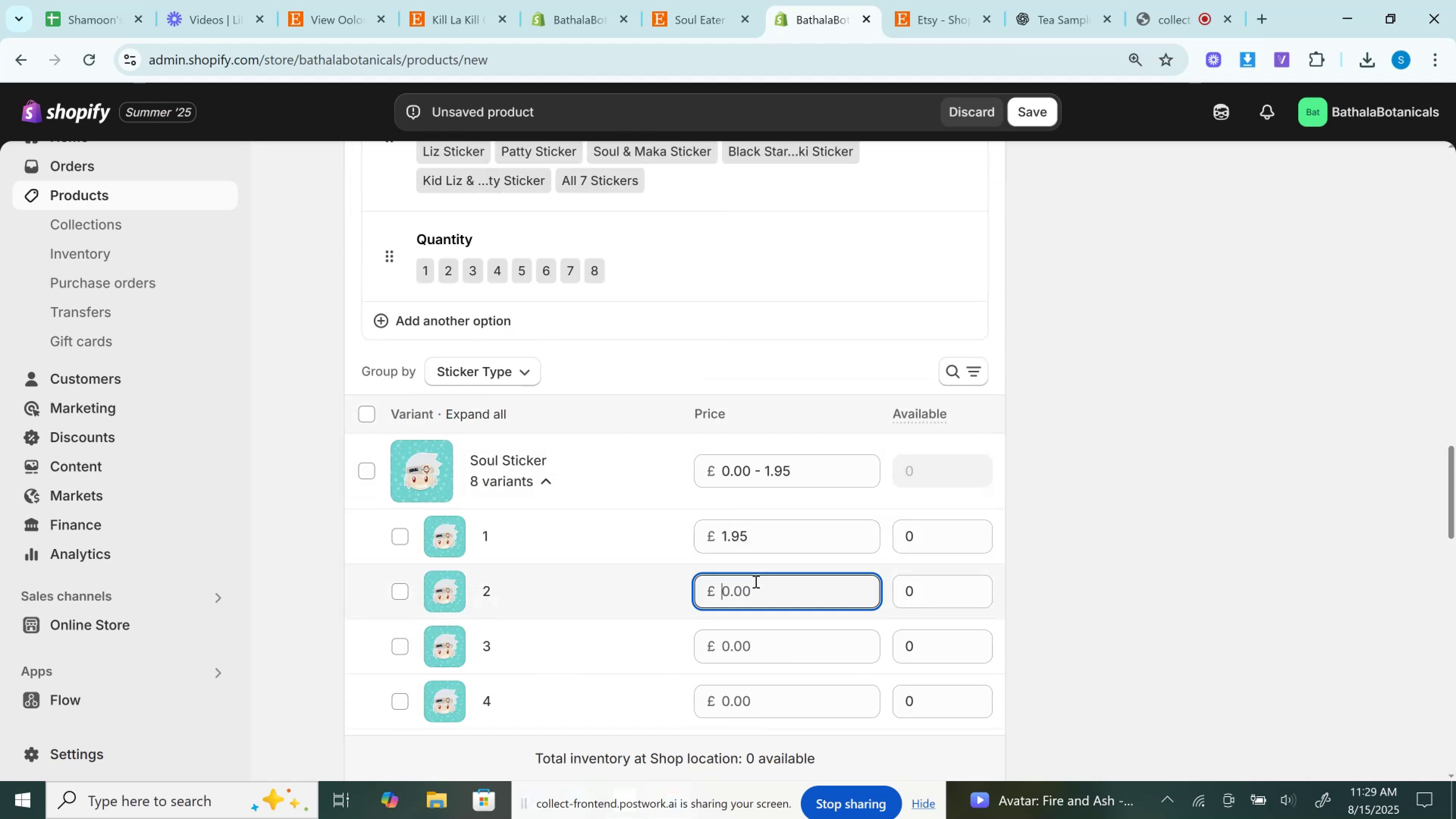 
key(Control+V)
 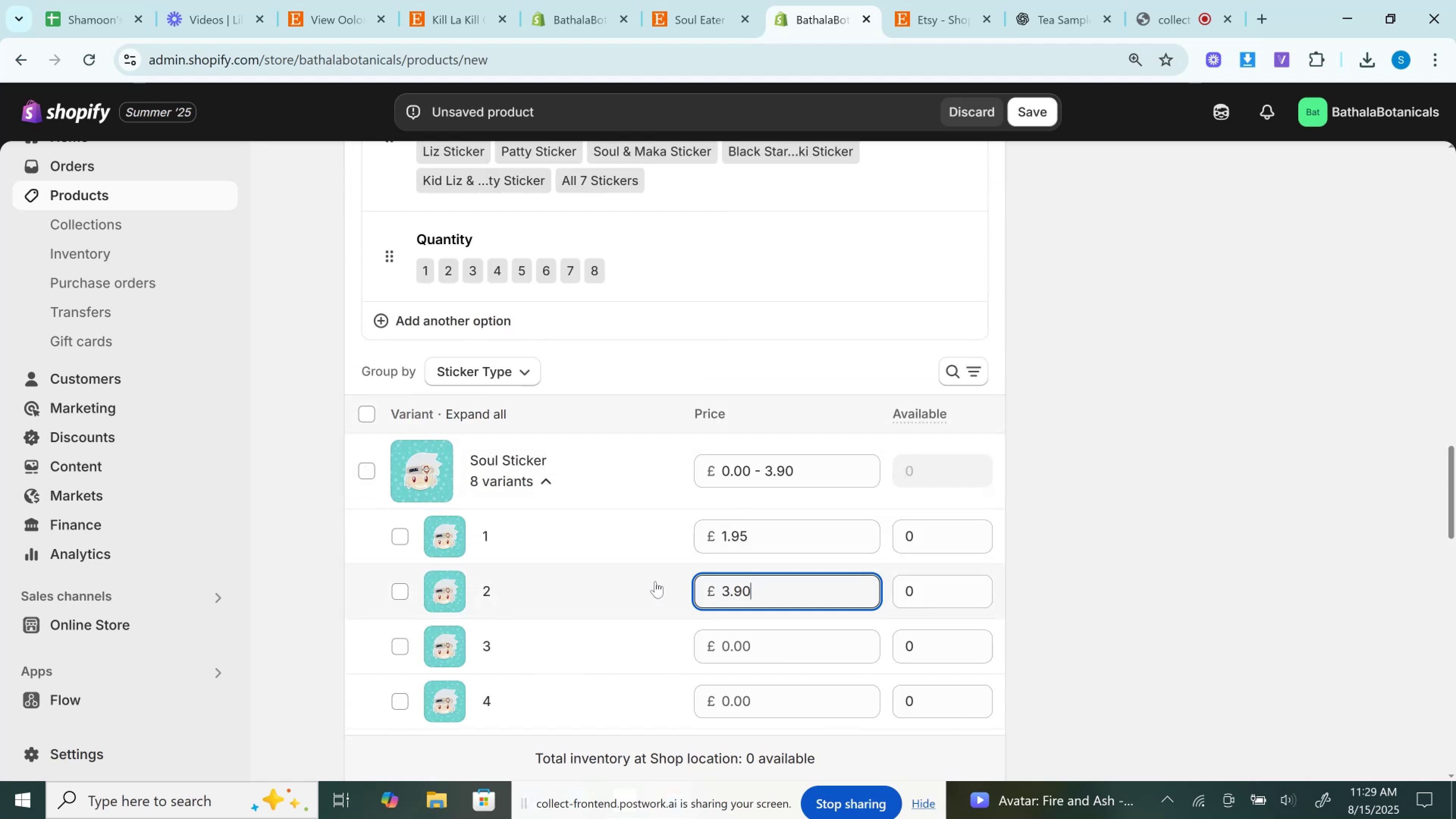 
scroll: coordinate [651, 579], scroll_direction: down, amount: 5.0
 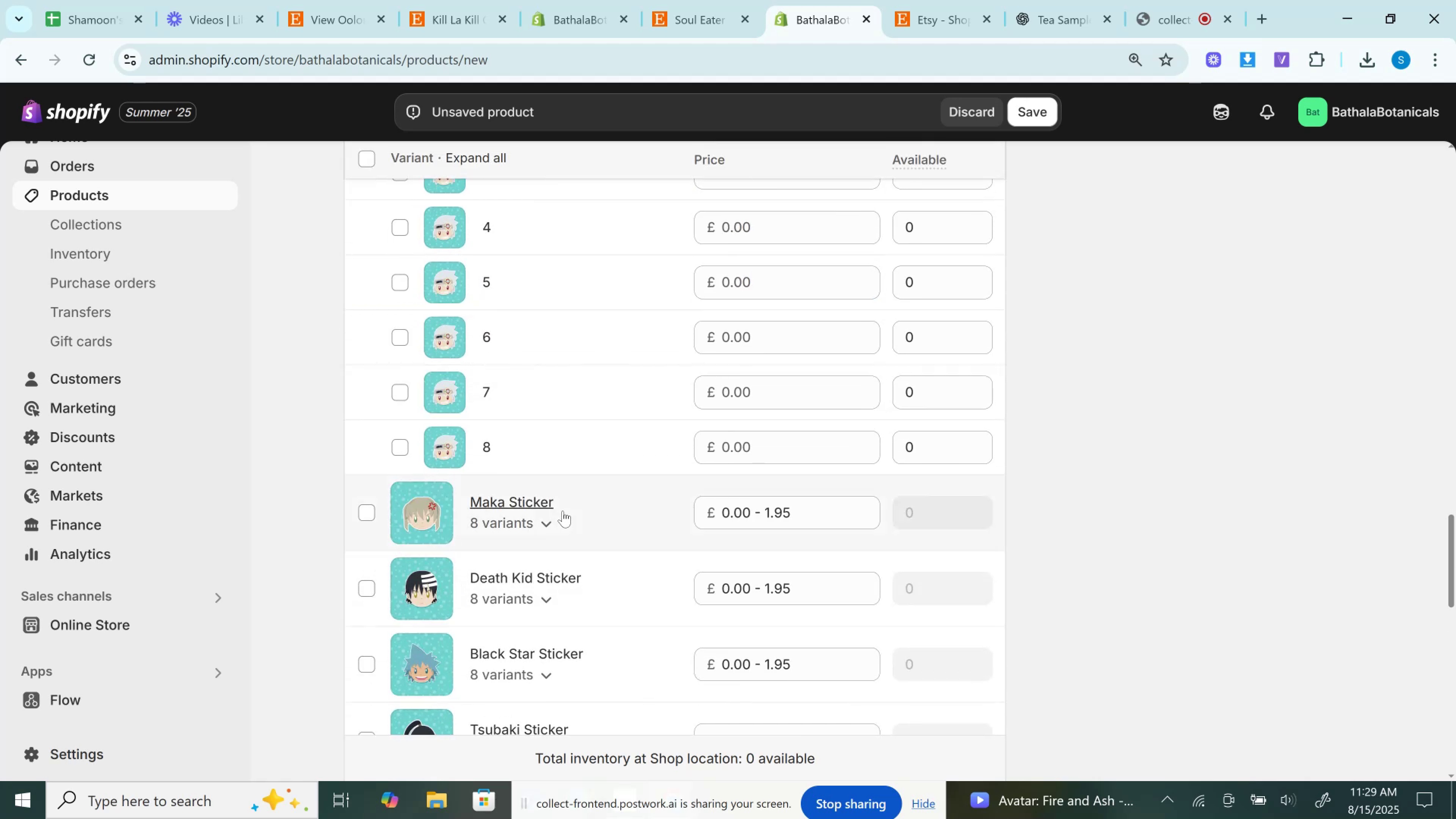 
left_click([560, 524])
 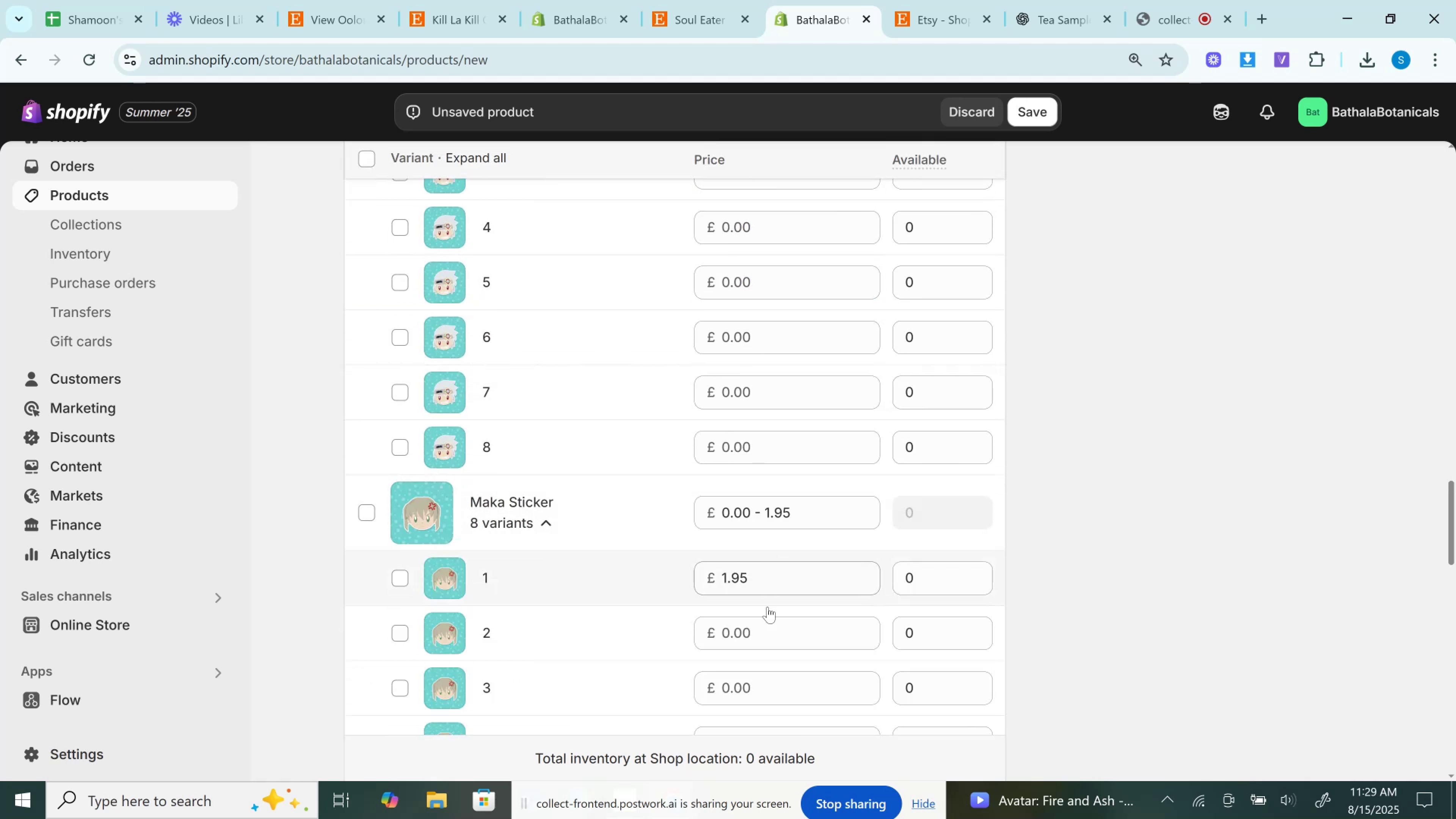 
left_click([763, 626])
 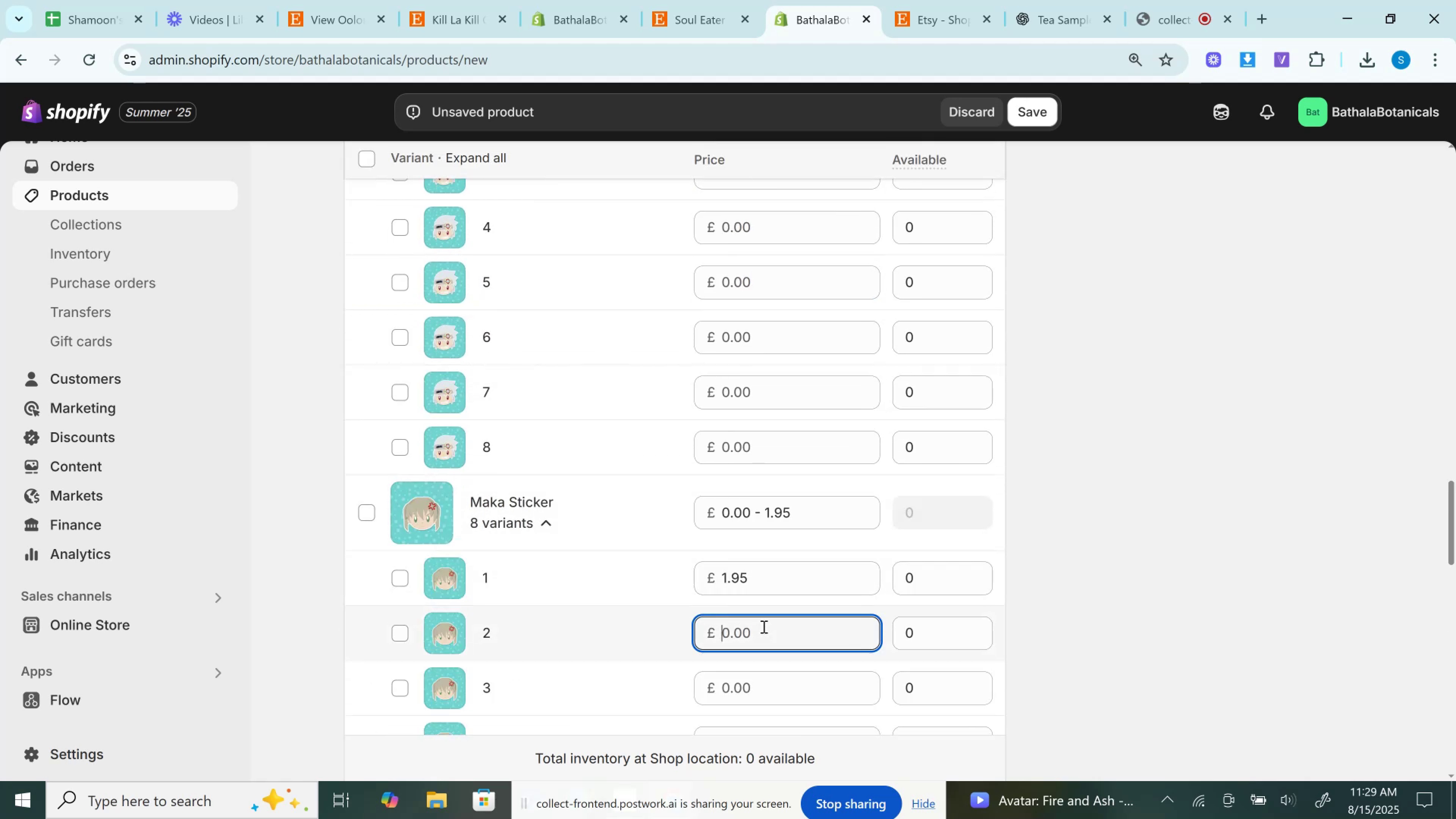 
right_click([763, 626])
 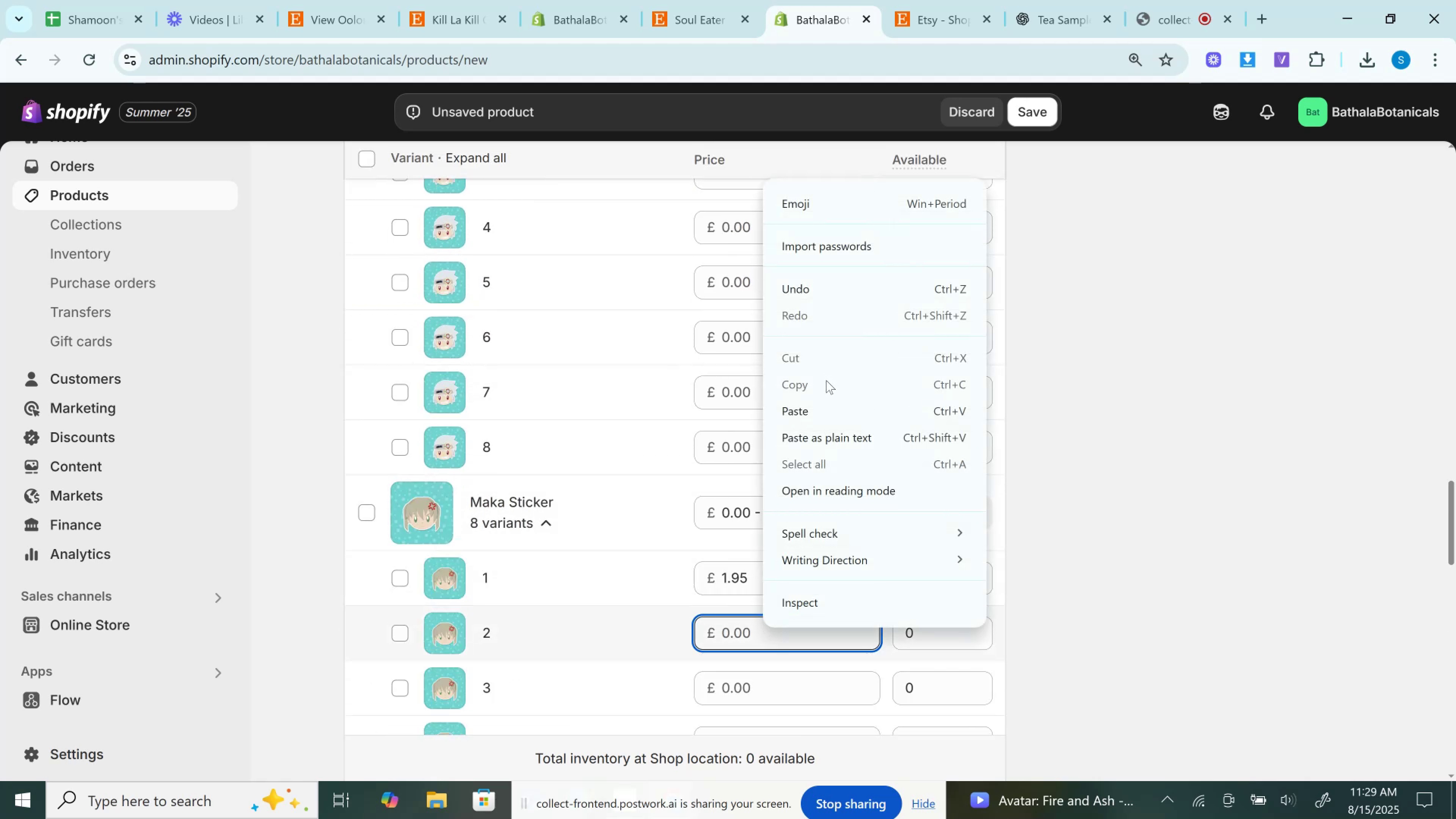 
left_click([814, 413])
 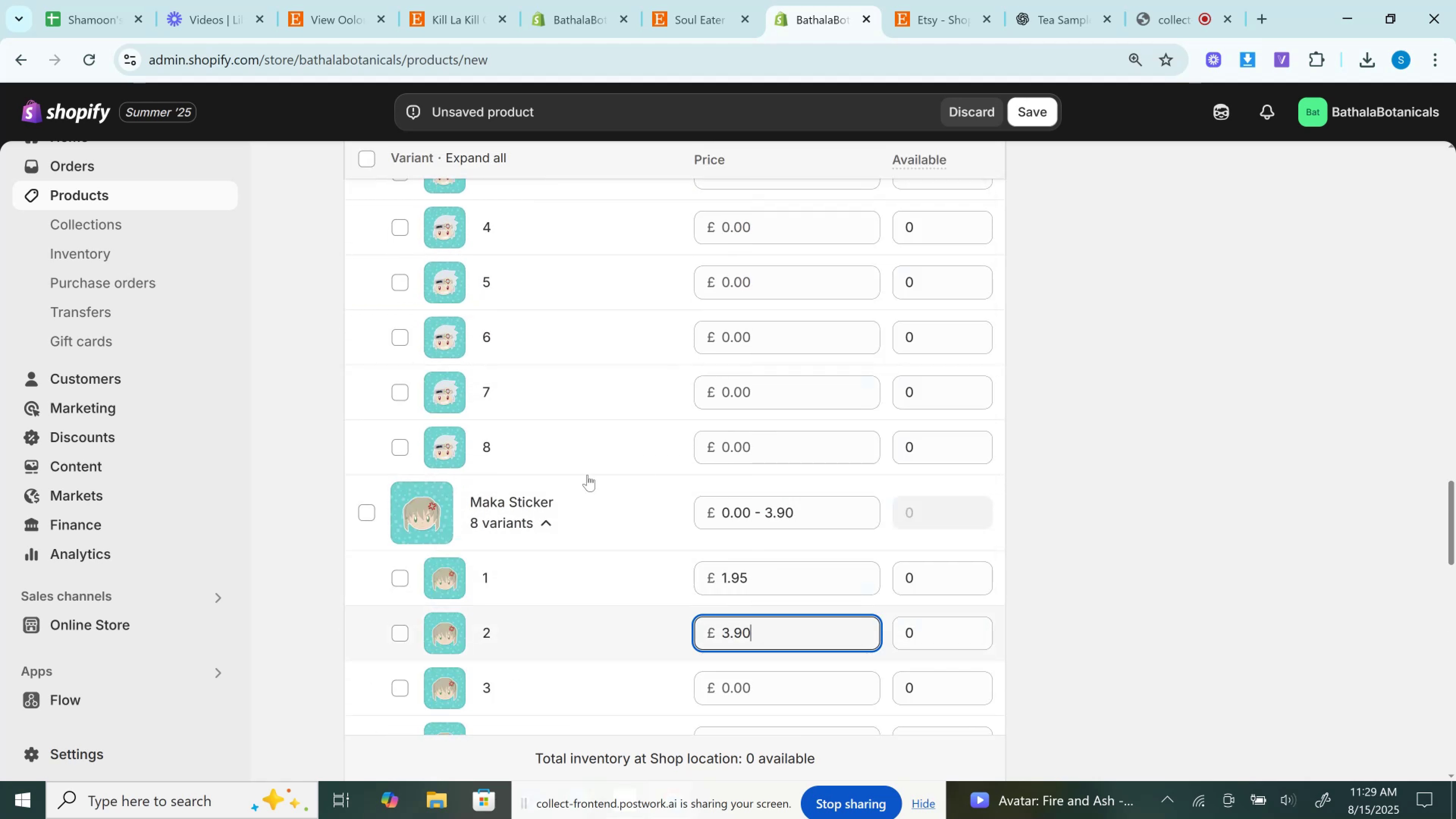 
scroll: coordinate [587, 475], scroll_direction: down, amount: 4.0
 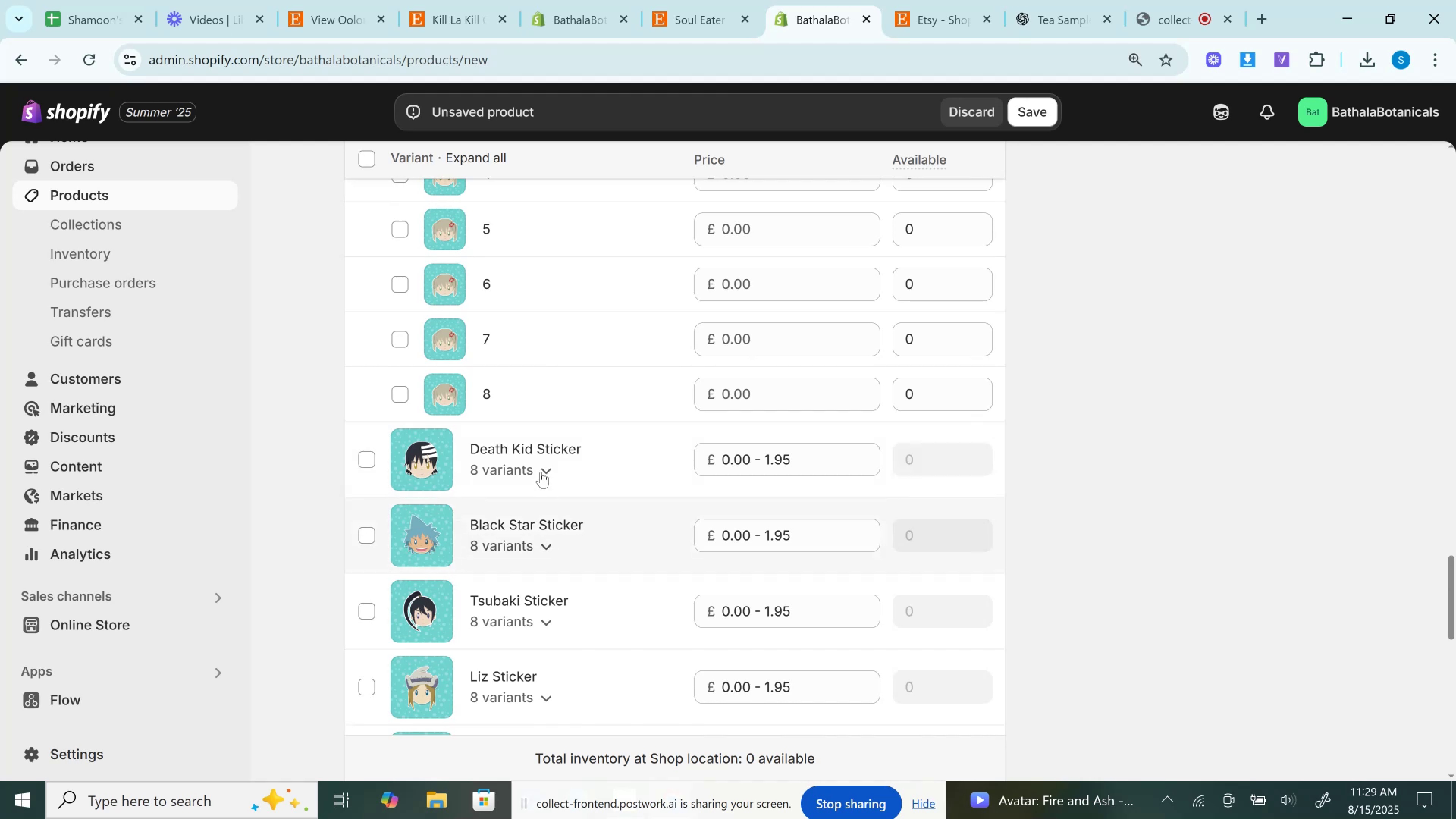 
left_click([541, 465])
 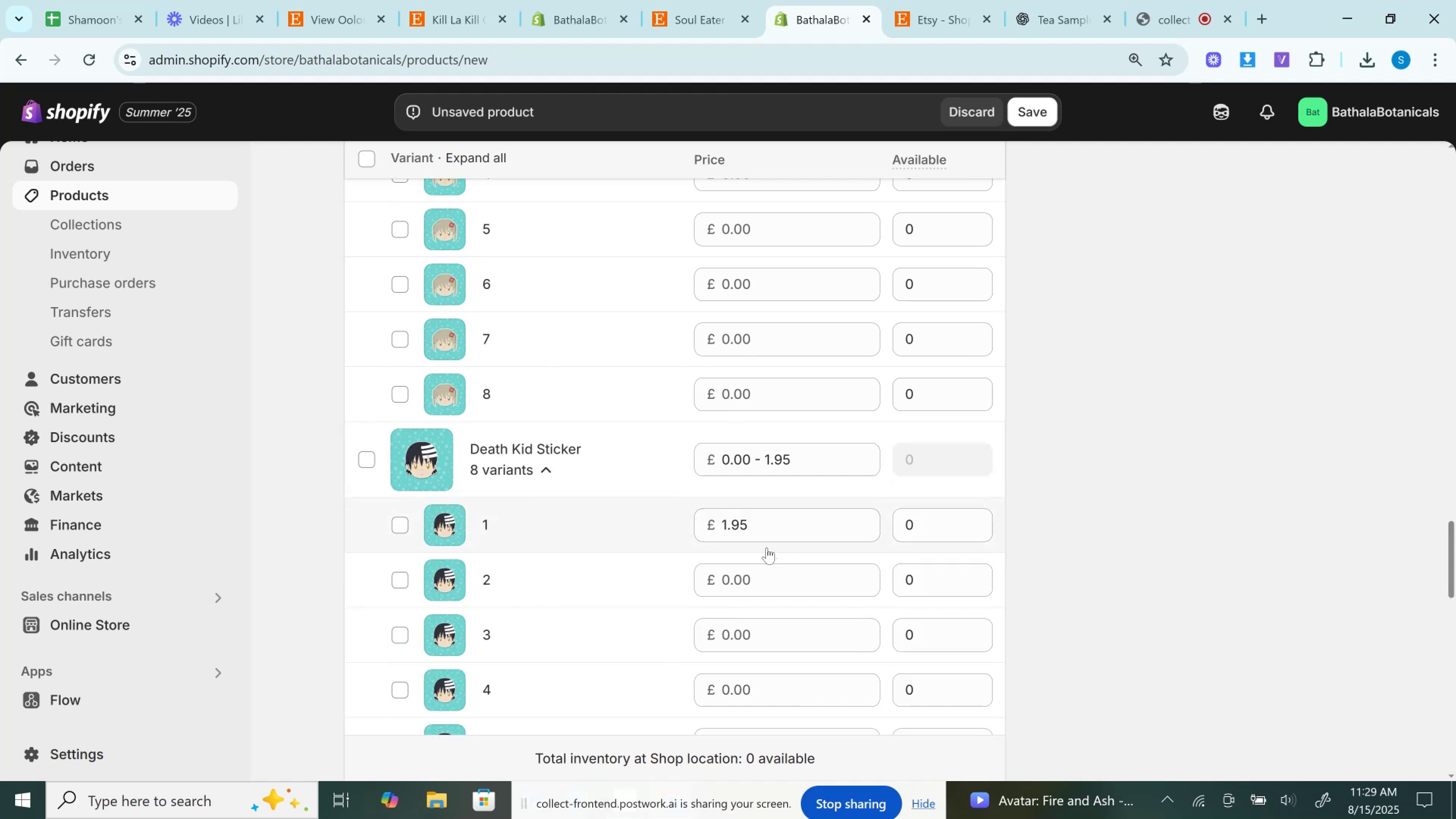 
left_click([752, 581])
 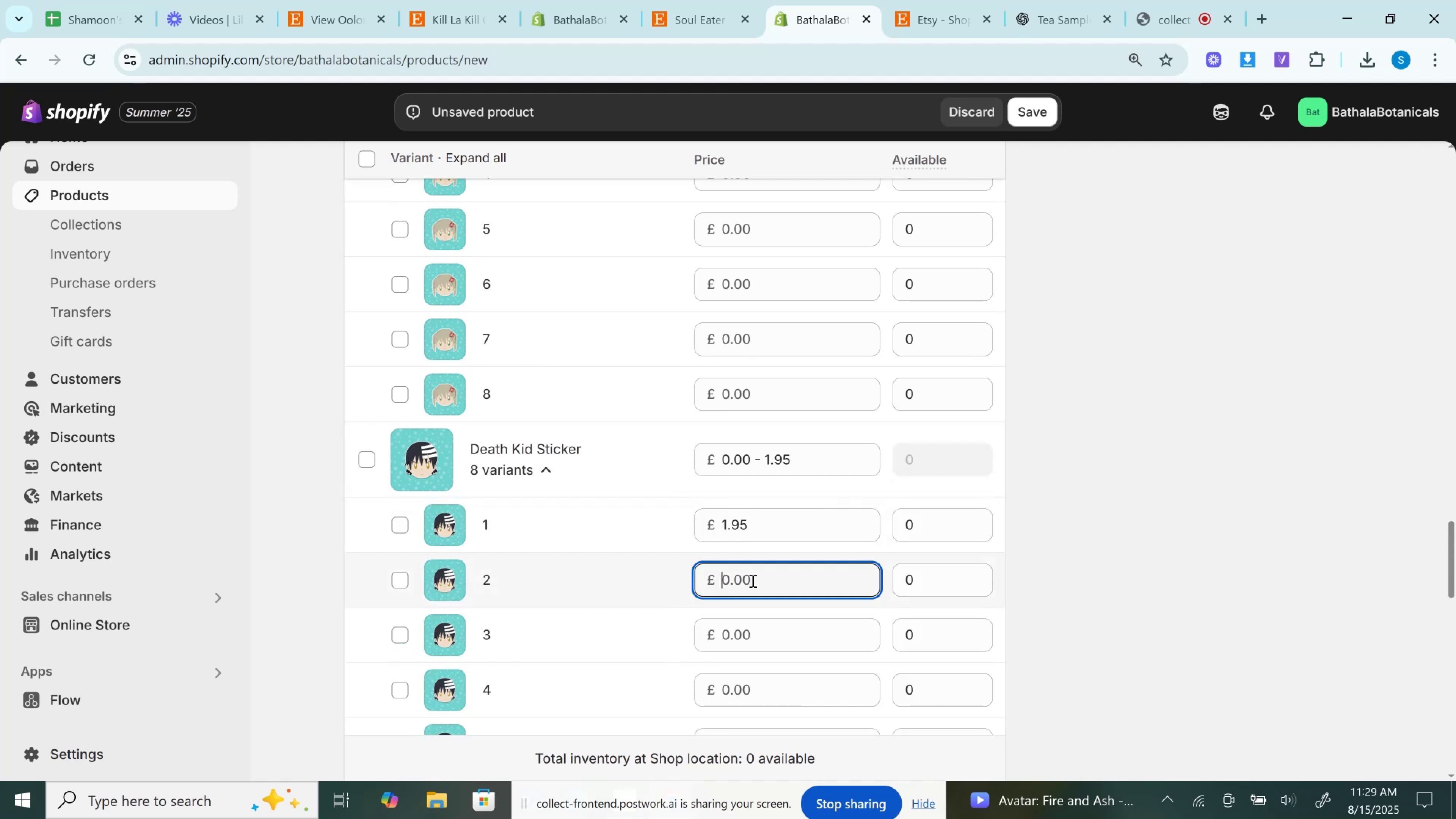 
right_click([752, 581])
 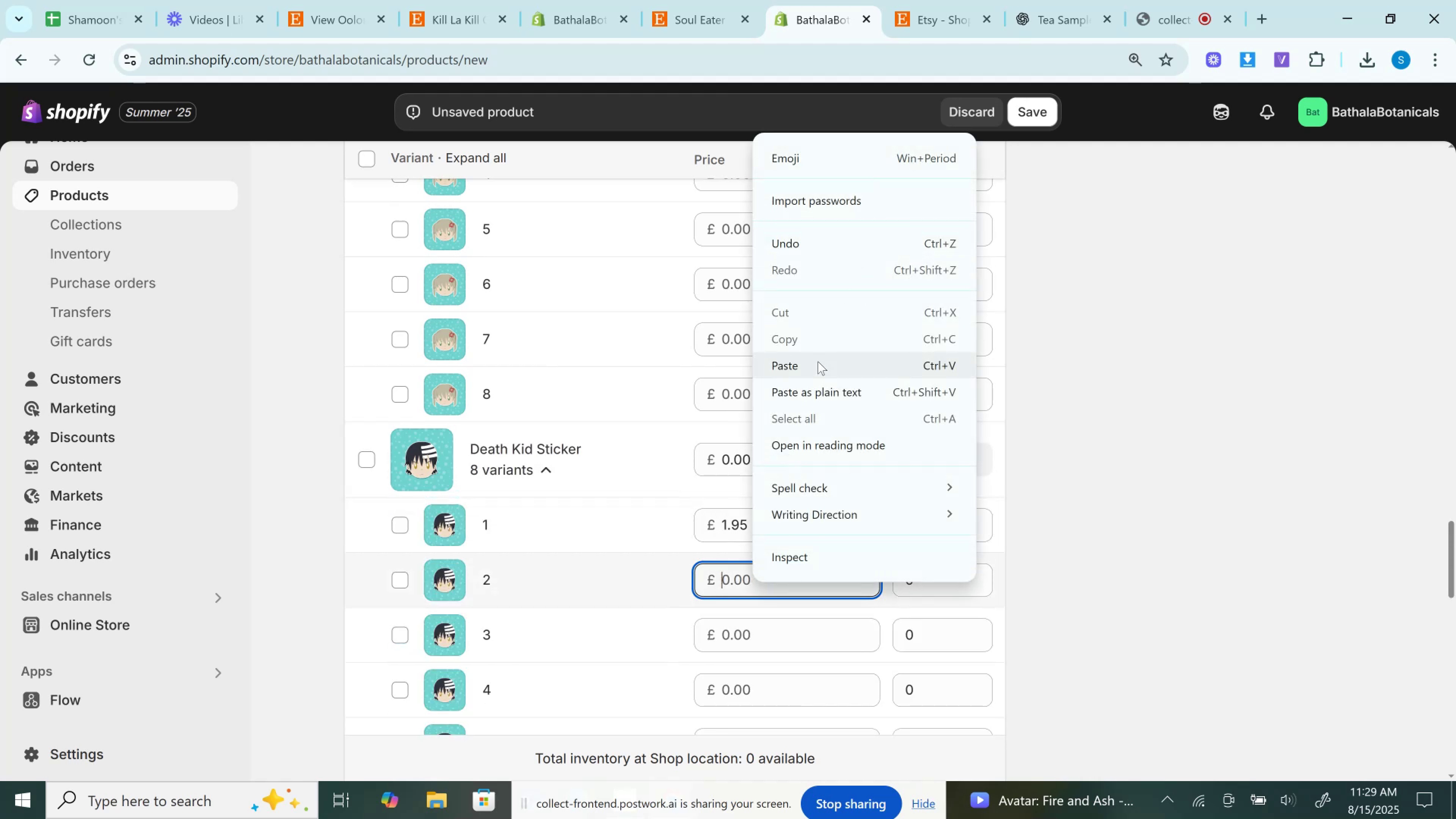 
left_click([818, 361])
 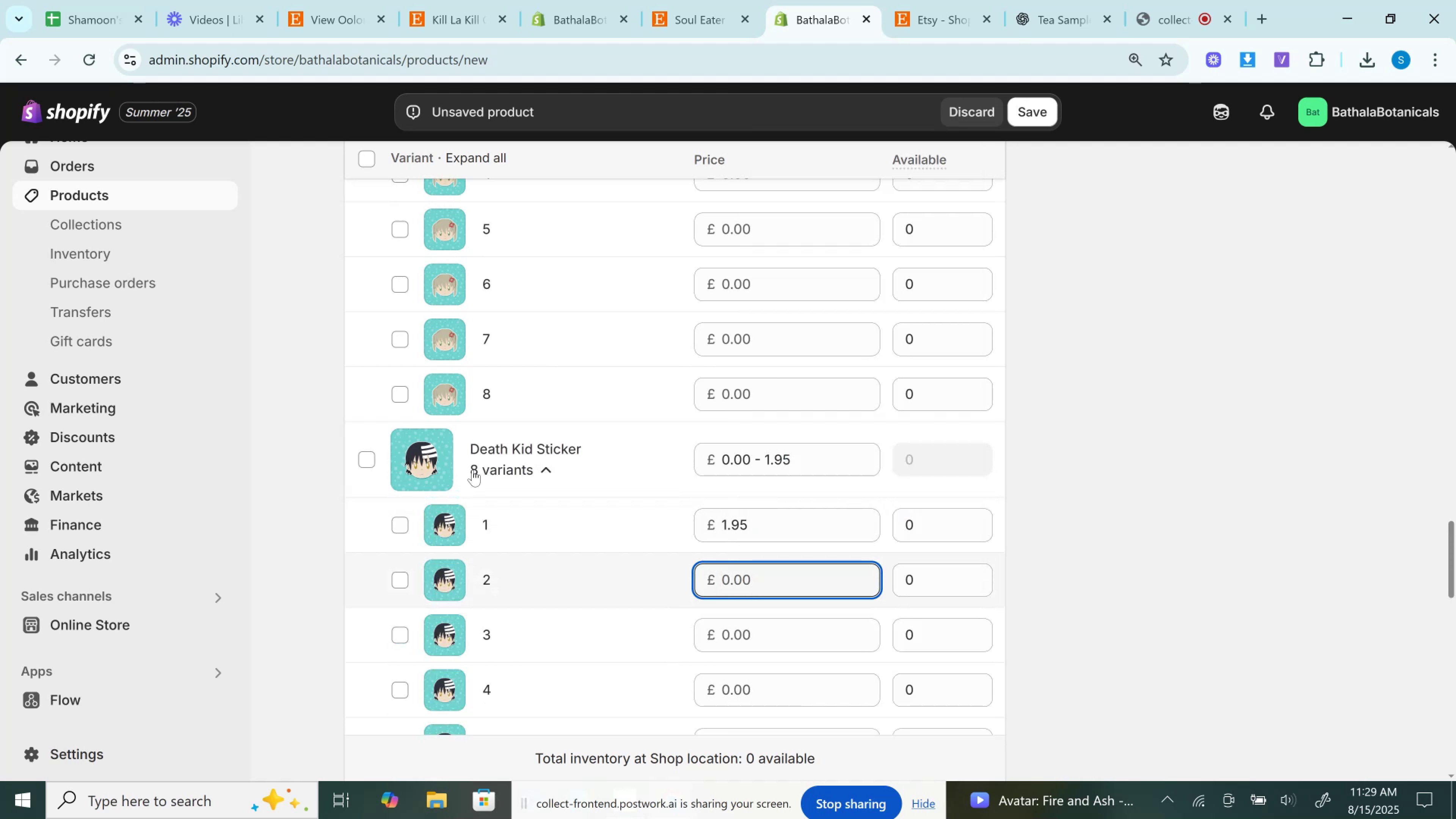 
scroll: coordinate [472, 470], scroll_direction: down, amount: 7.0
 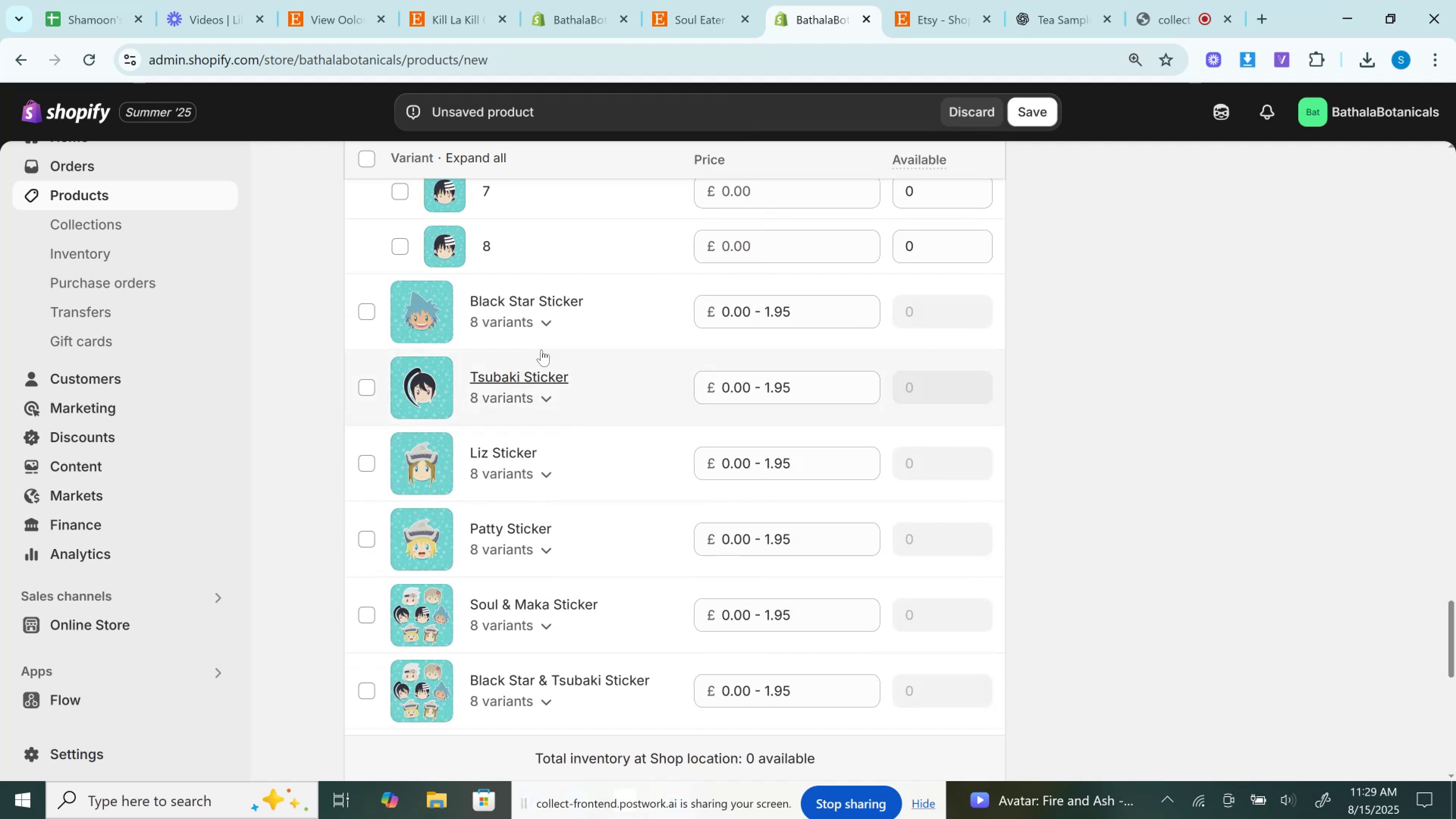 
left_click([562, 325])
 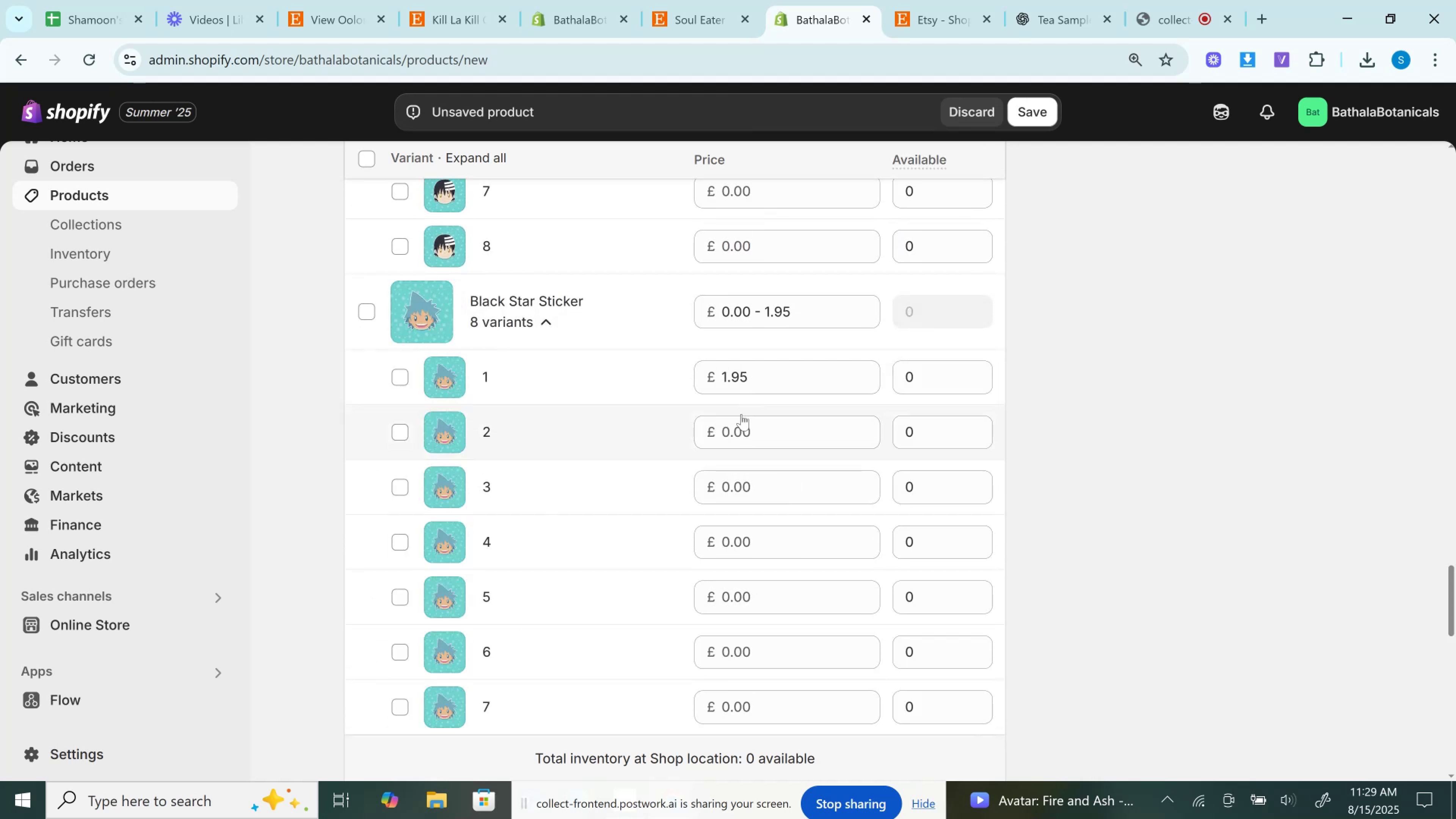 
left_click([736, 439])
 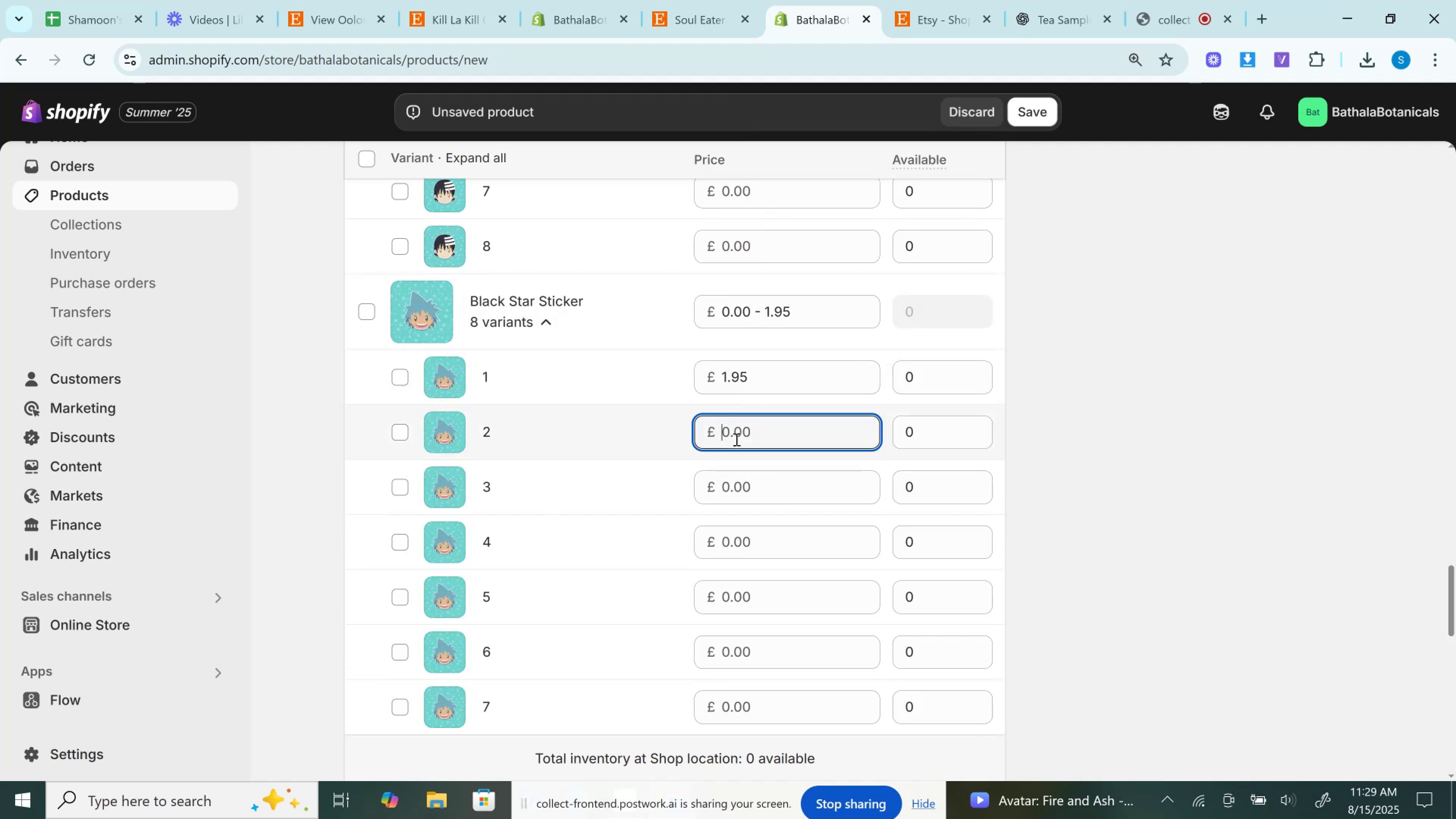 
right_click([736, 439])
 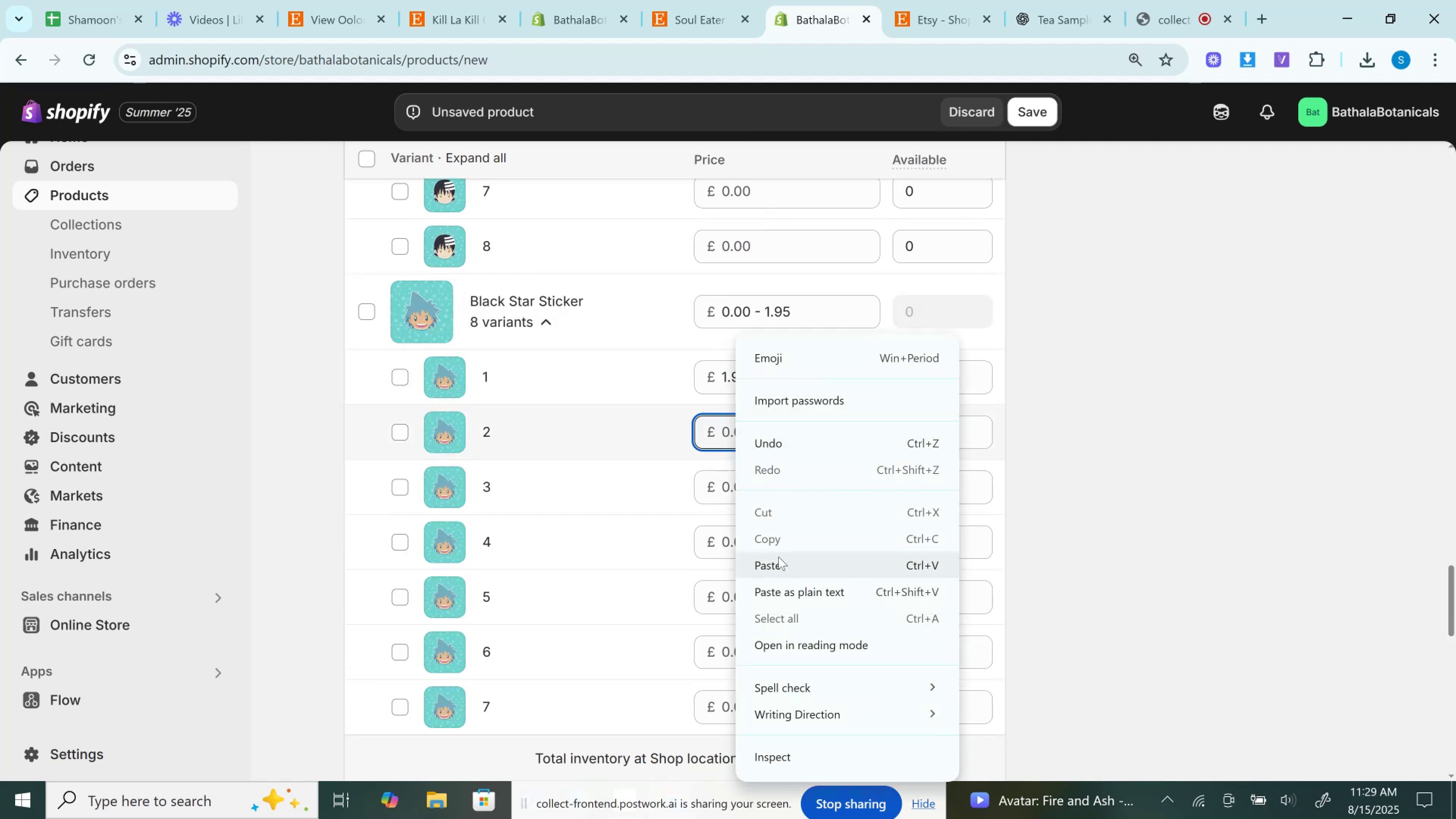 
left_click([781, 568])
 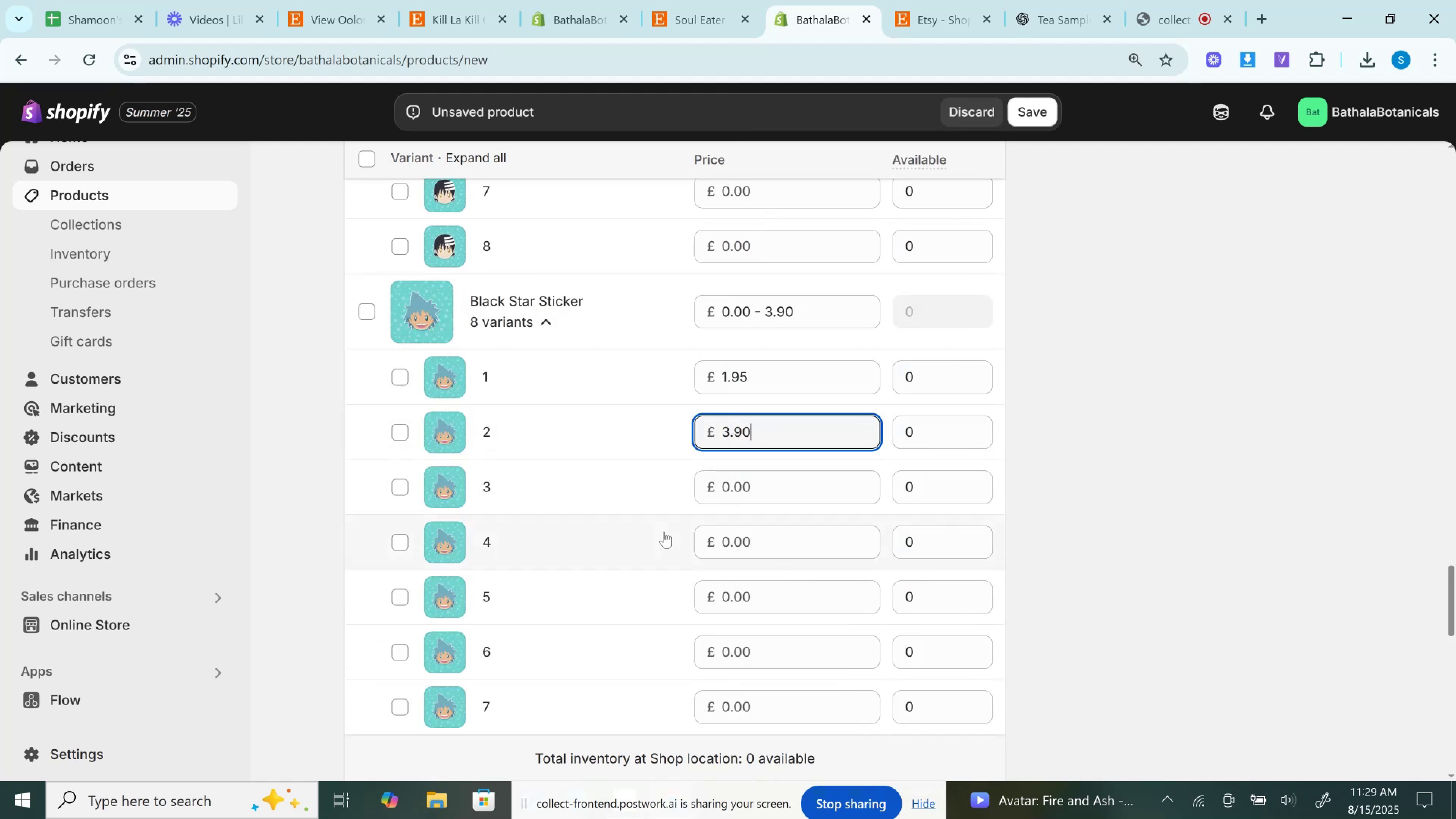 
scroll: coordinate [663, 532], scroll_direction: down, amount: 4.0
 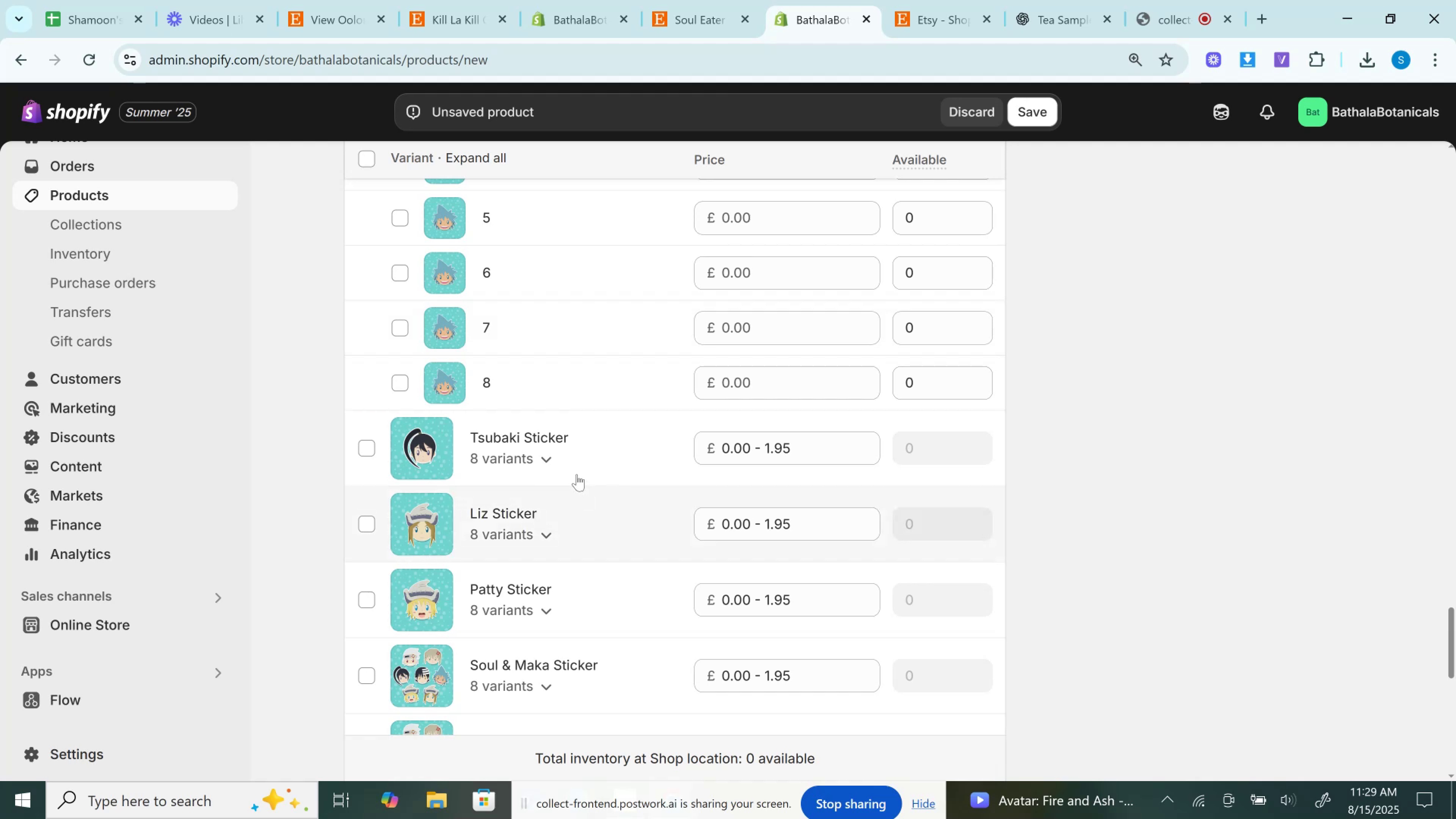 
left_click([568, 458])
 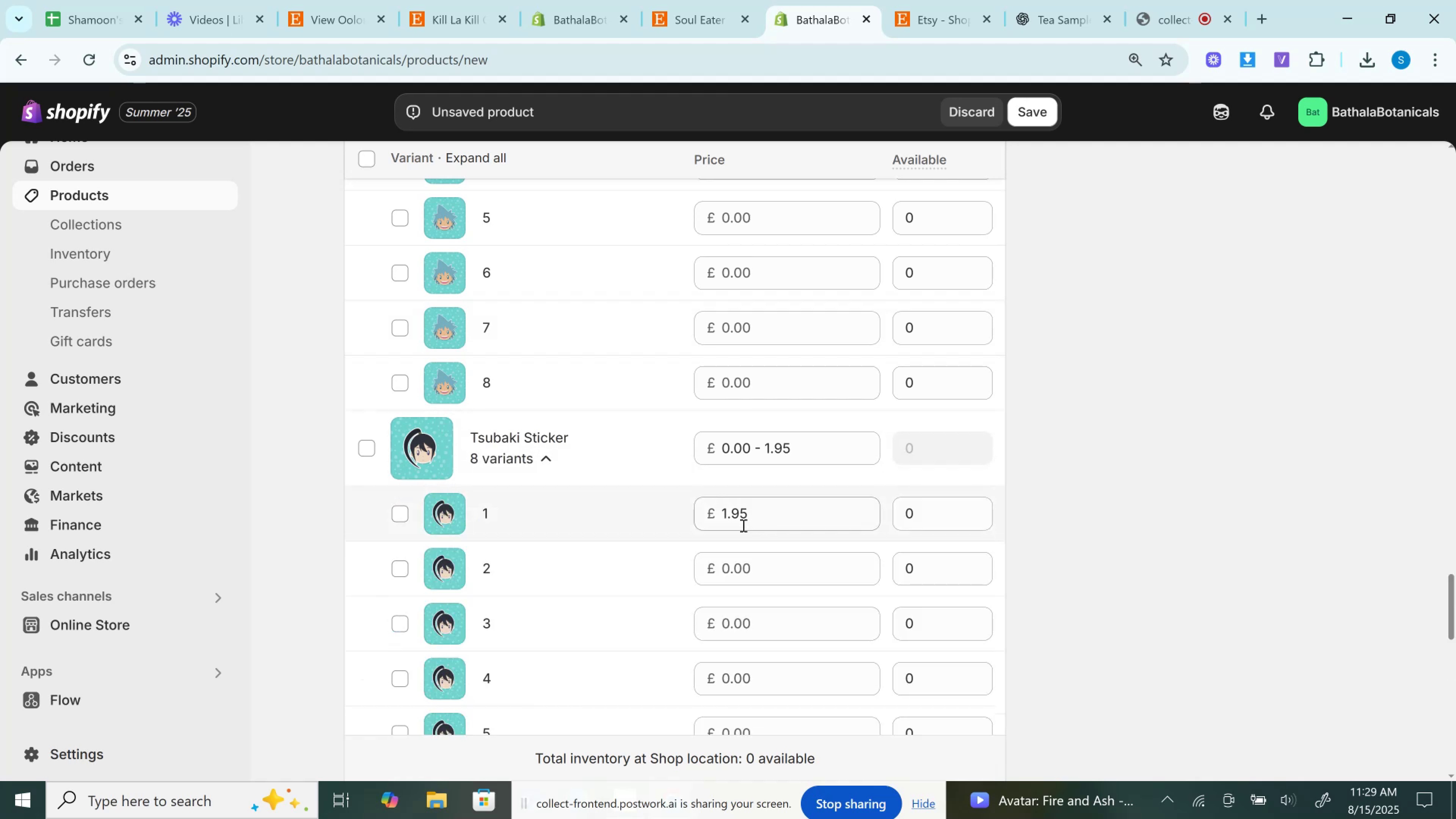 
left_click([737, 568])
 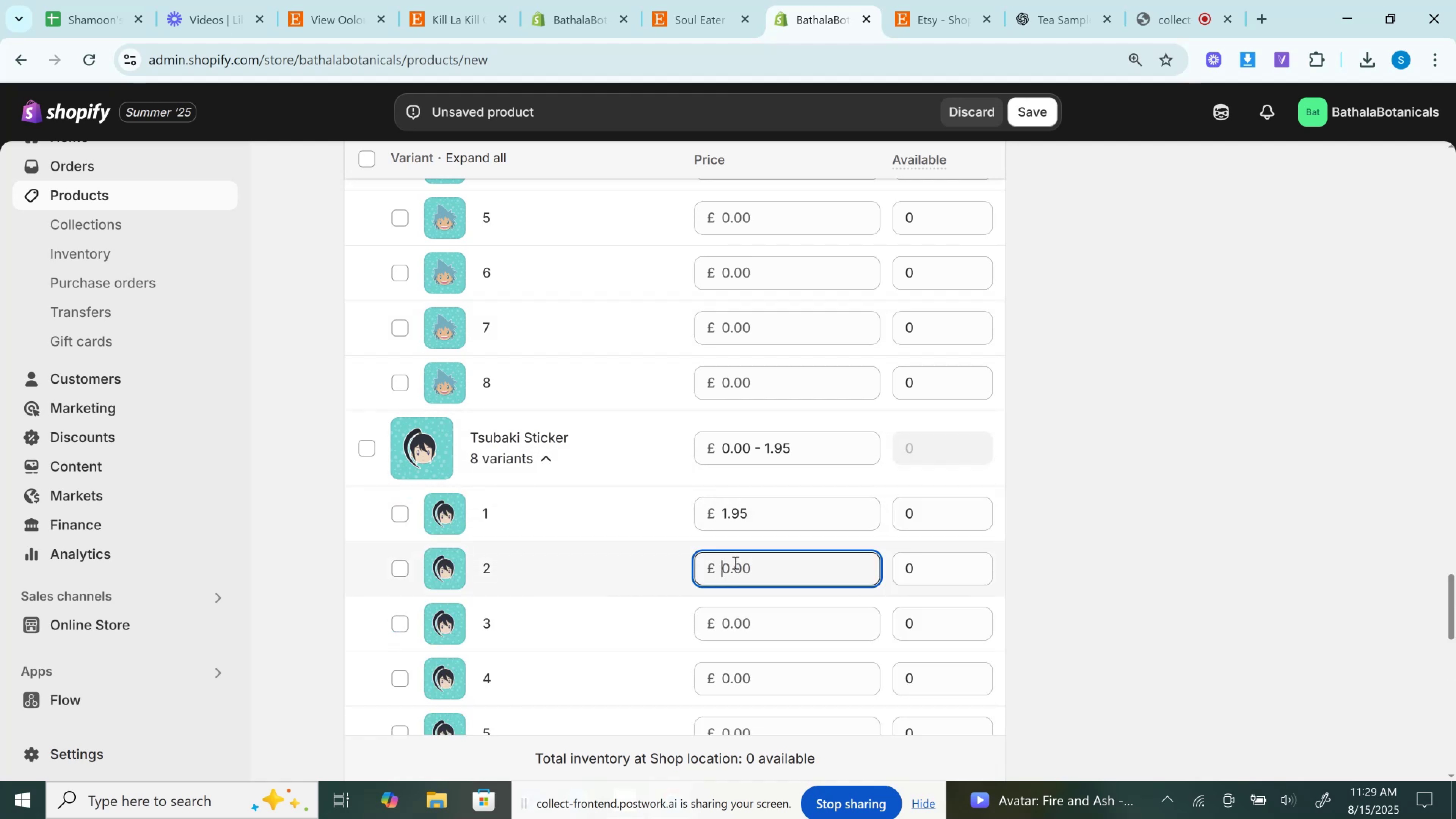 
right_click([734, 562])
 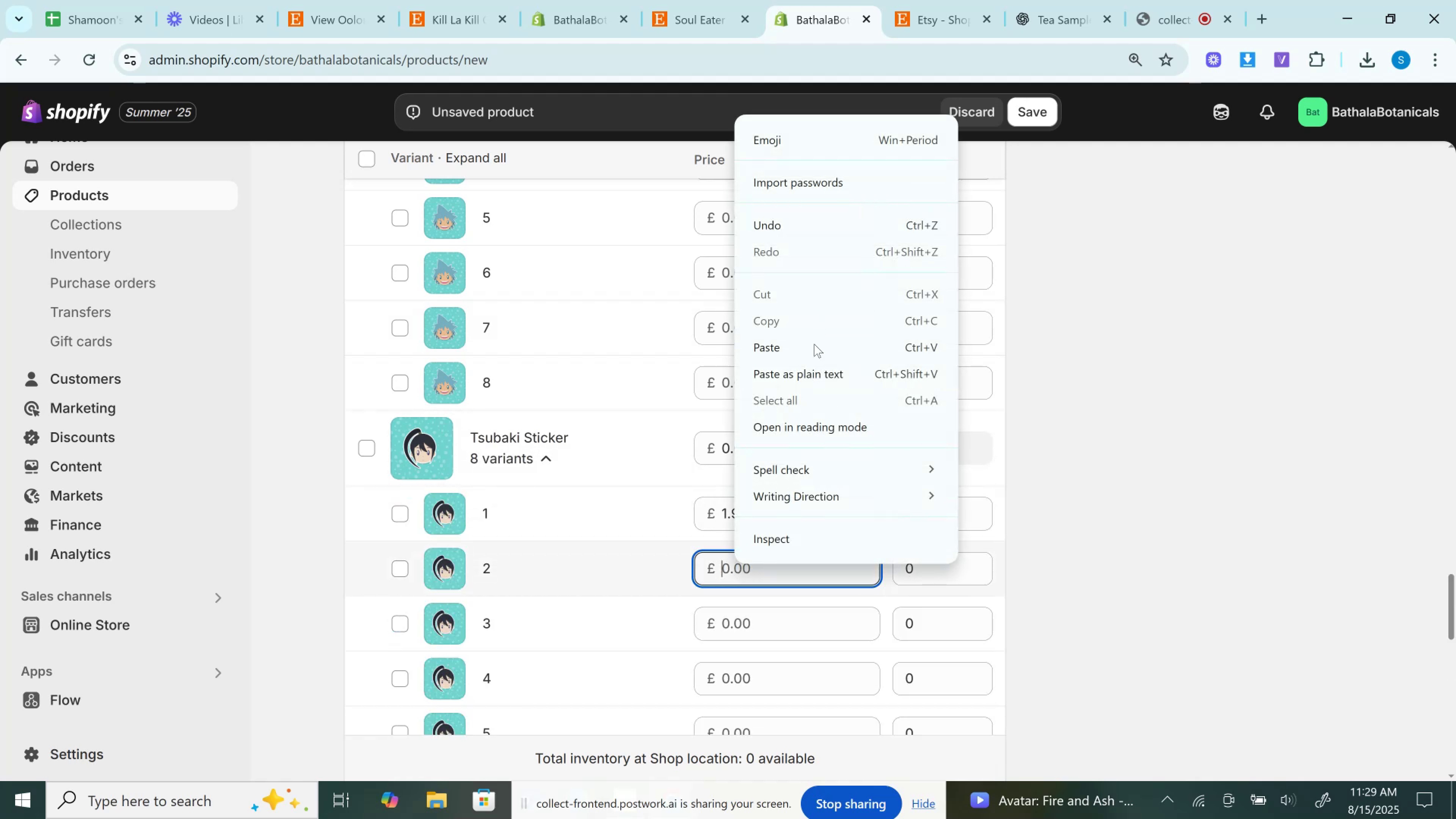 
left_click([811, 356])
 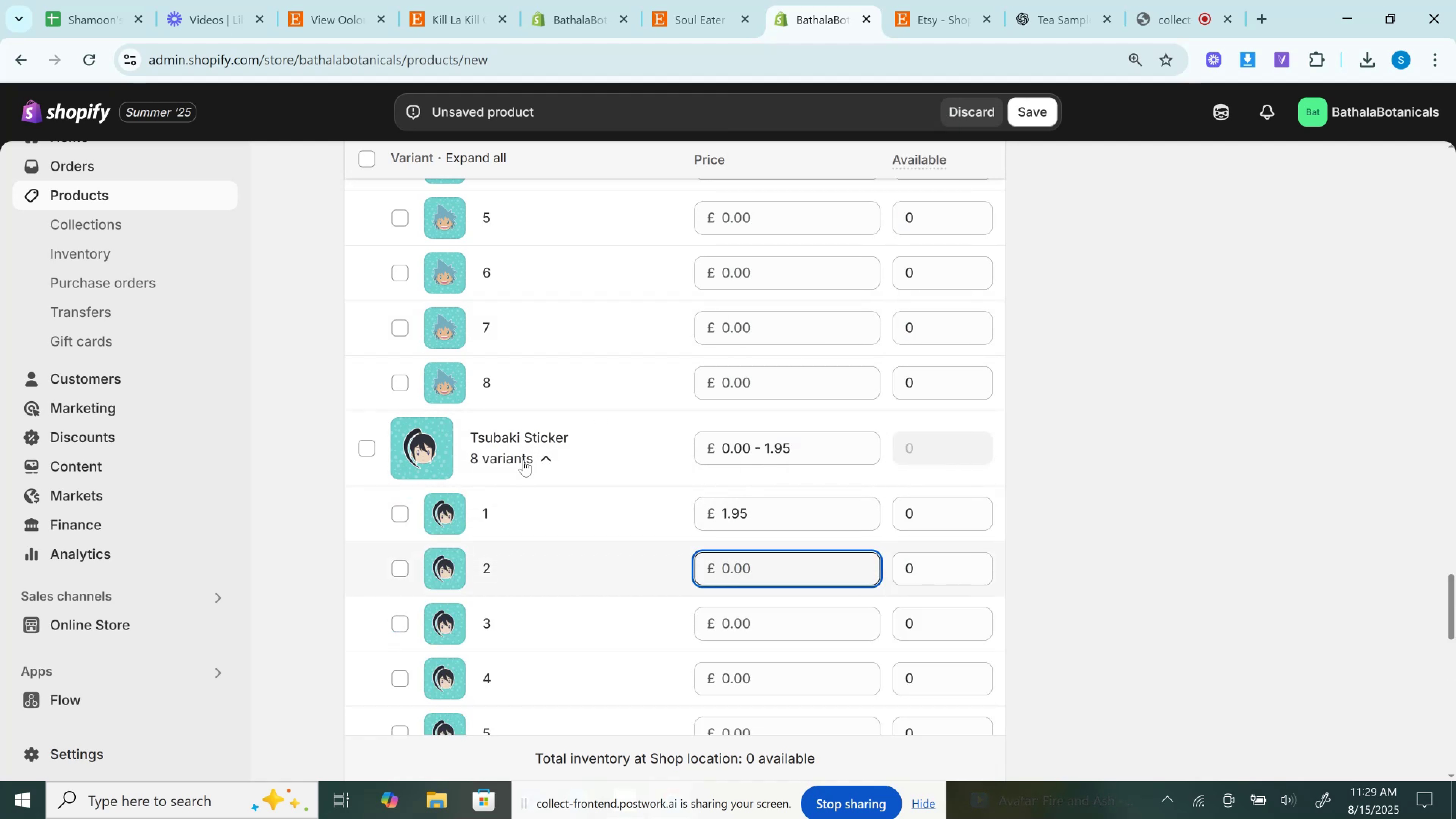 
scroll: coordinate [523, 460], scroll_direction: down, amount: 5.0
 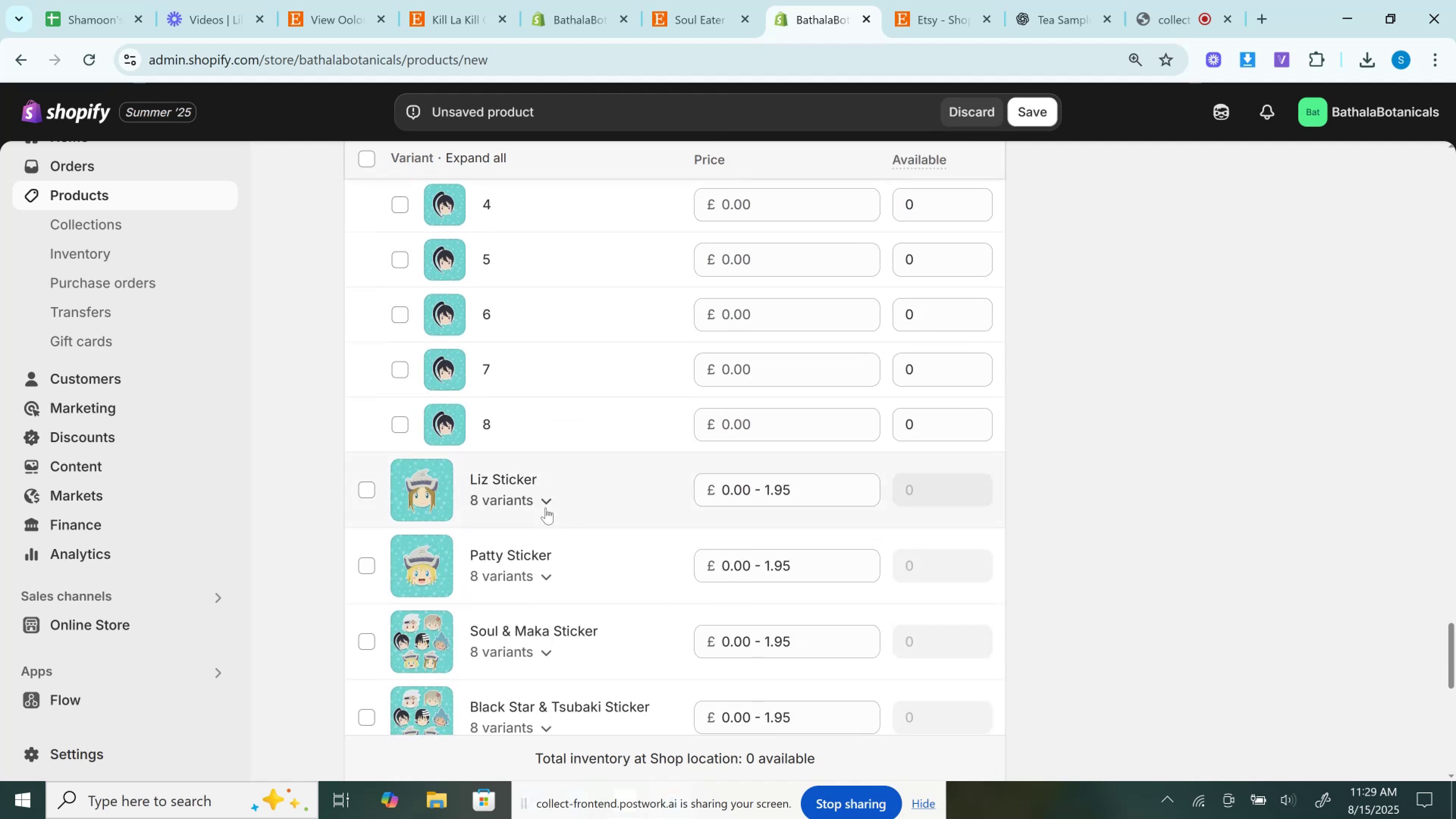 
left_click([546, 498])
 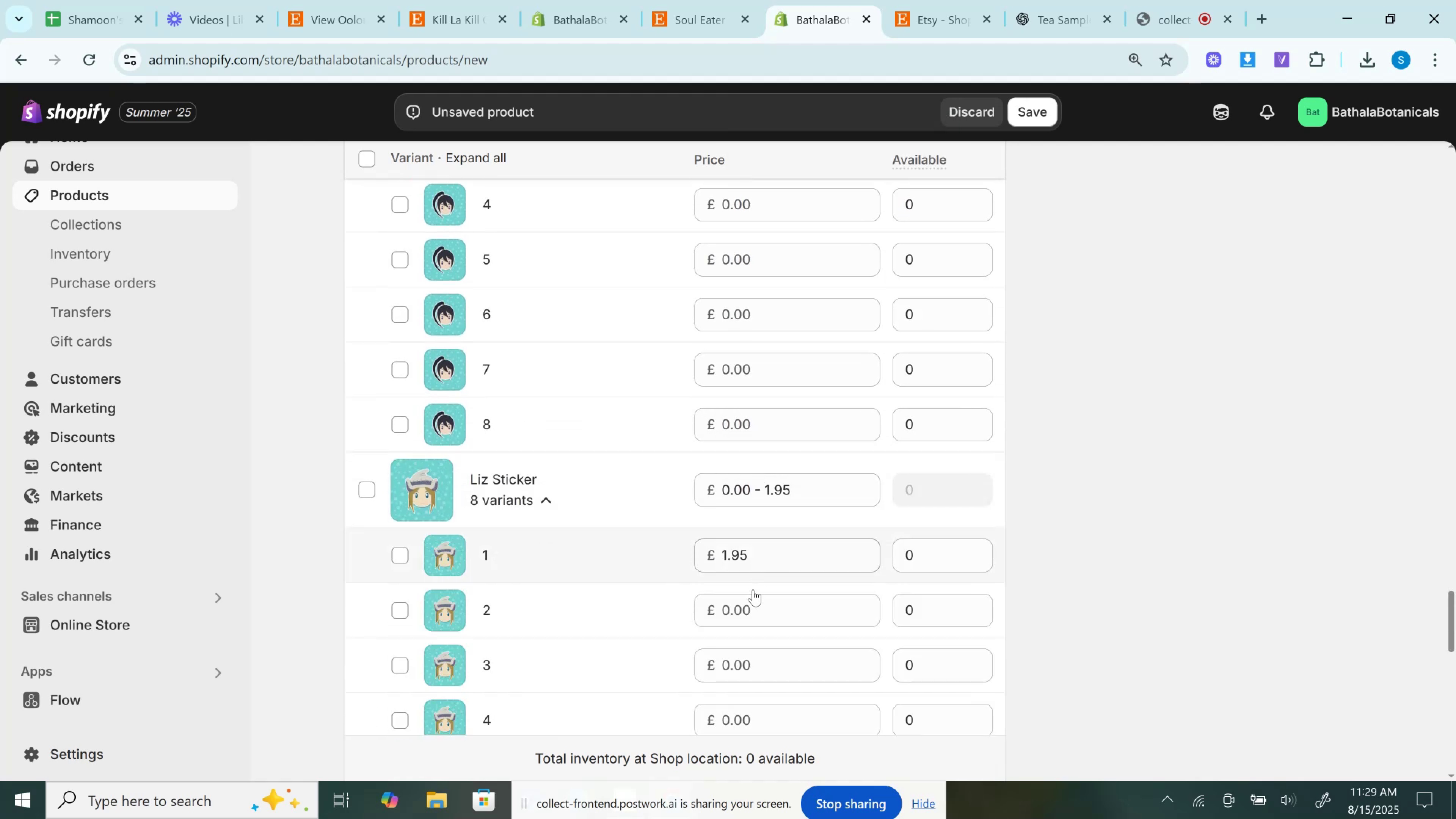 
left_click([752, 609])
 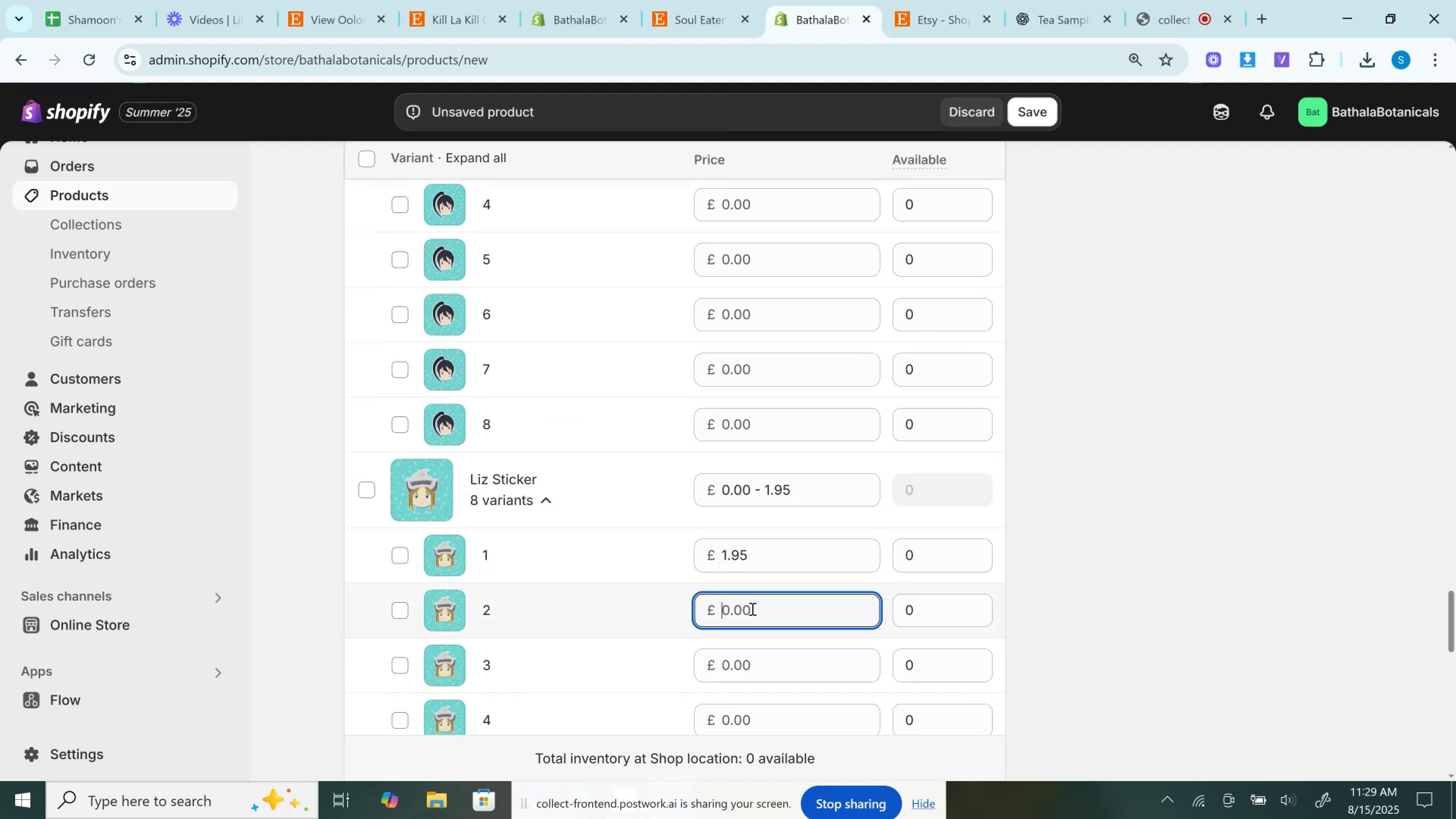 
right_click([752, 609])
 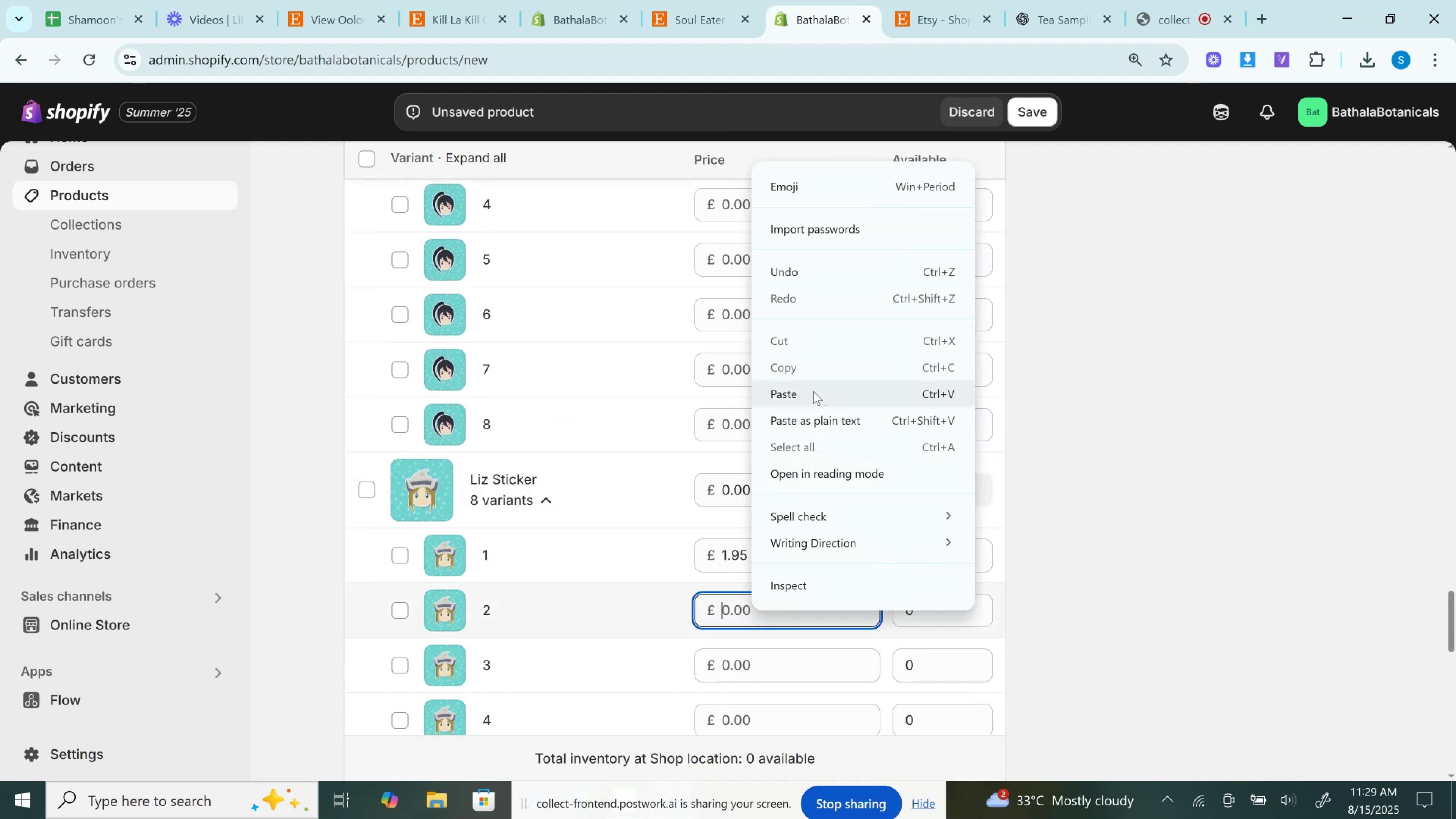 
left_click([784, 388])
 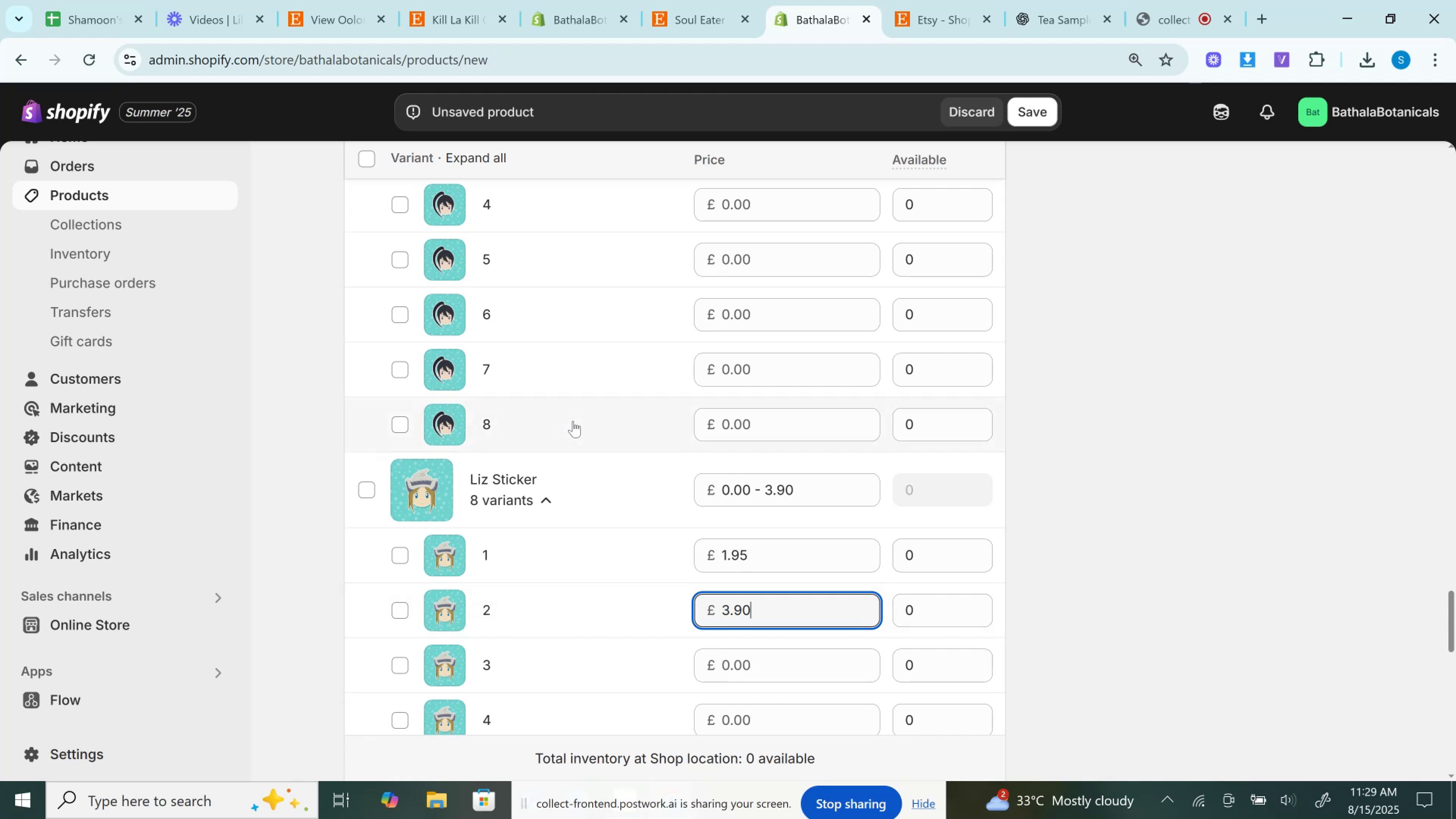 
scroll: coordinate [573, 421], scroll_direction: down, amount: 7.0
 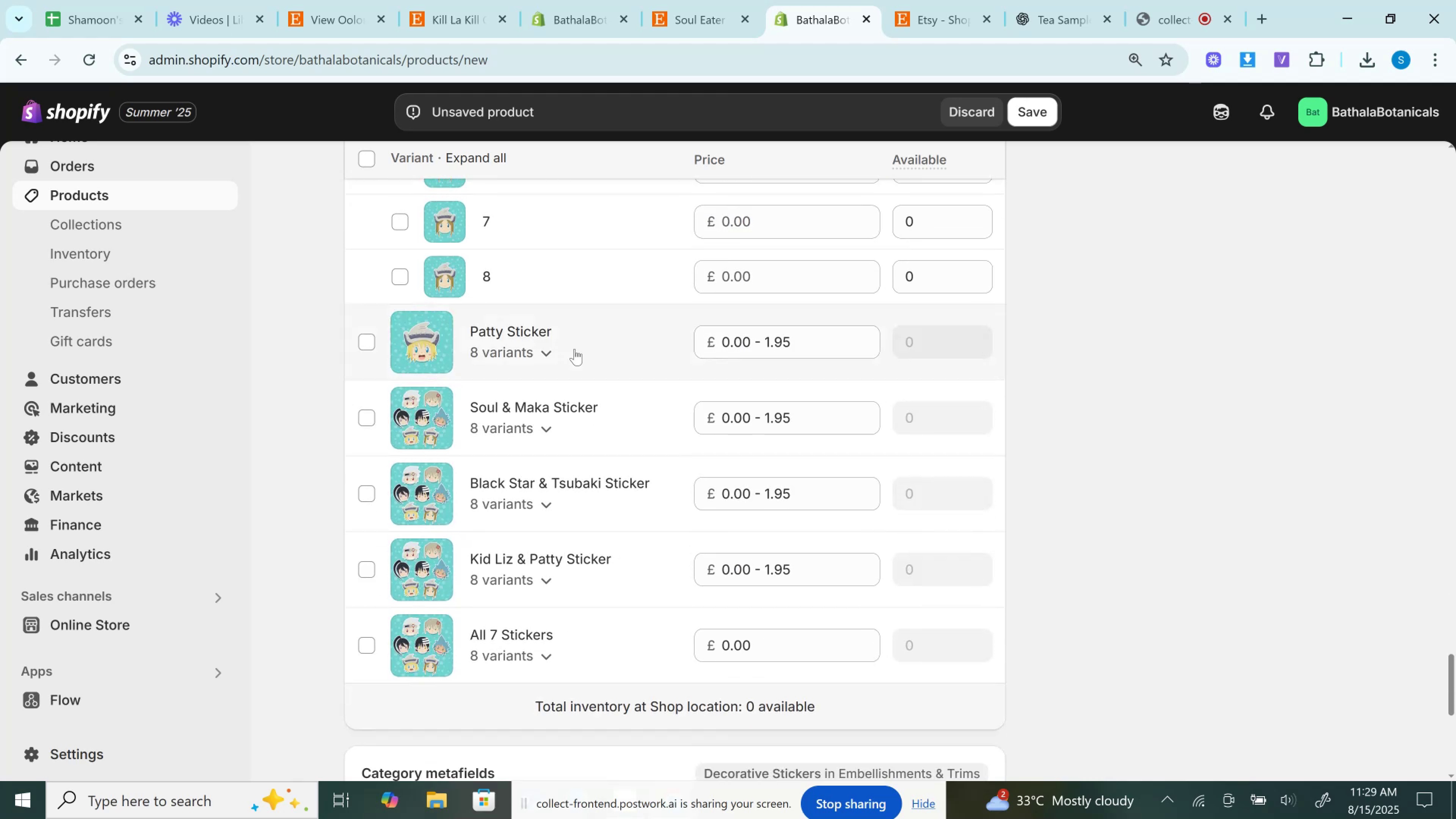 
left_click([574, 348])
 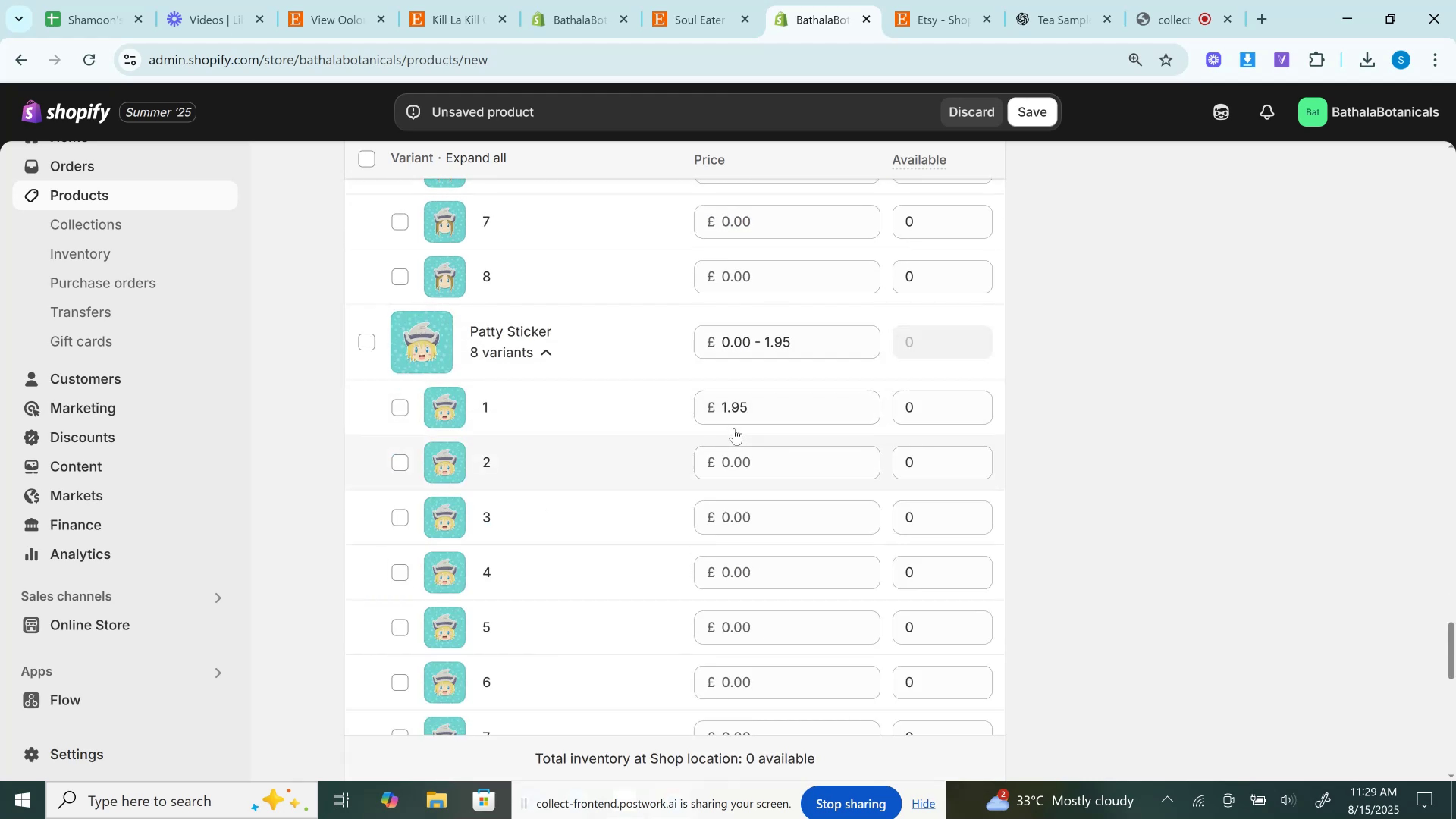 
left_click([734, 472])
 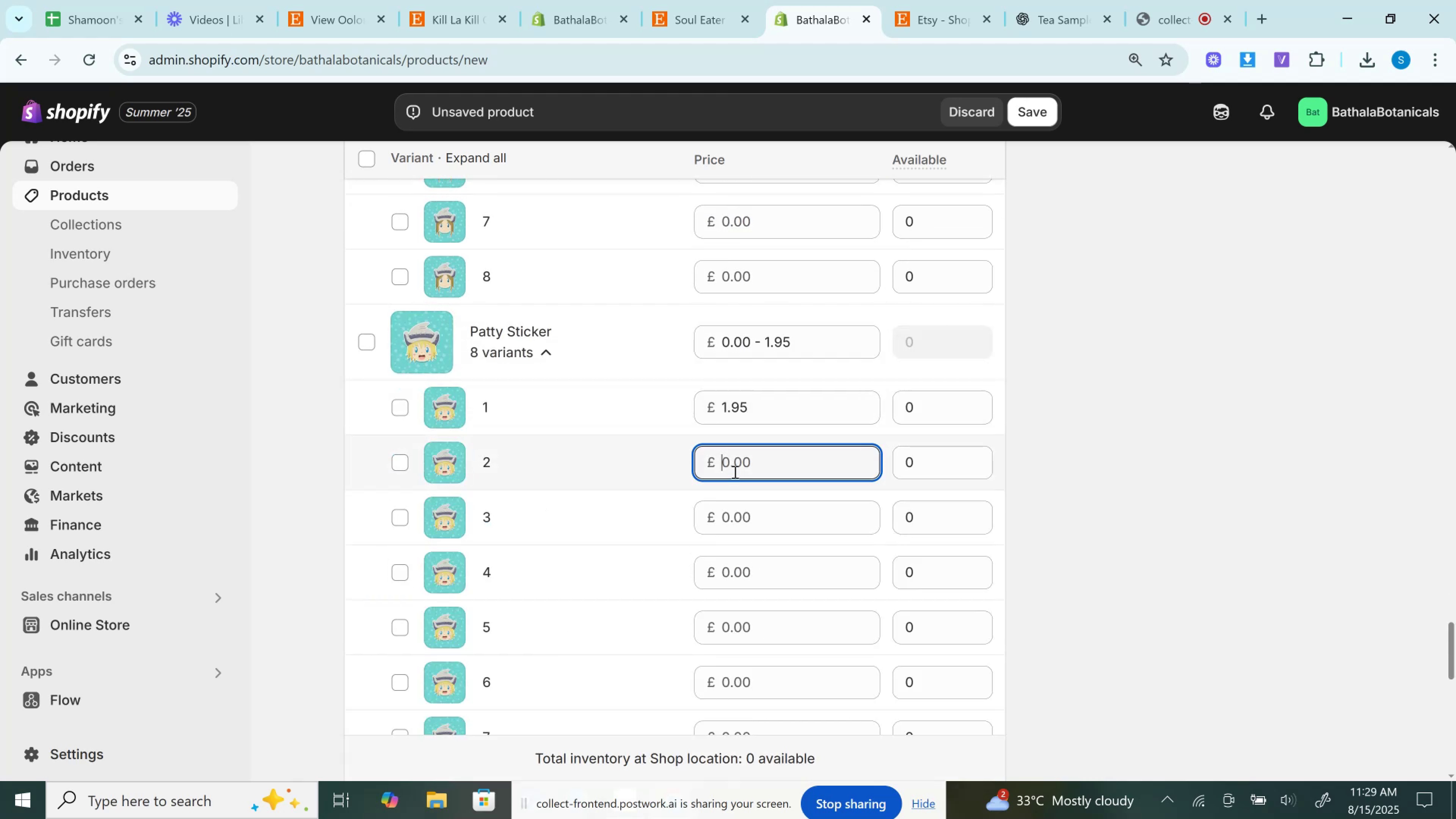 
right_click([734, 472])
 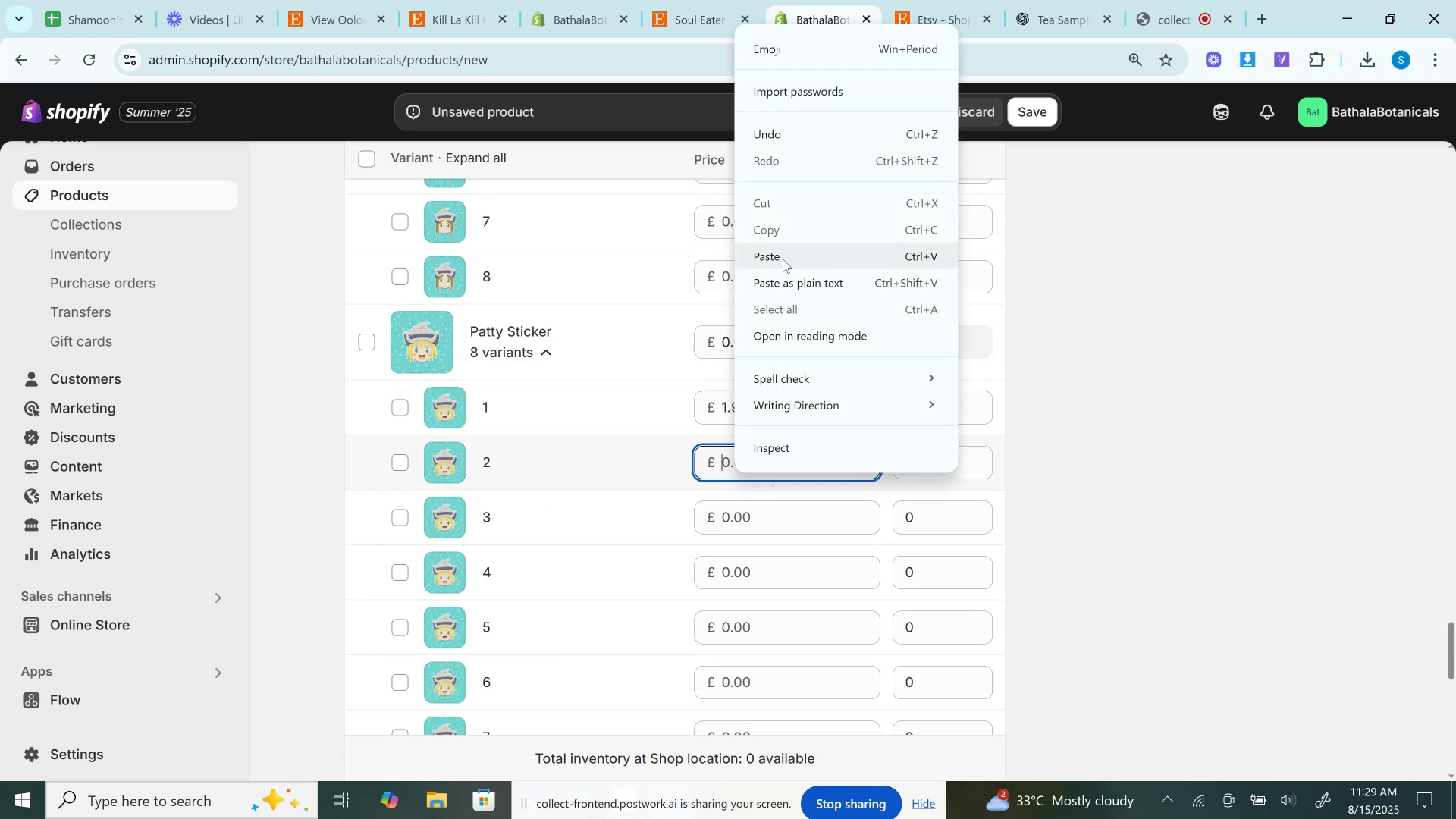 
scroll: coordinate [472, 456], scroll_direction: down, amount: 5.0
 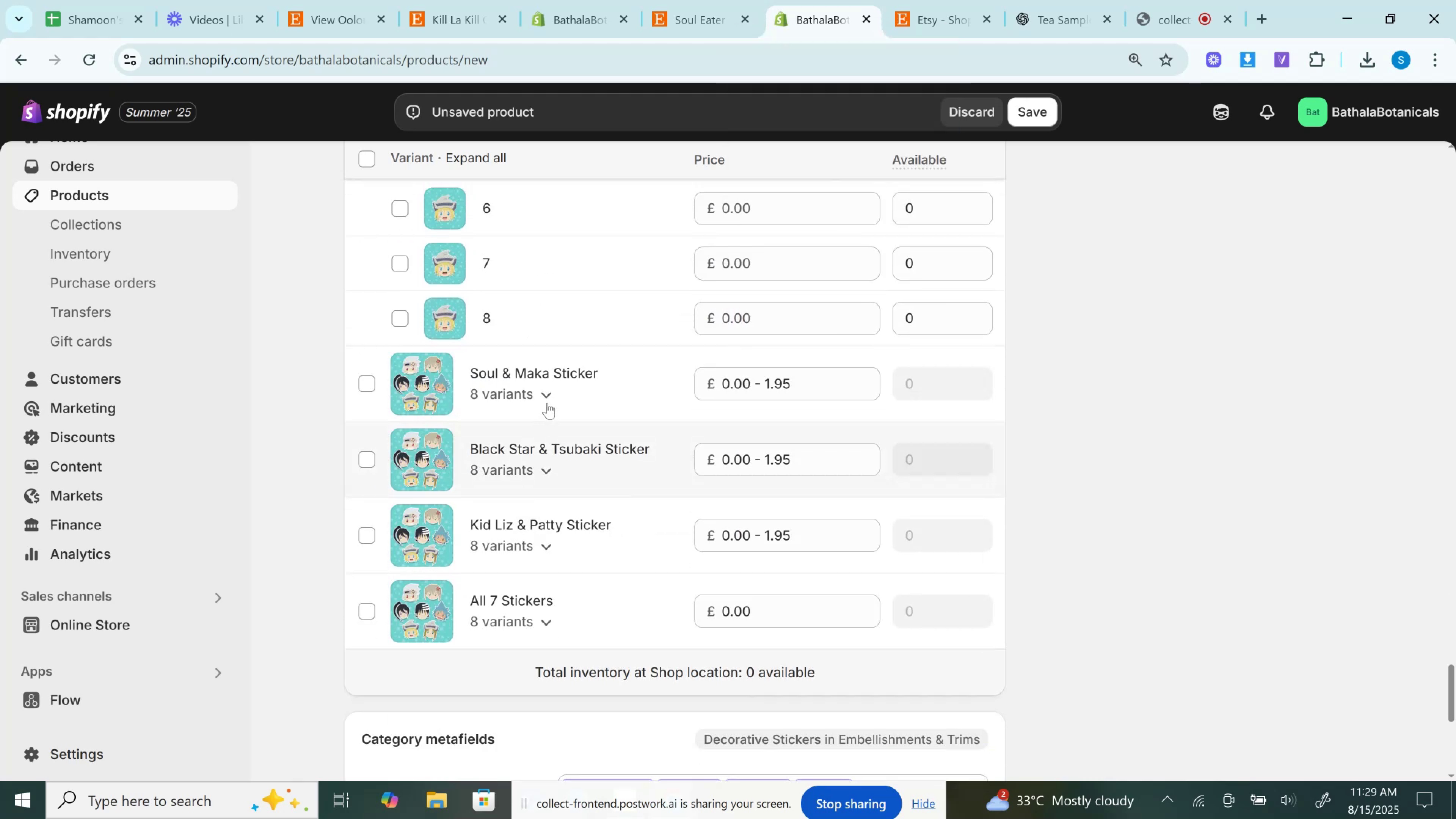 
left_click([550, 397])
 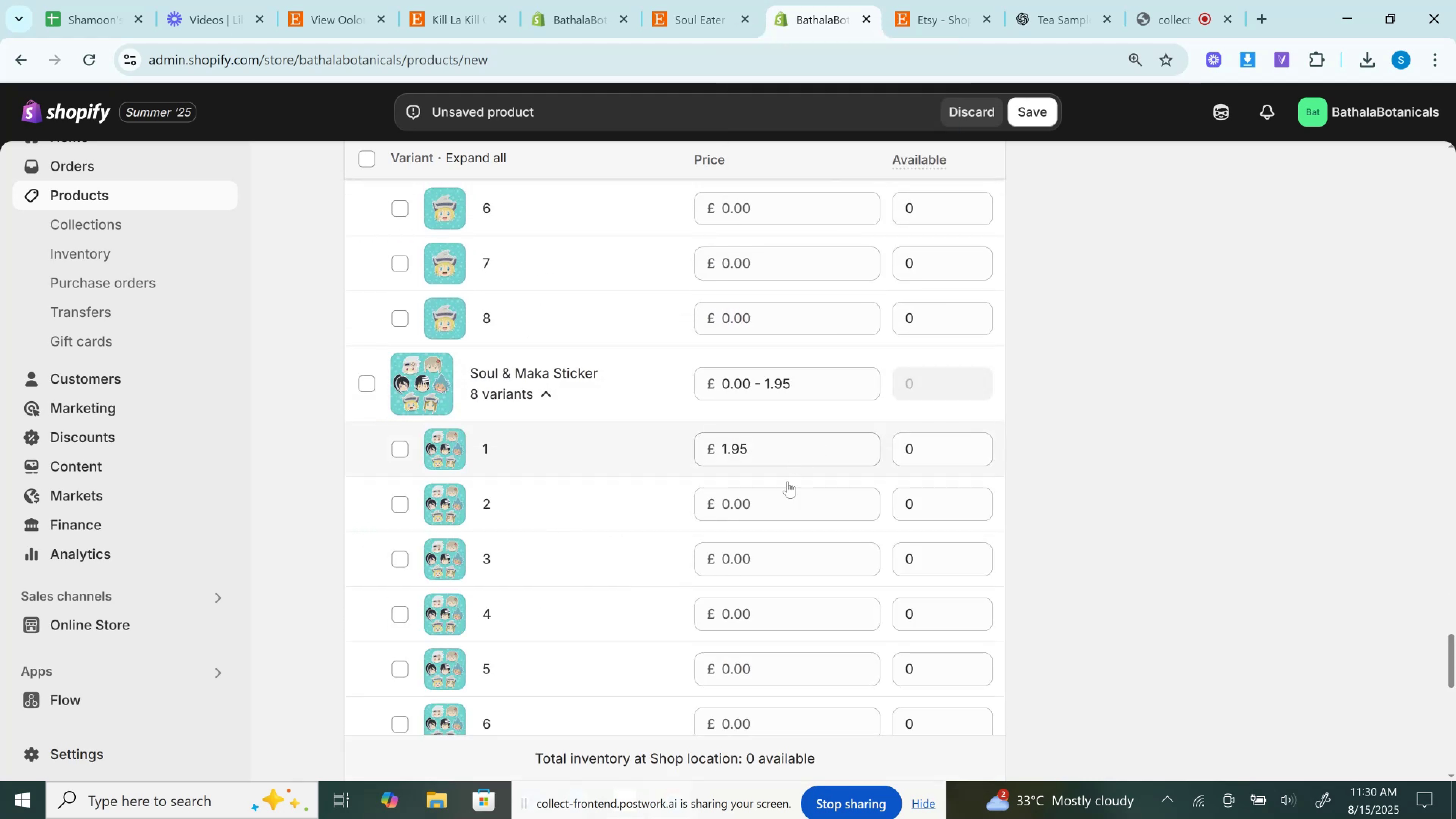 
left_click([771, 518])
 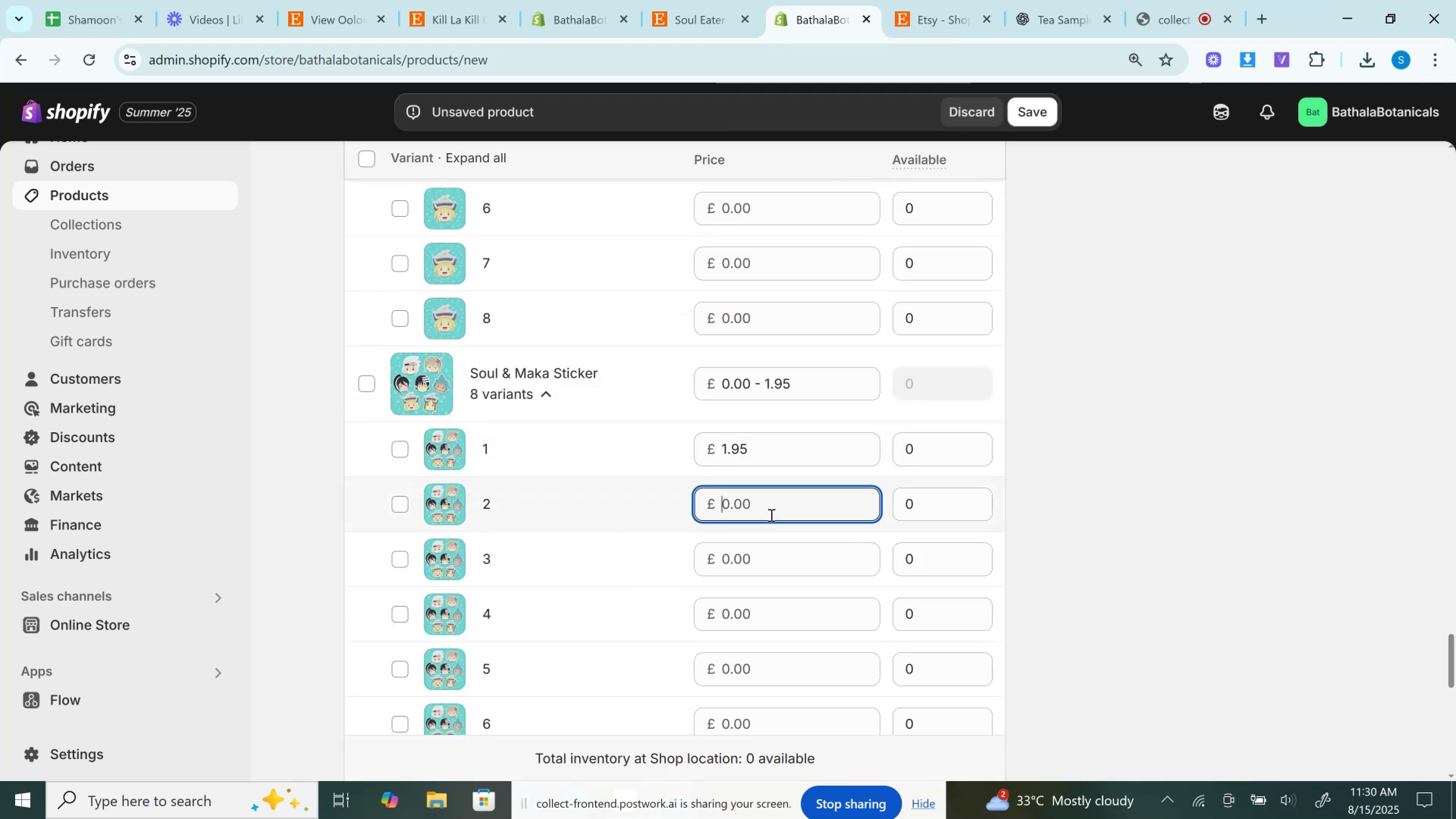 
right_click([770, 515])
 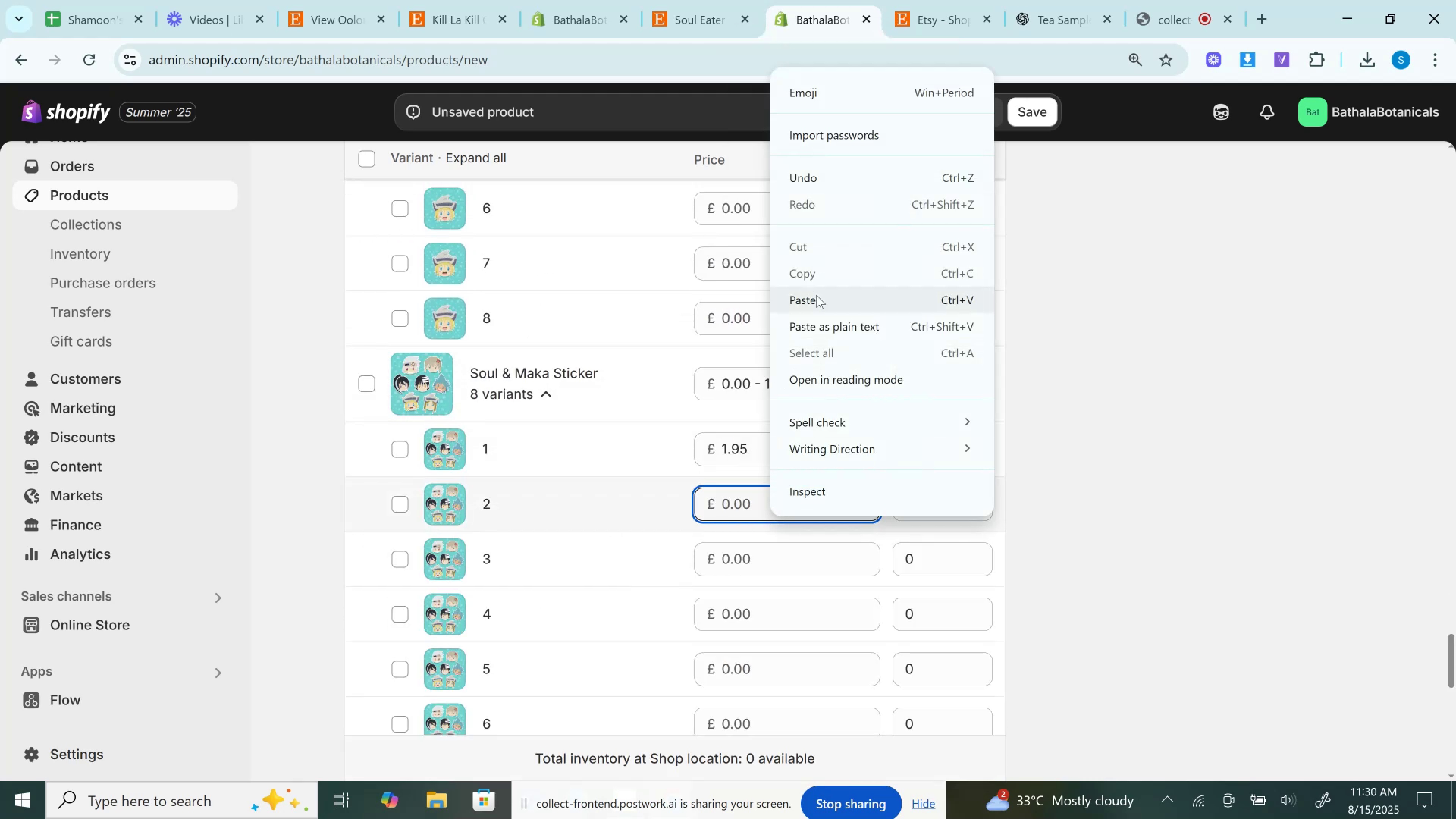 
left_click([817, 304])
 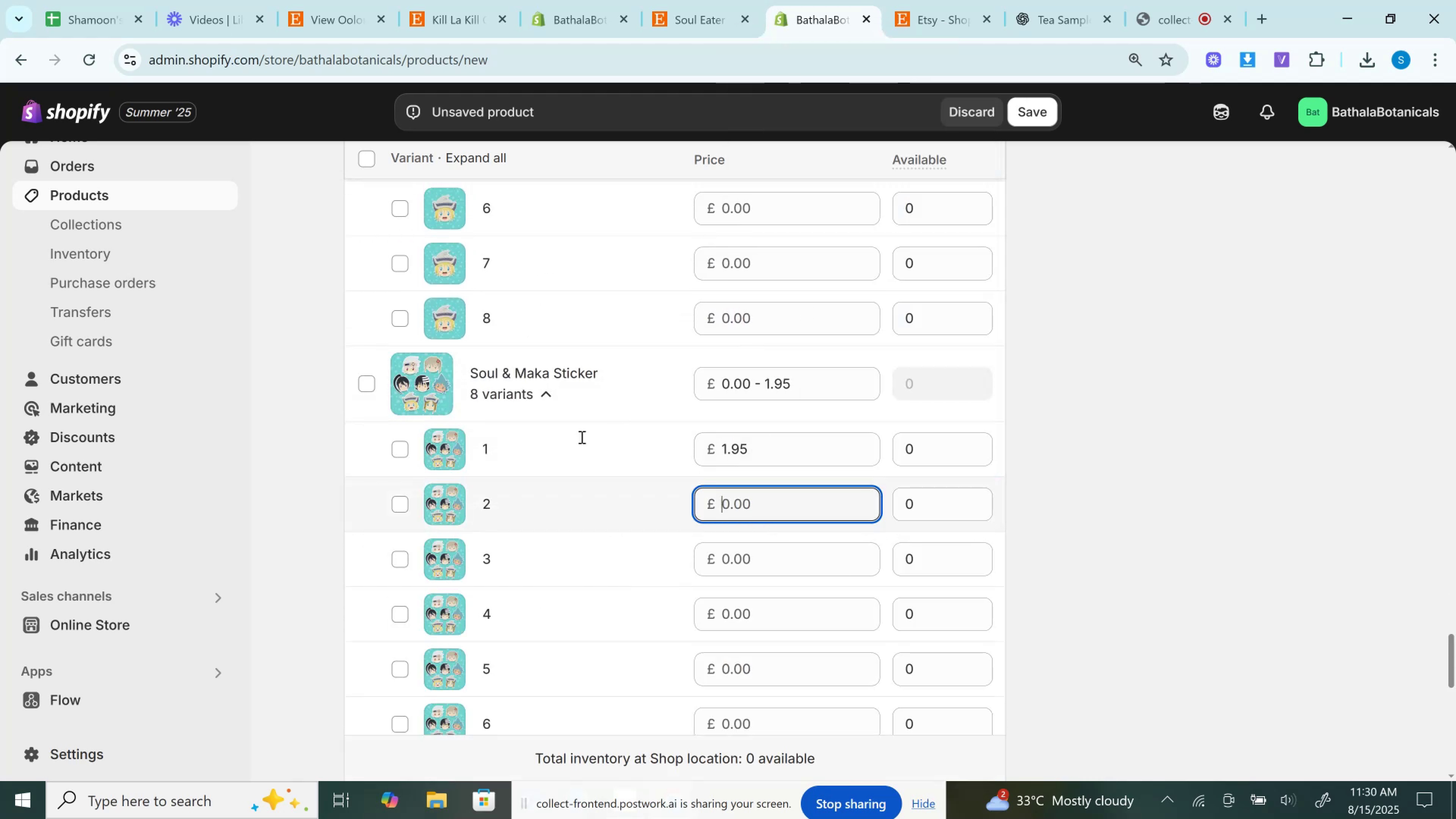 
scroll: coordinate [581, 438], scroll_direction: down, amount: 4.0
 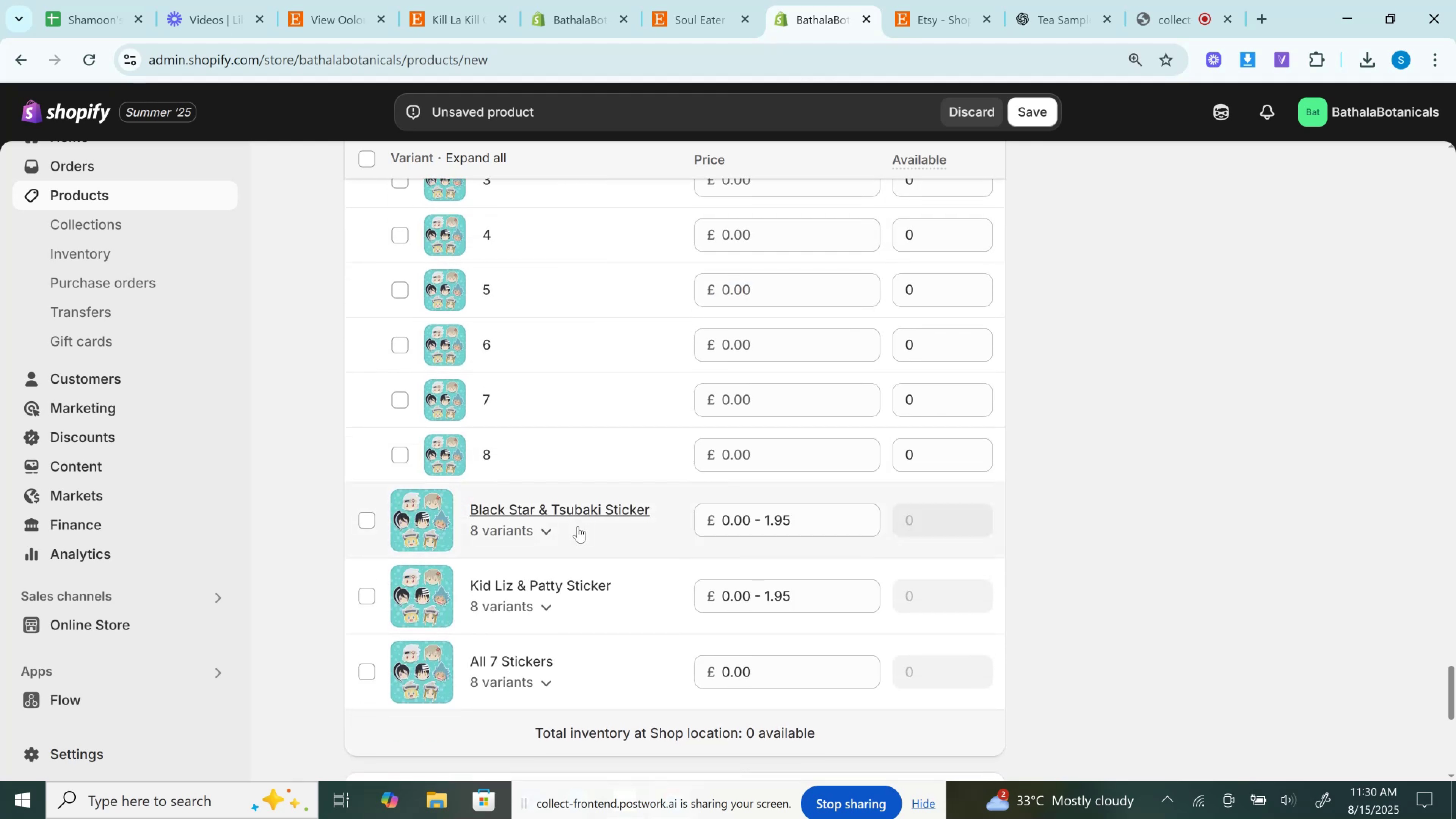 
left_click([577, 533])
 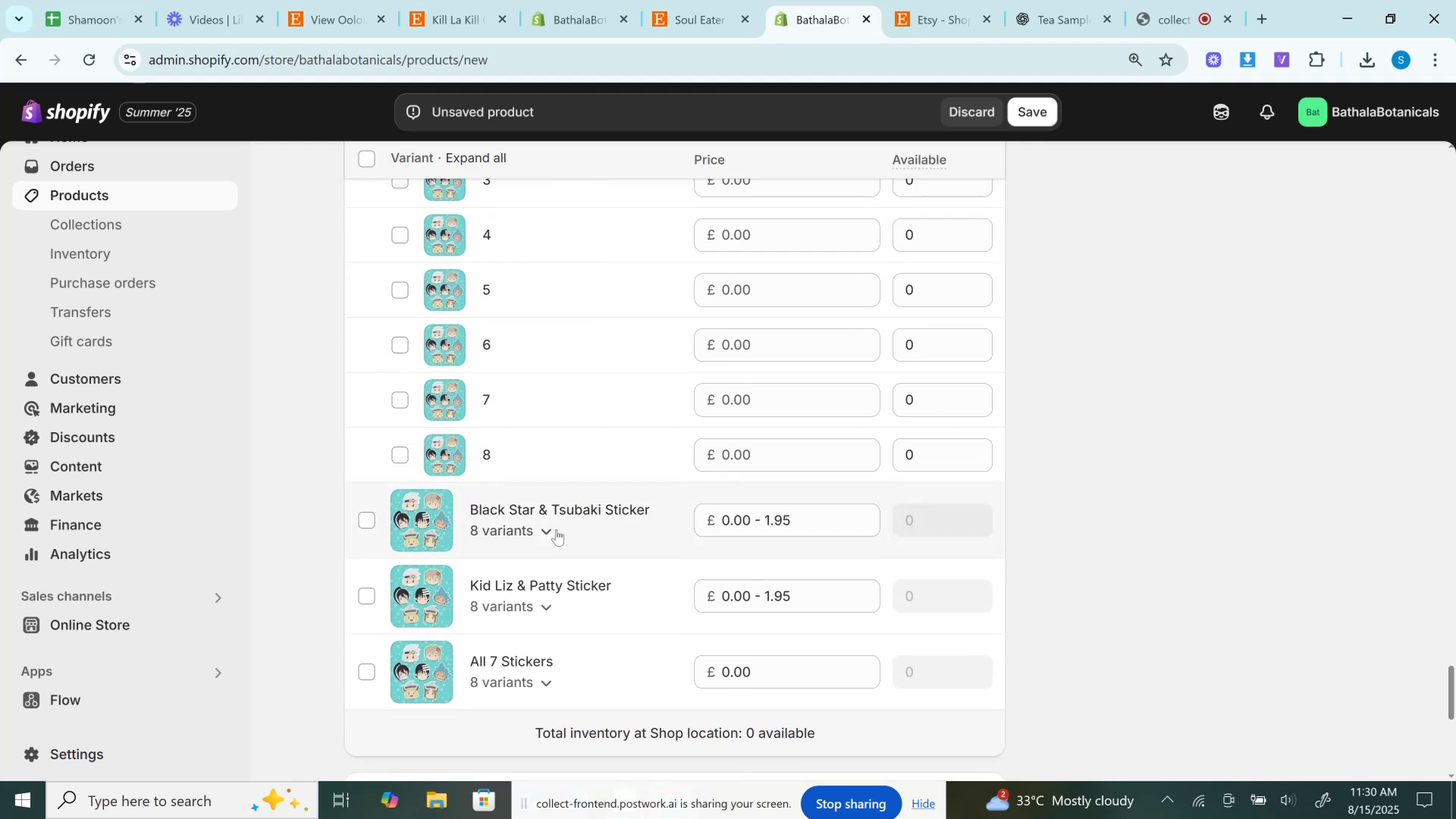 
left_click([551, 532])
 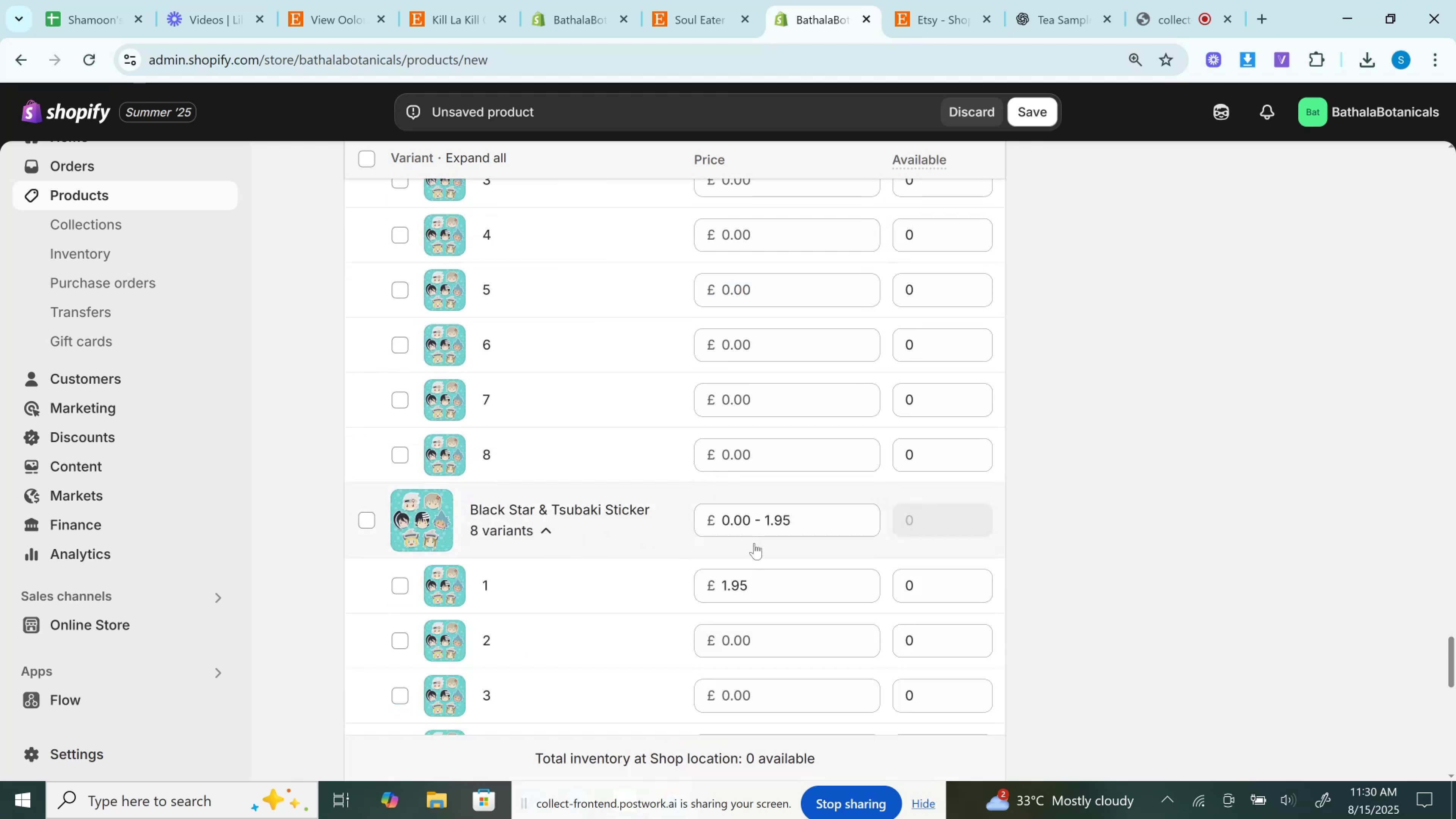 
scroll: coordinate [754, 543], scroll_direction: down, amount: 2.0
 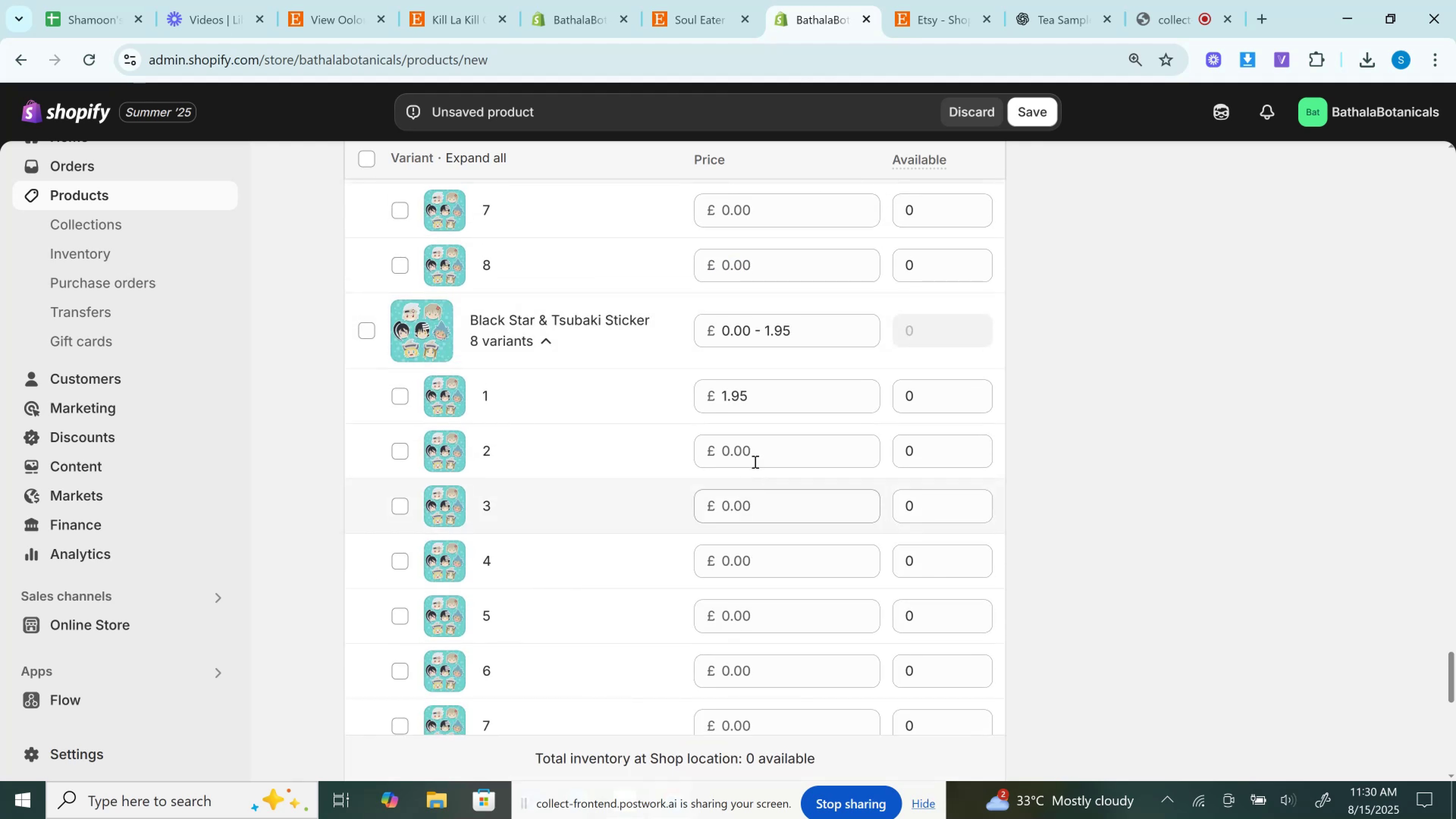 
left_click([754, 454])
 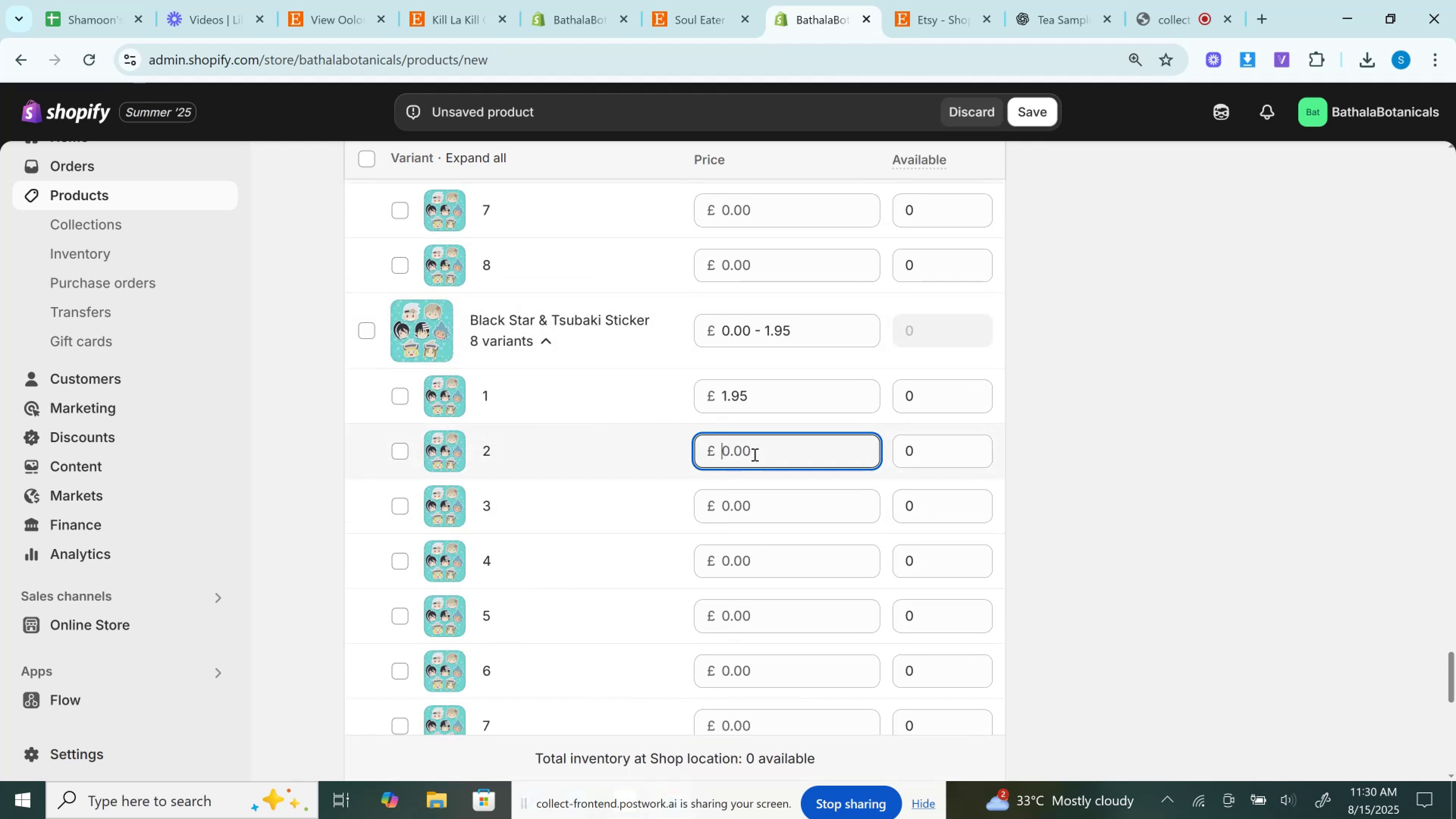 
right_click([754, 454])
 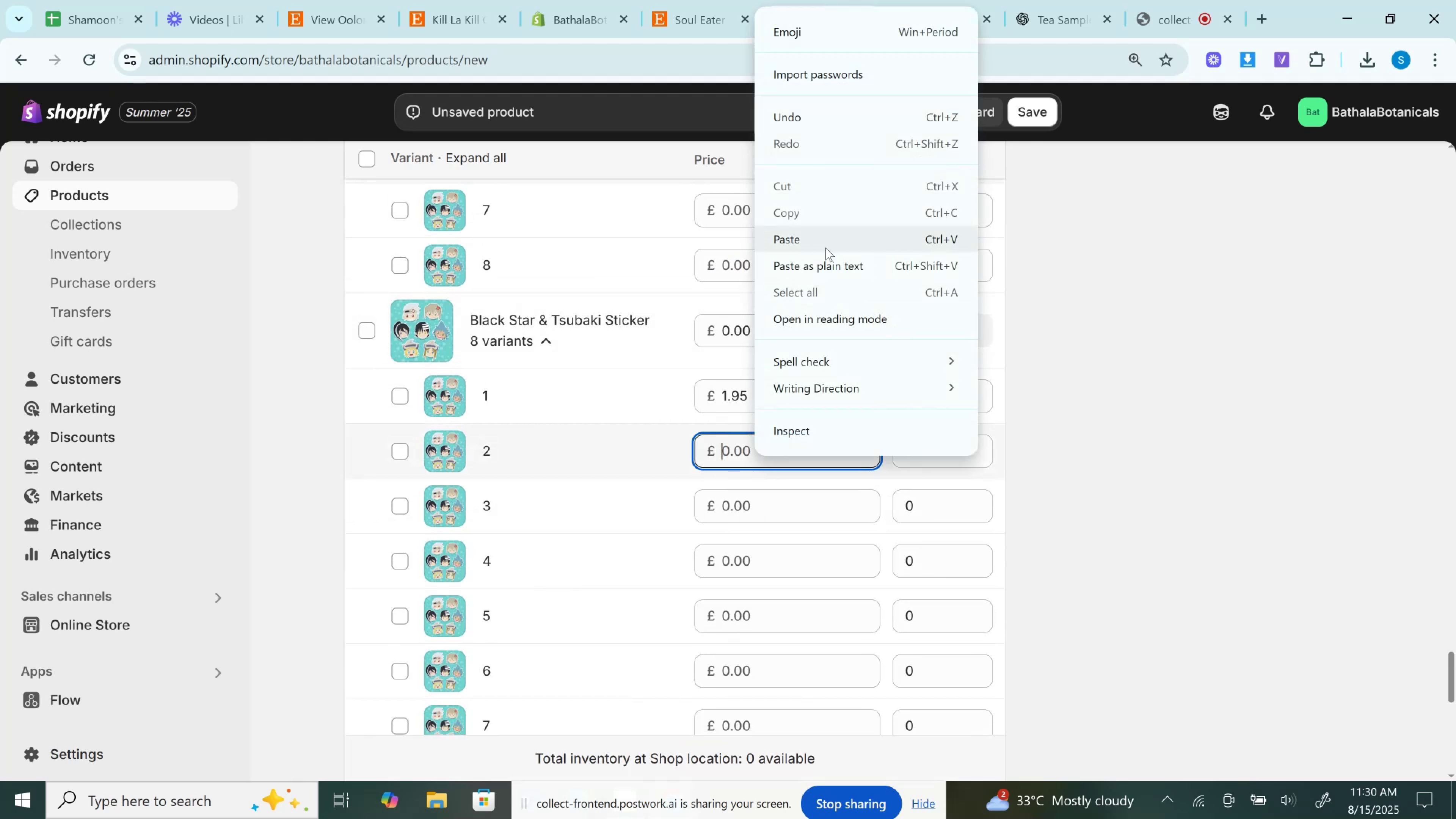 
left_click([825, 248])
 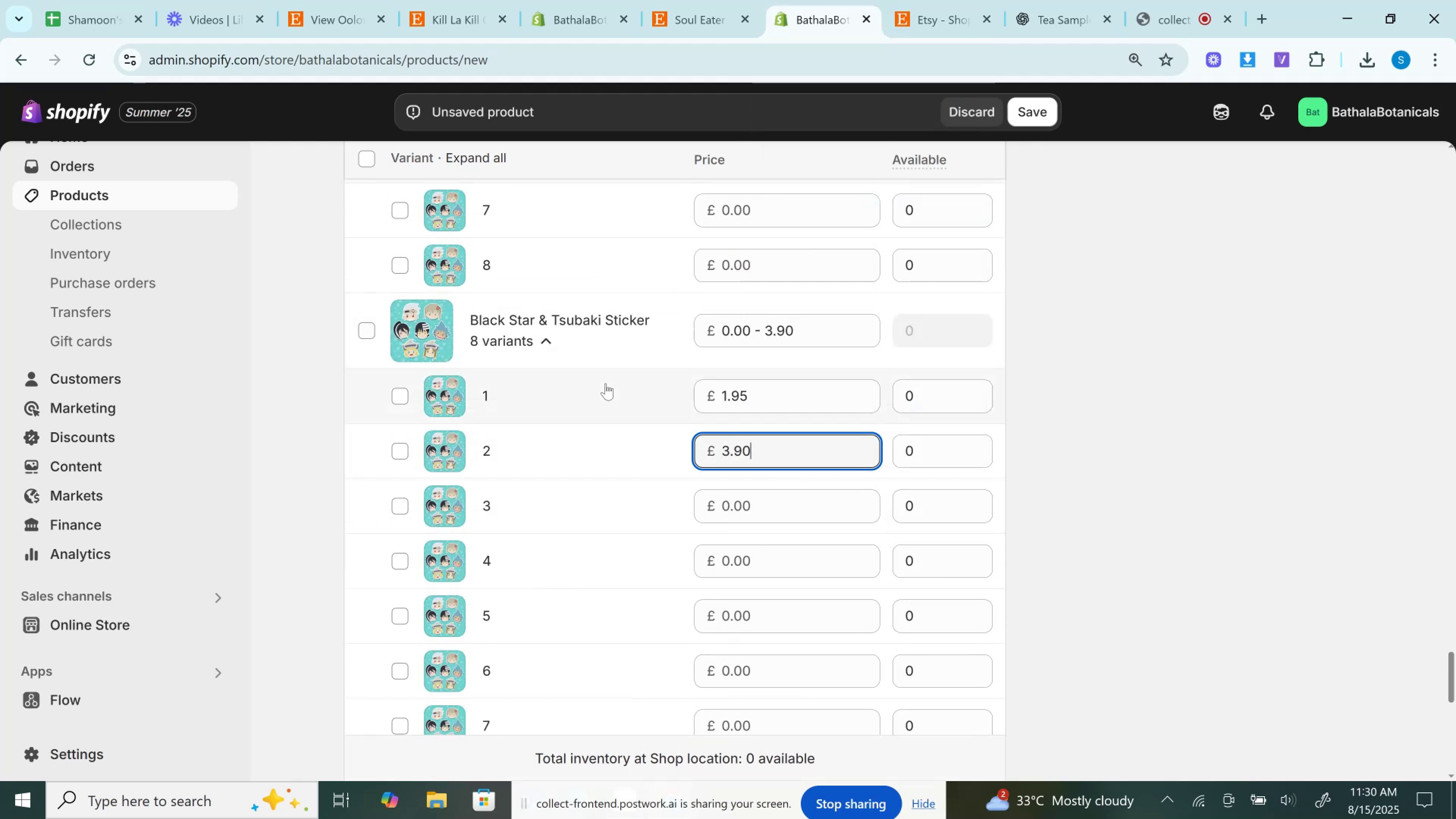 
scroll: coordinate [606, 383], scroll_direction: down, amount: 3.0
 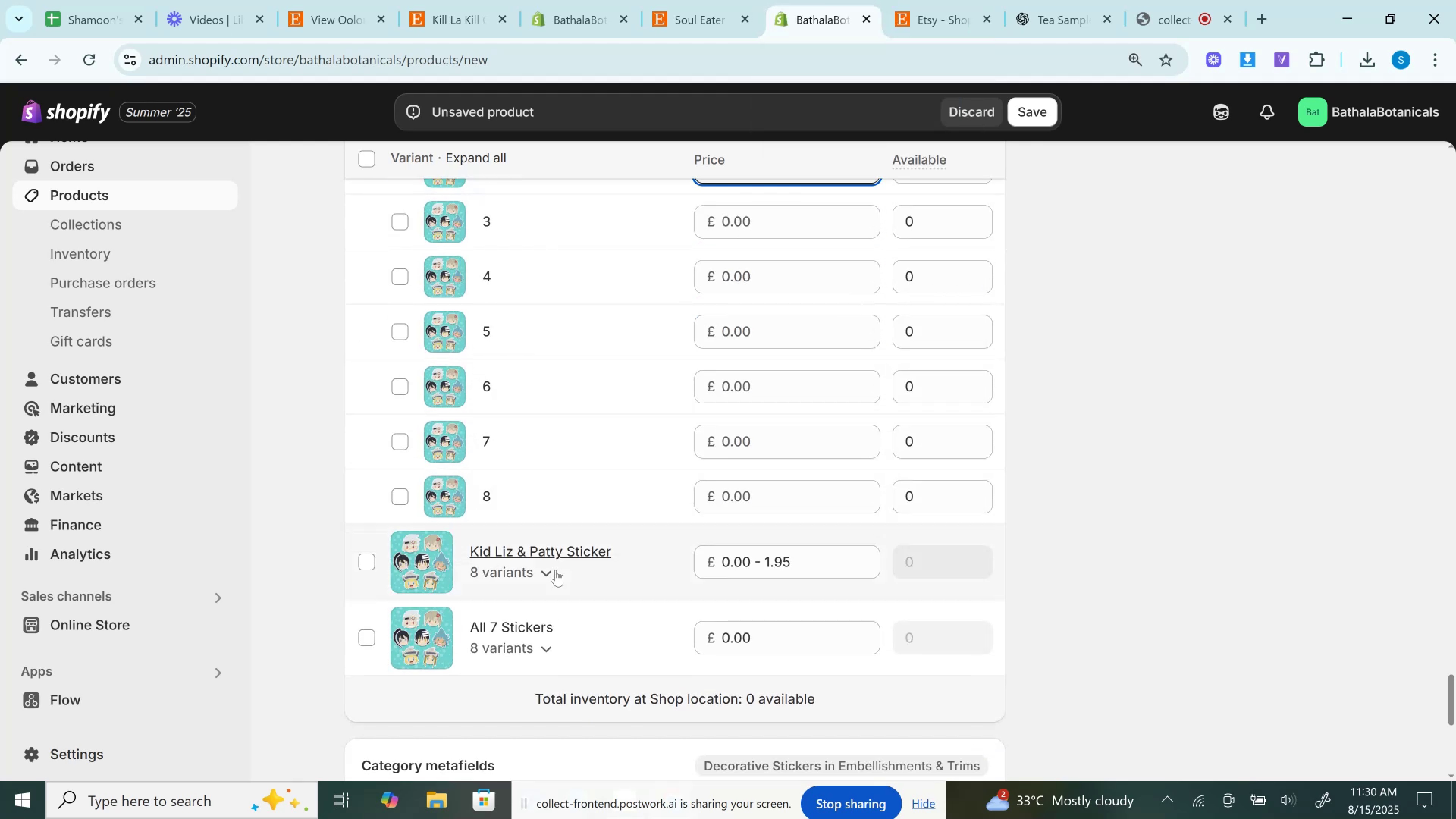 
left_click([552, 574])
 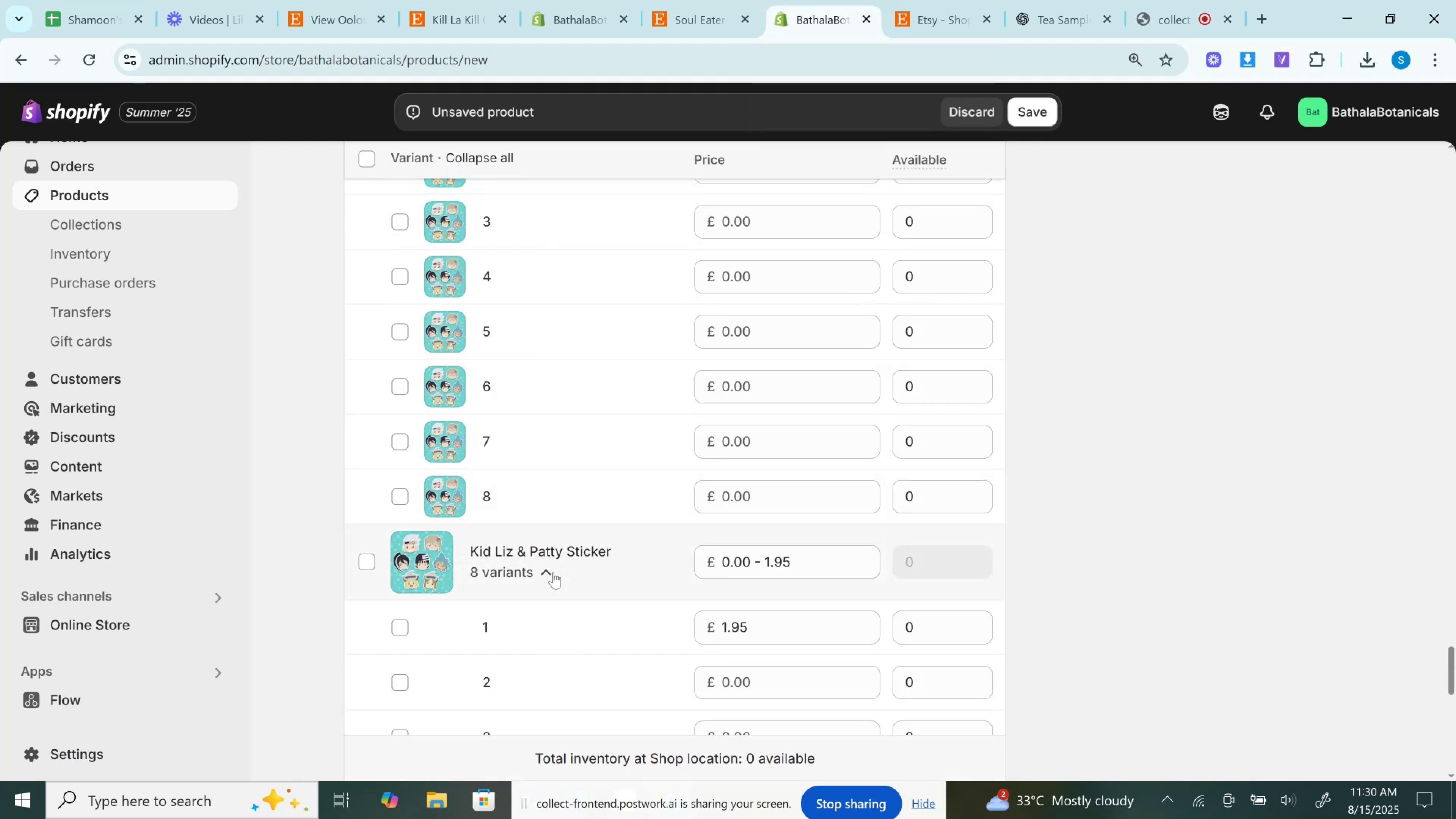 
scroll: coordinate [560, 566], scroll_direction: down, amount: 3.0
 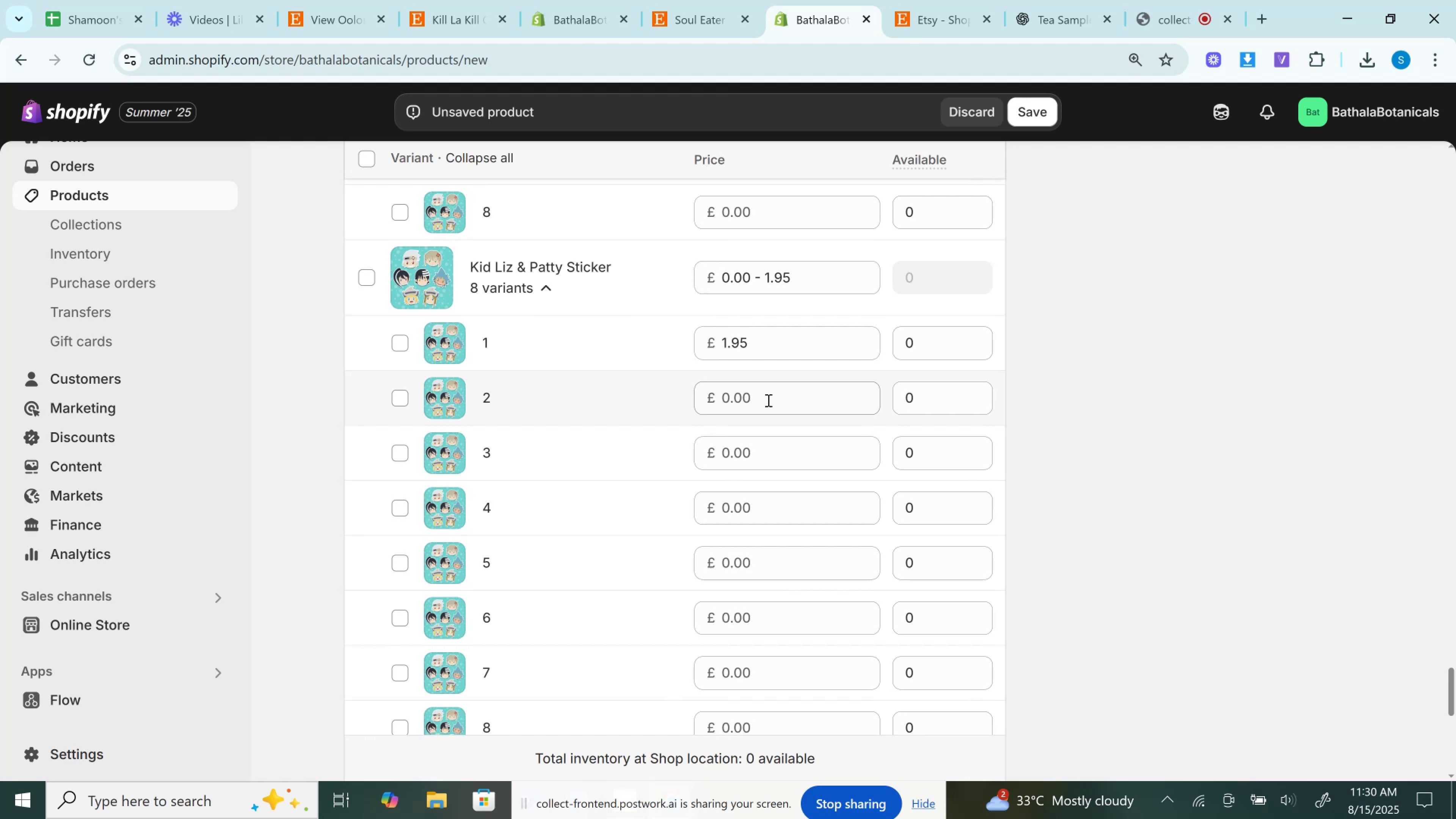 
left_click([767, 400])
 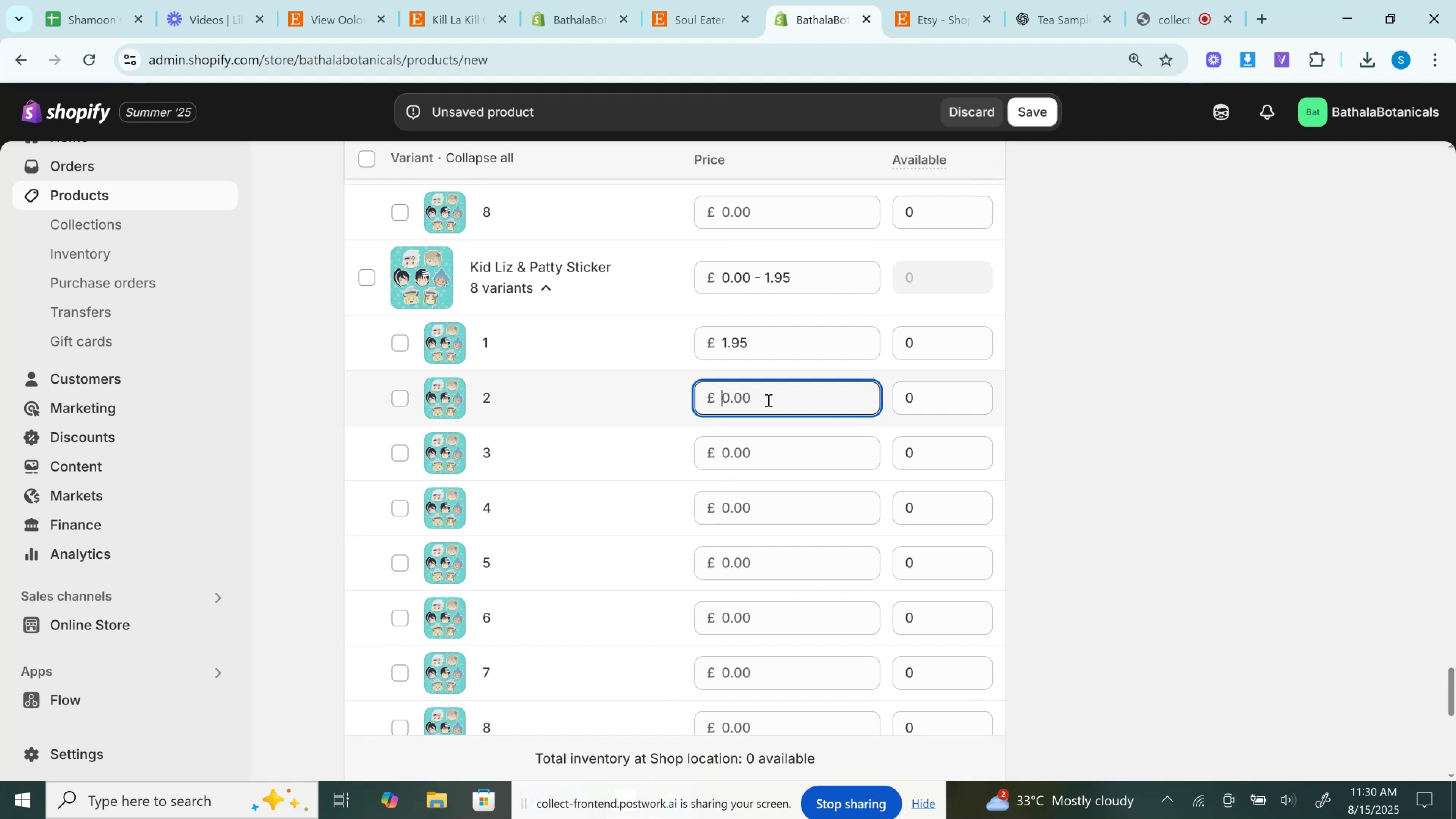 
right_click([767, 400])
 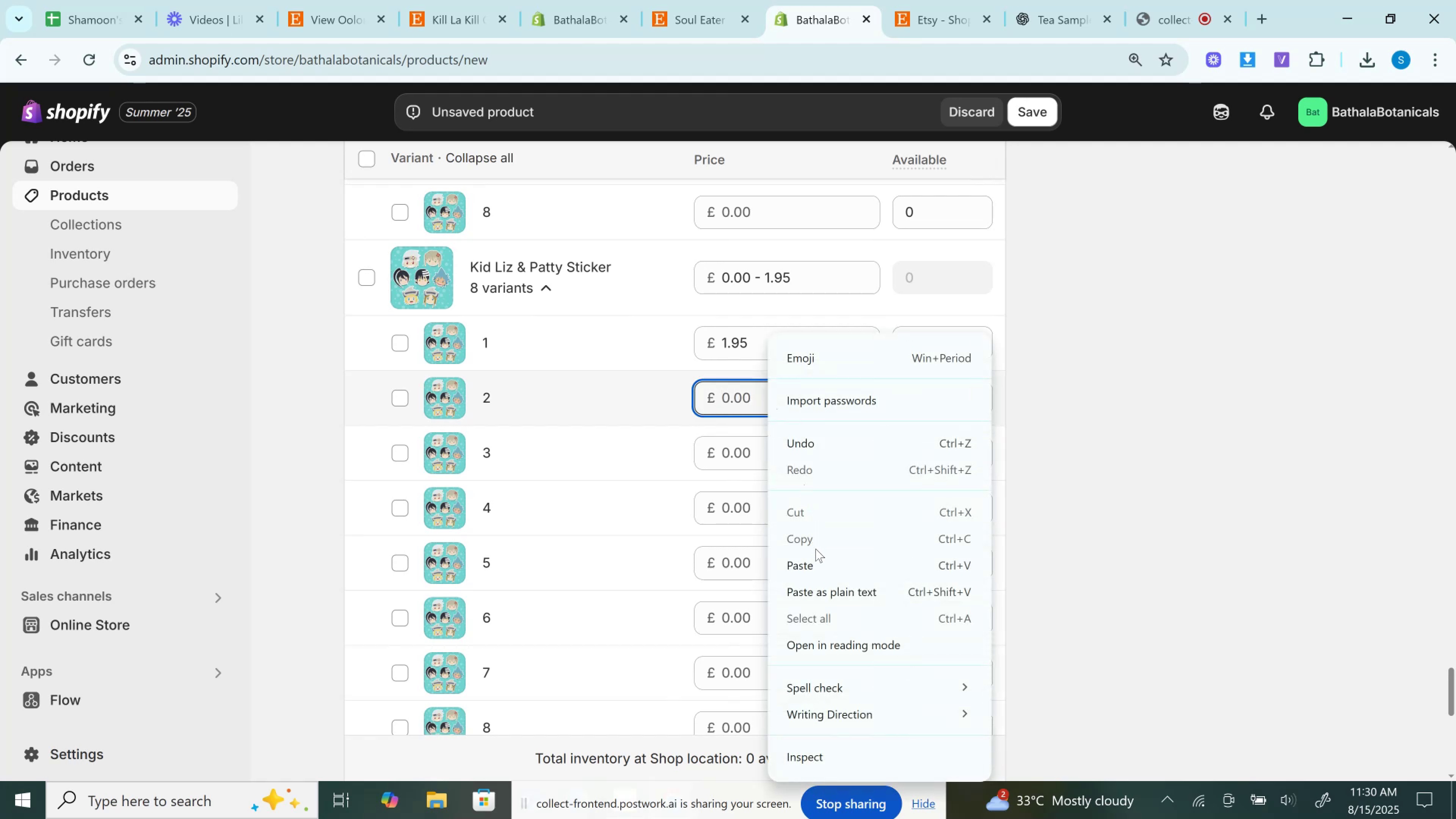 
left_click([817, 565])
 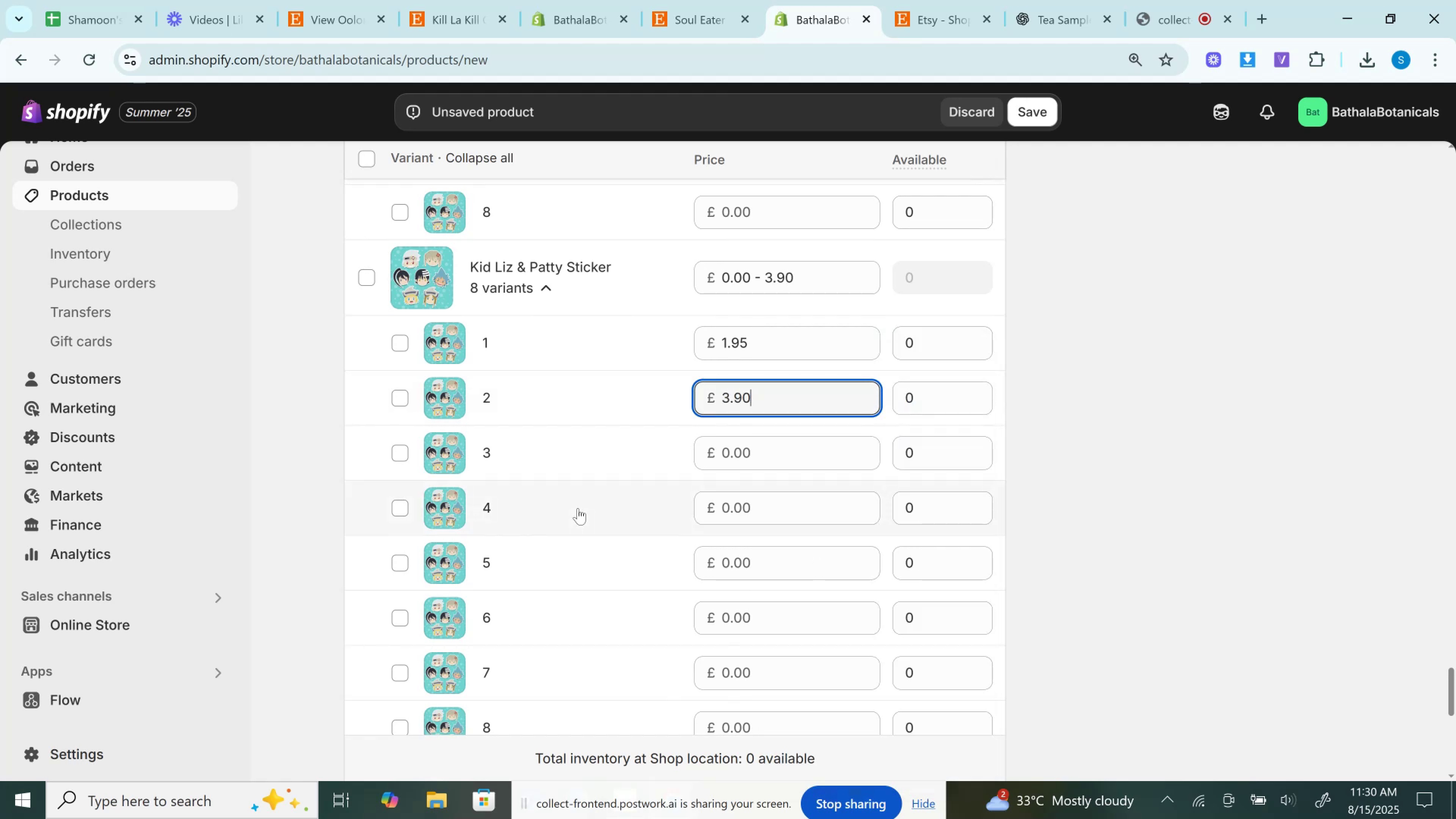 
scroll: coordinate [577, 508], scroll_direction: up, amount: 2.0
 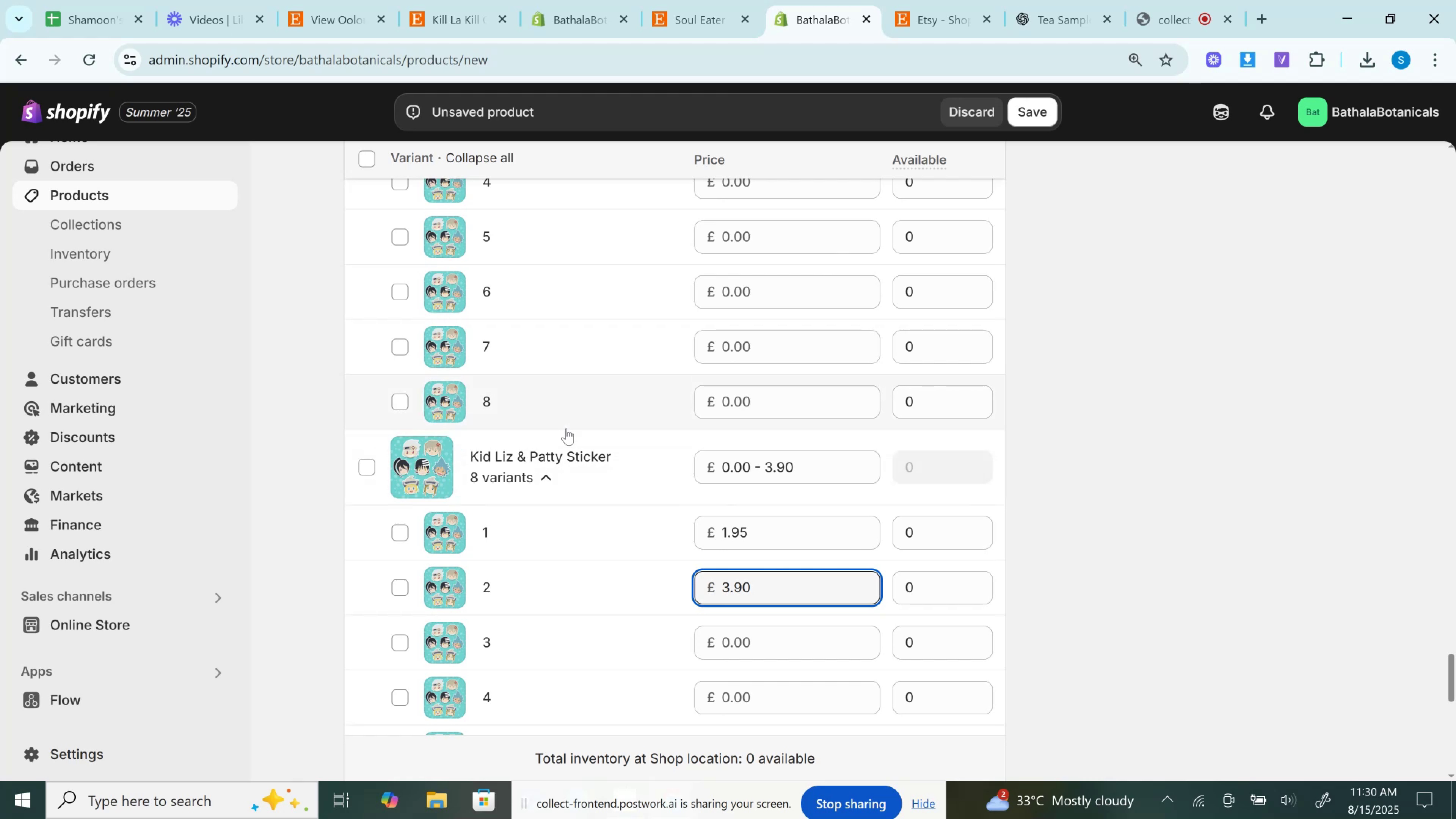 
wait(18.65)
 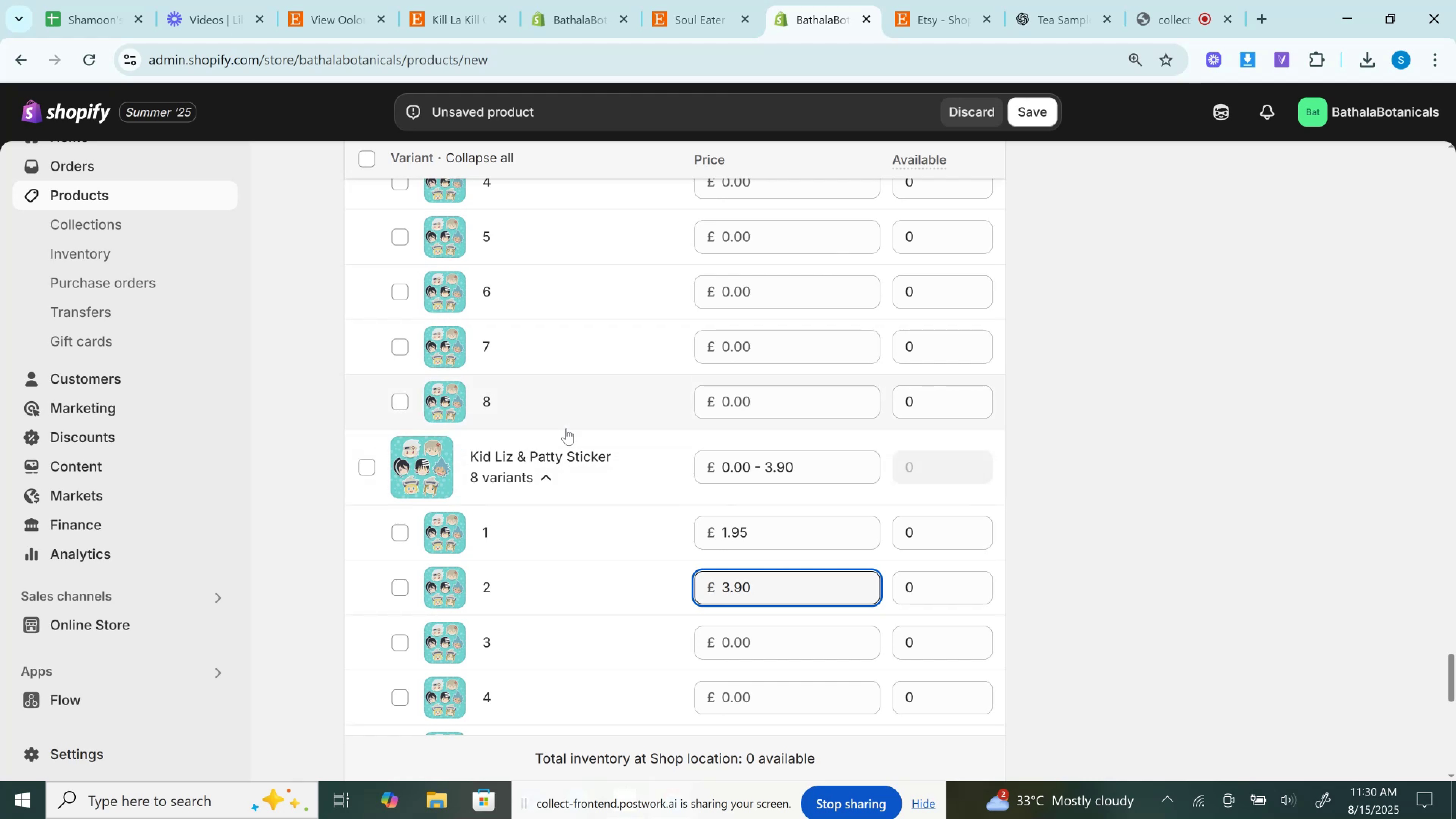 
left_click([941, 0])
 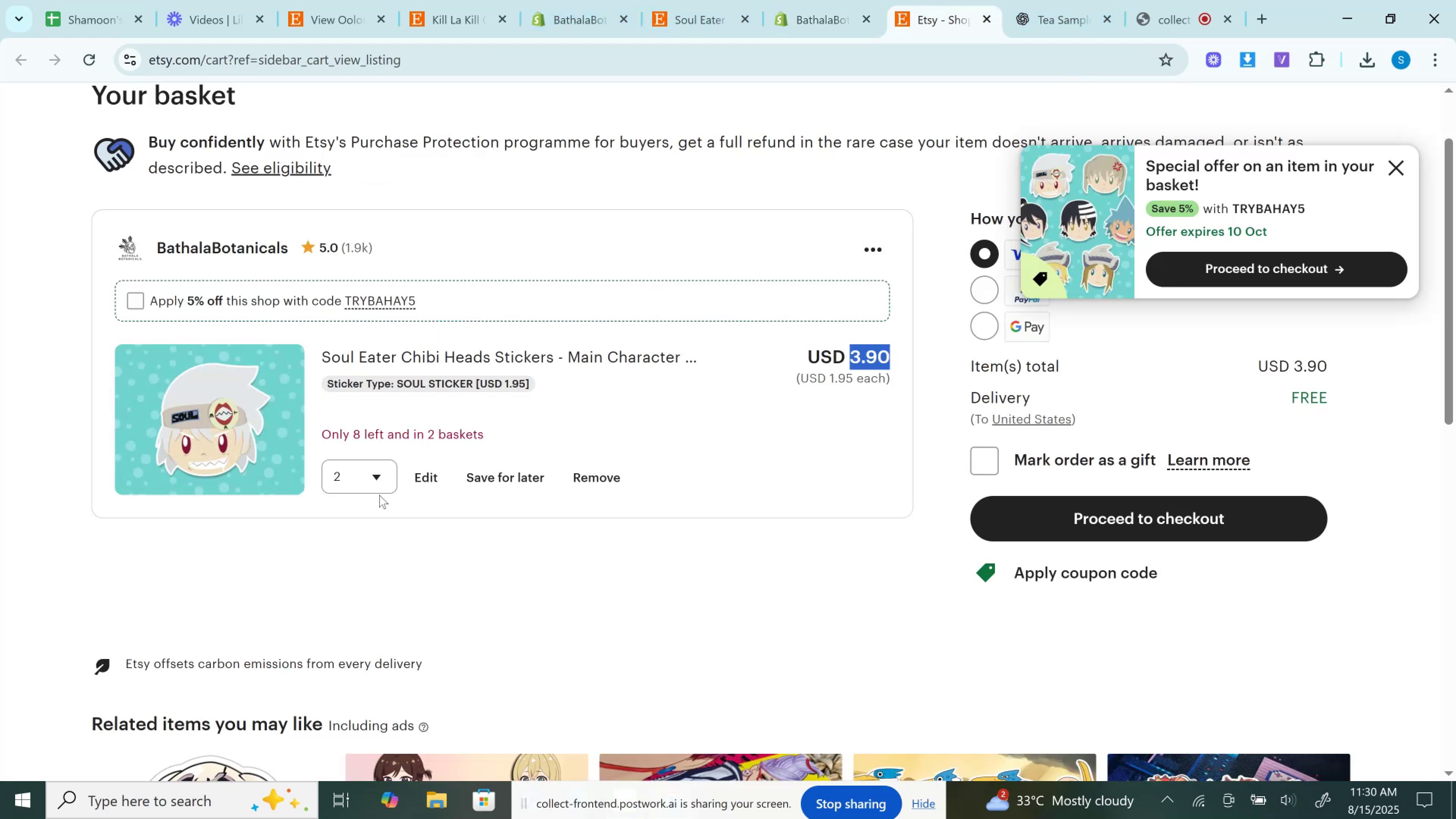 
left_click([362, 466])
 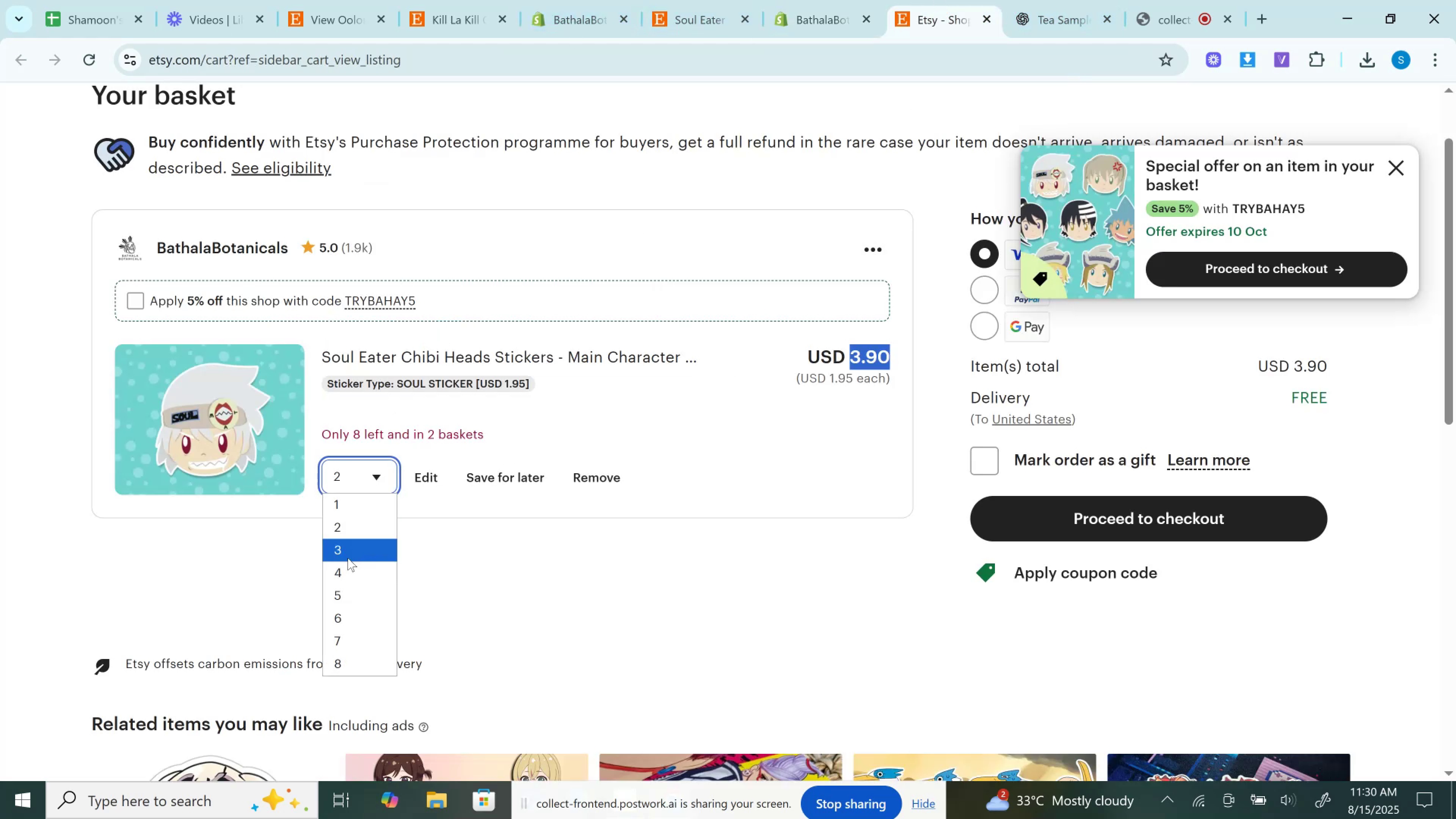 
left_click([347, 557])
 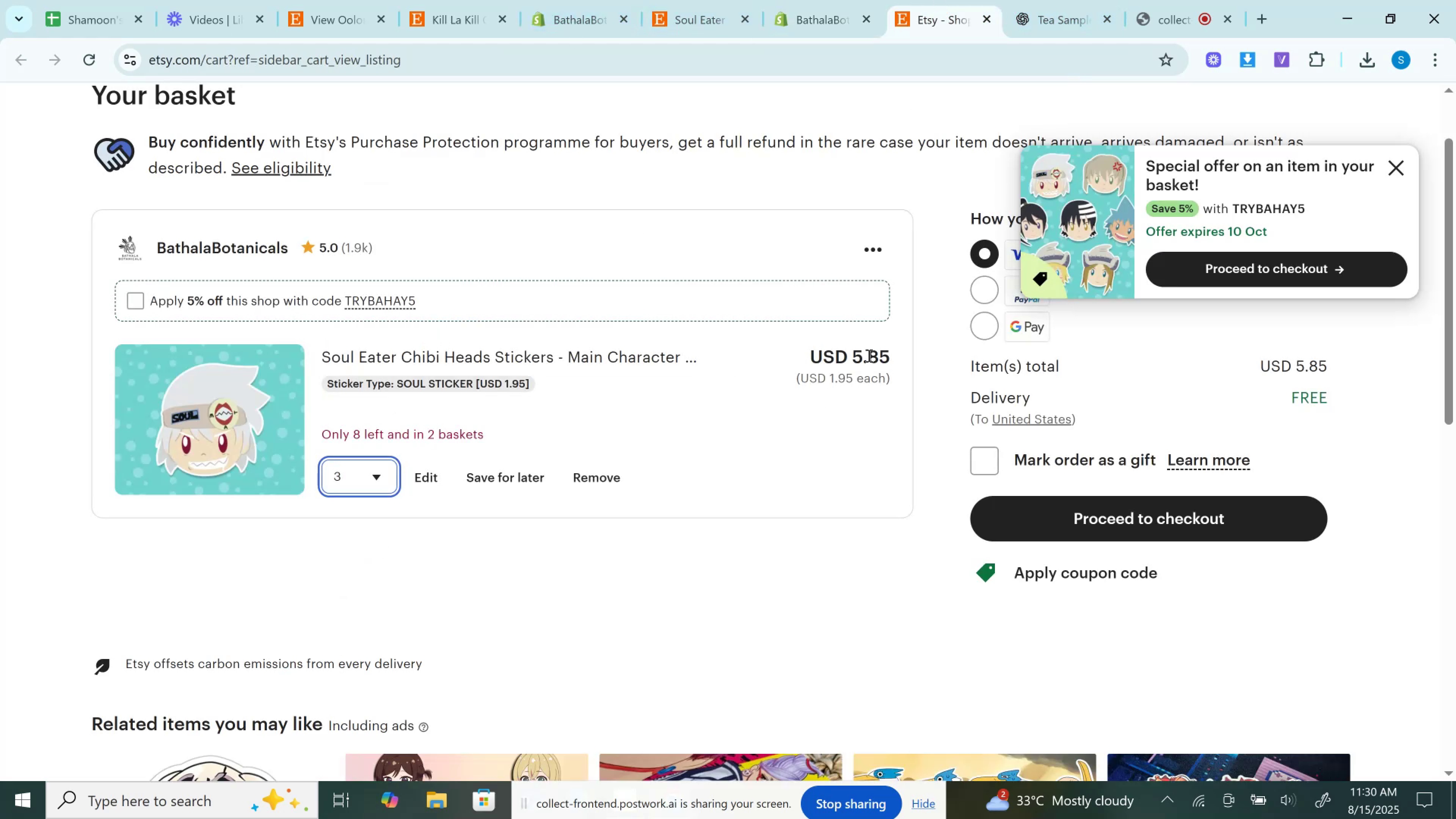 
double_click([868, 355])
 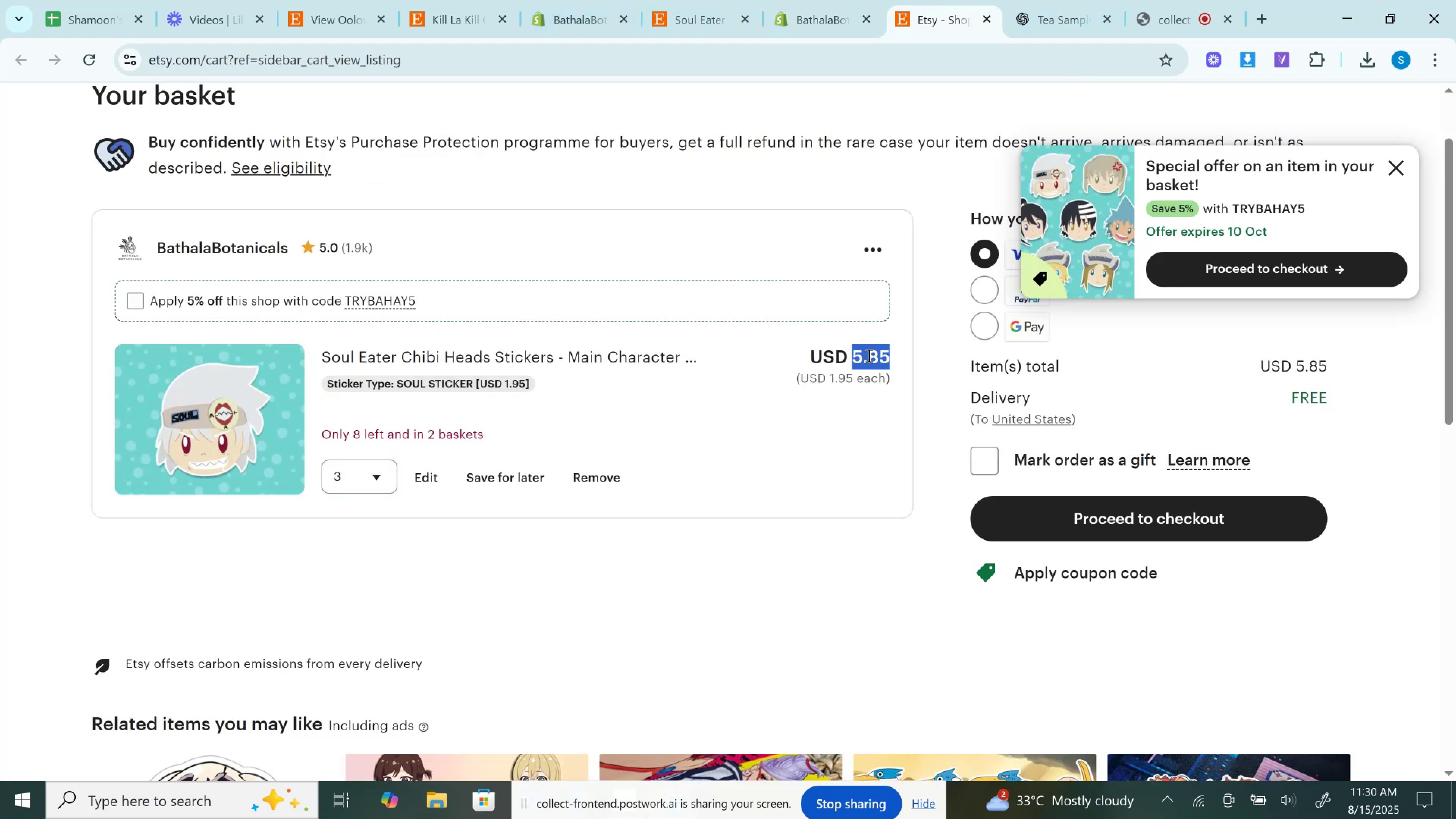 
right_click([868, 355])
 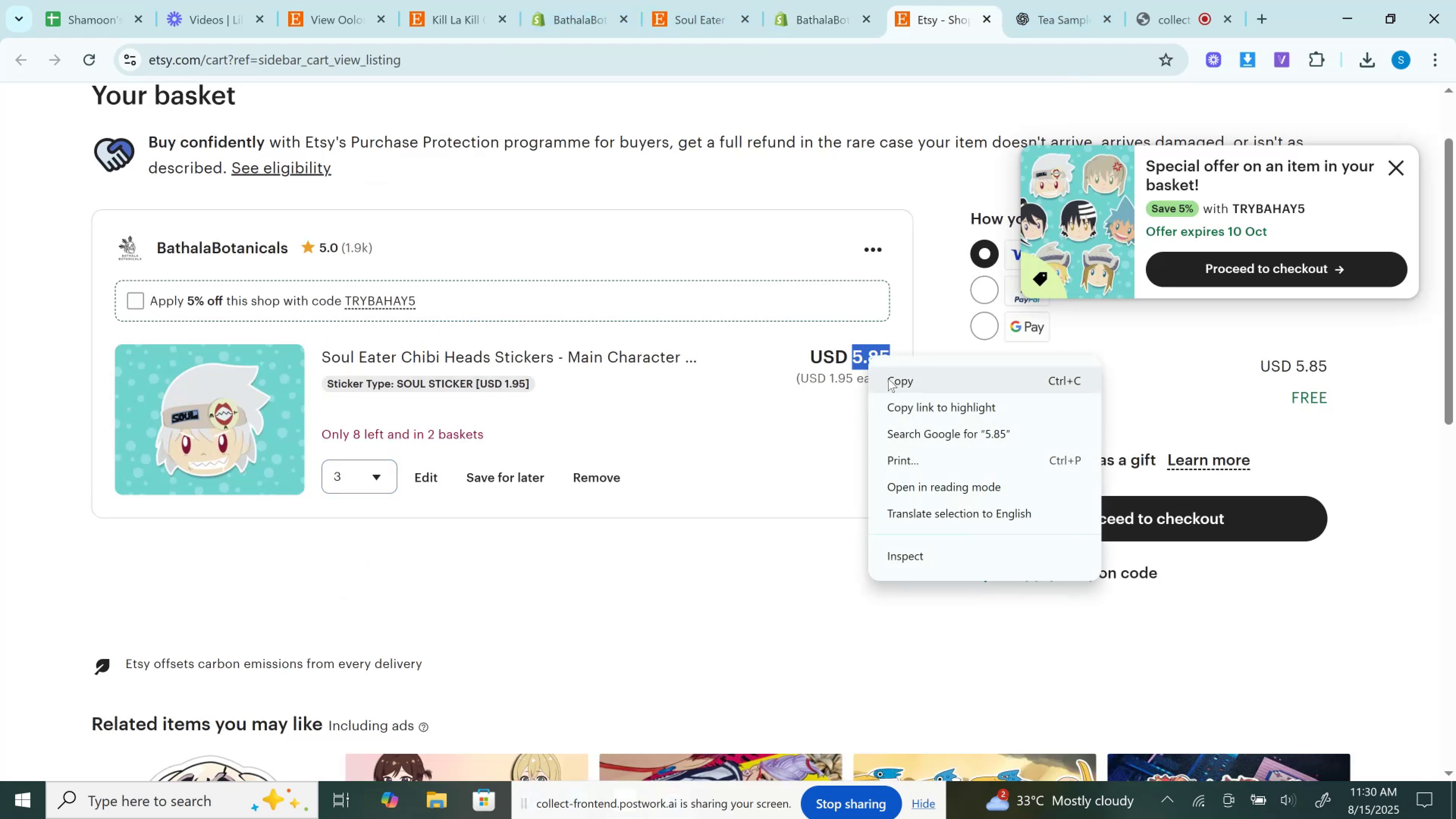 
left_click([888, 378])
 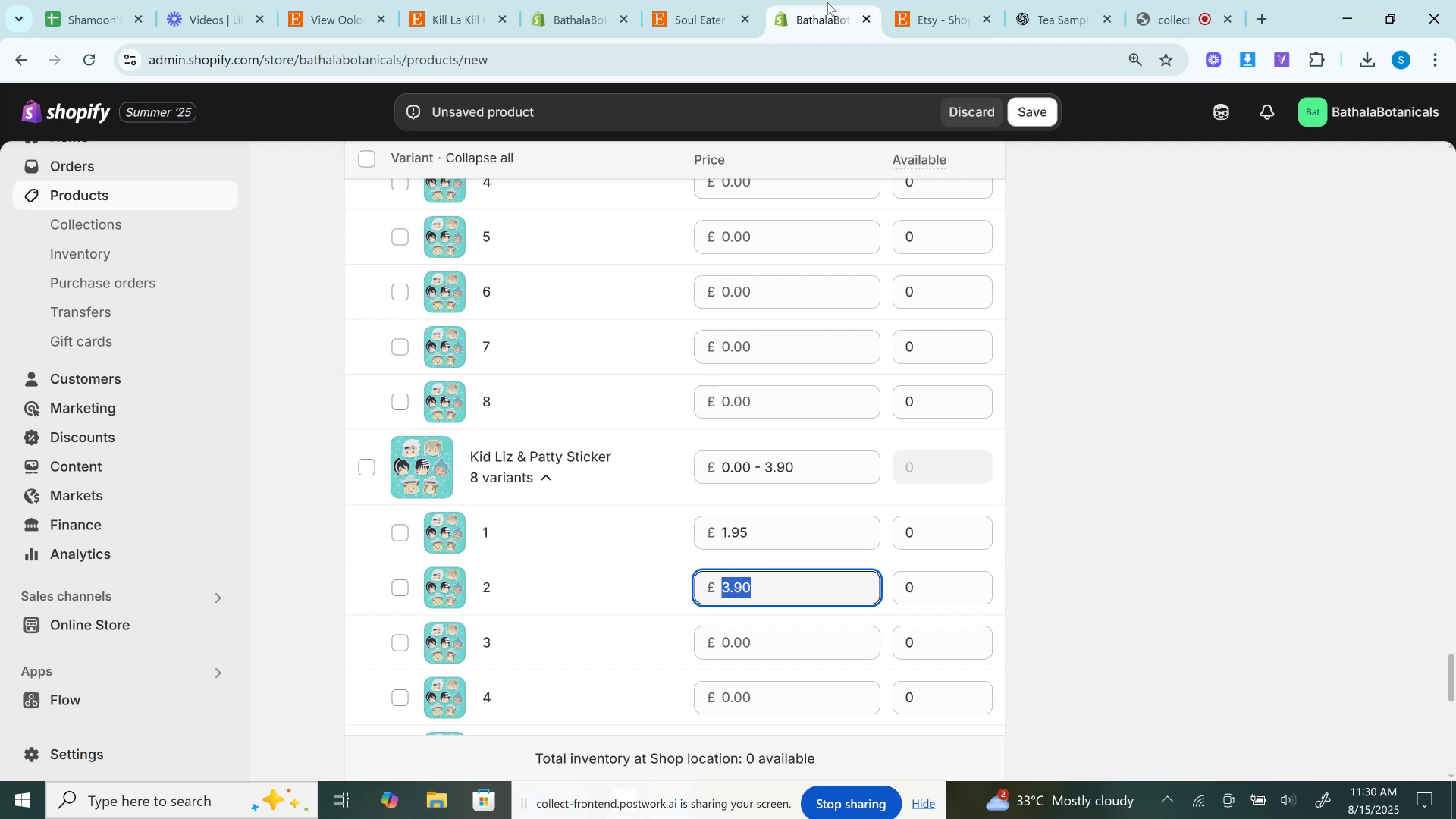 
wait(6.15)
 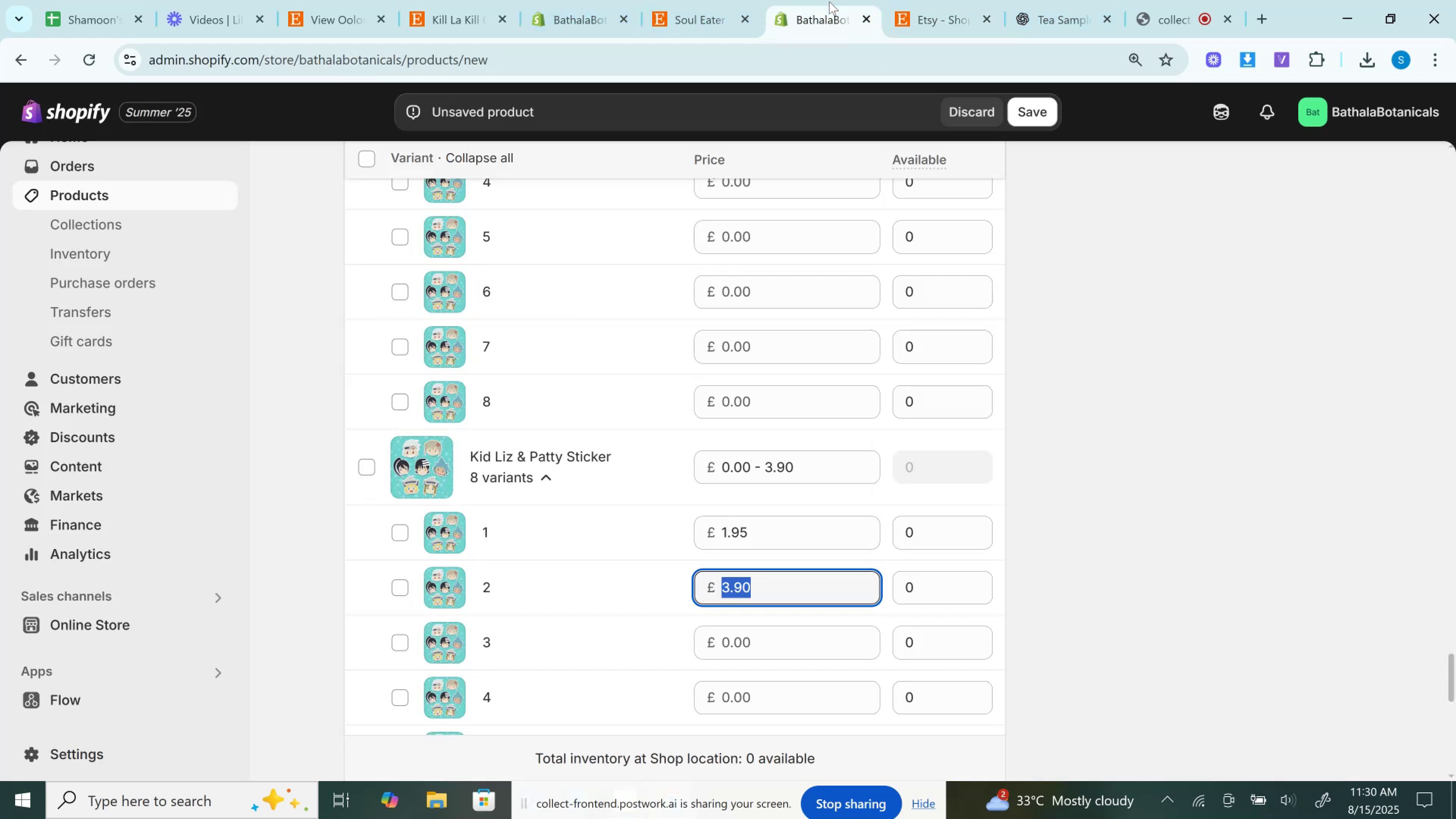 
scroll: coordinate [715, 505], scroll_direction: down, amount: 5.0
 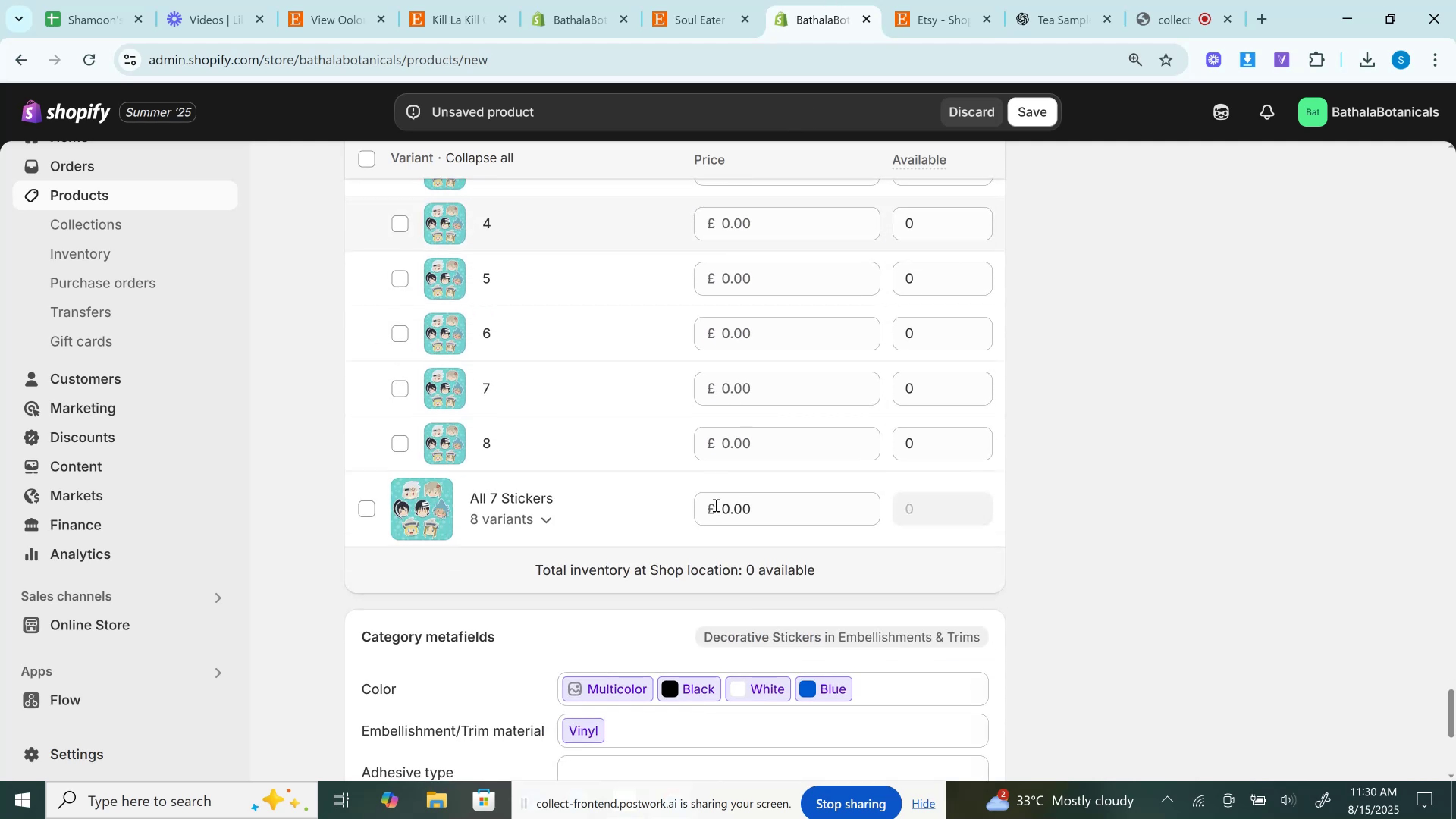 
scroll: coordinate [715, 505], scroll_direction: up, amount: 2.0
 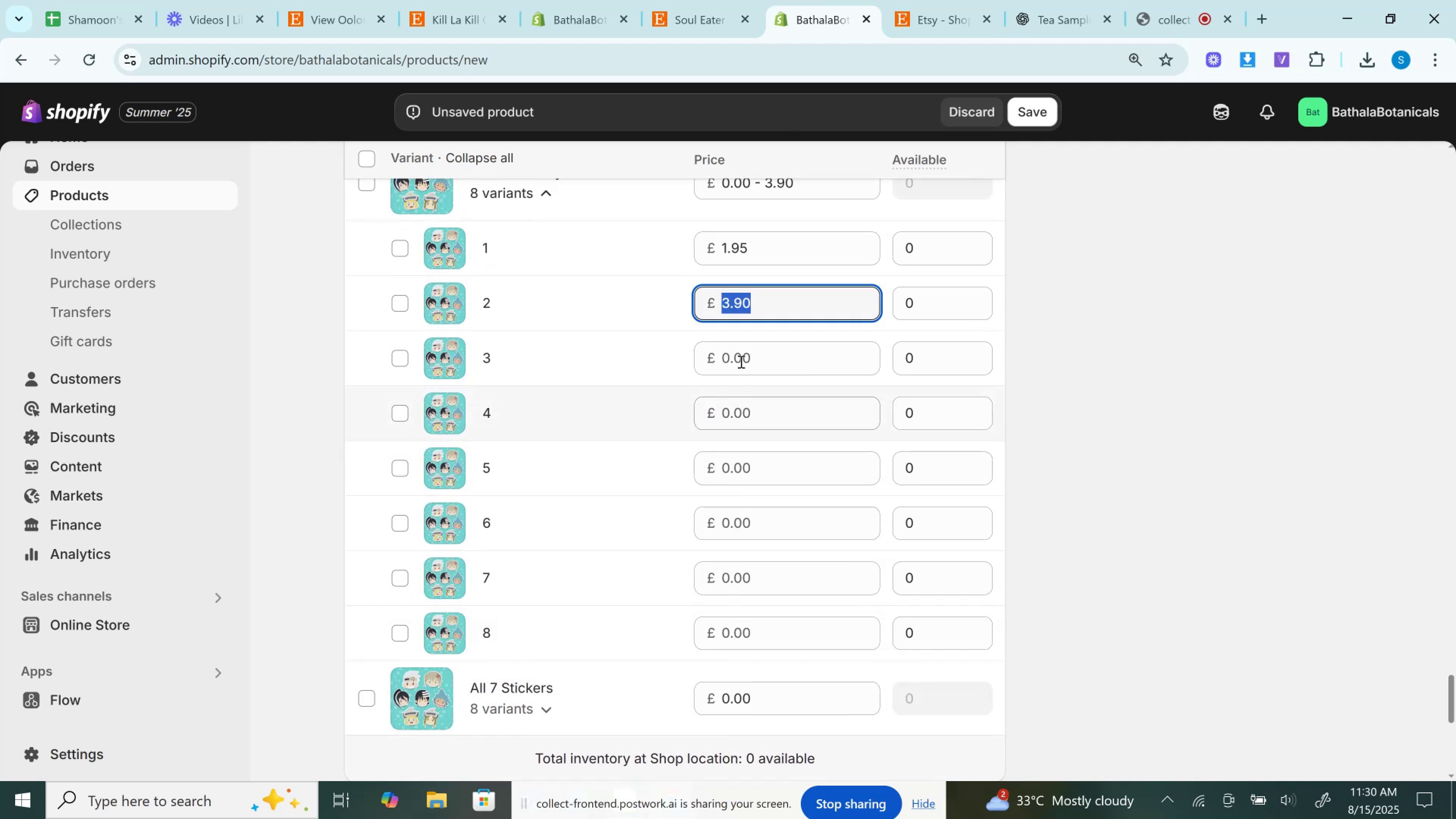 
left_click([737, 353])
 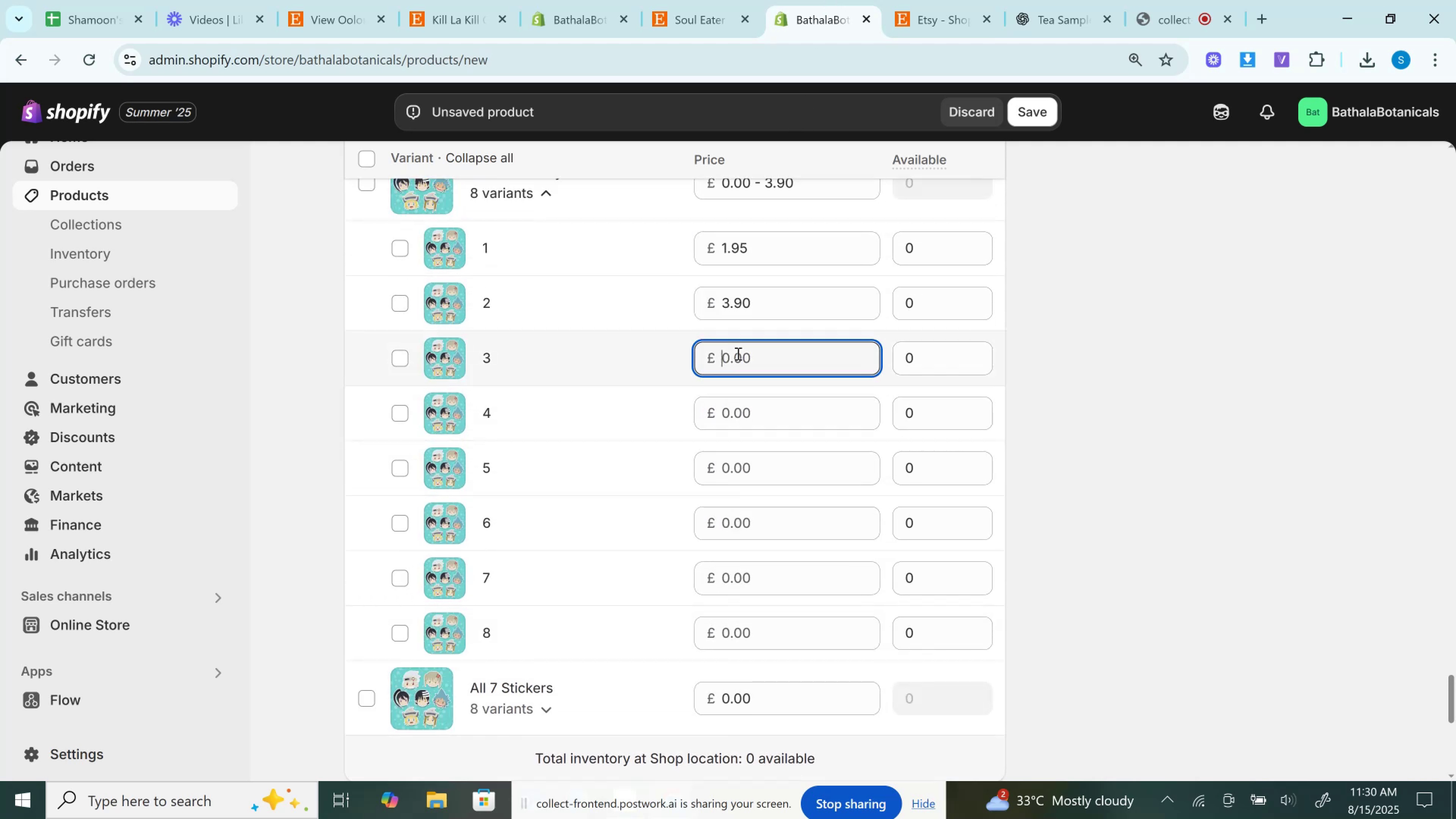 
right_click([737, 353])
 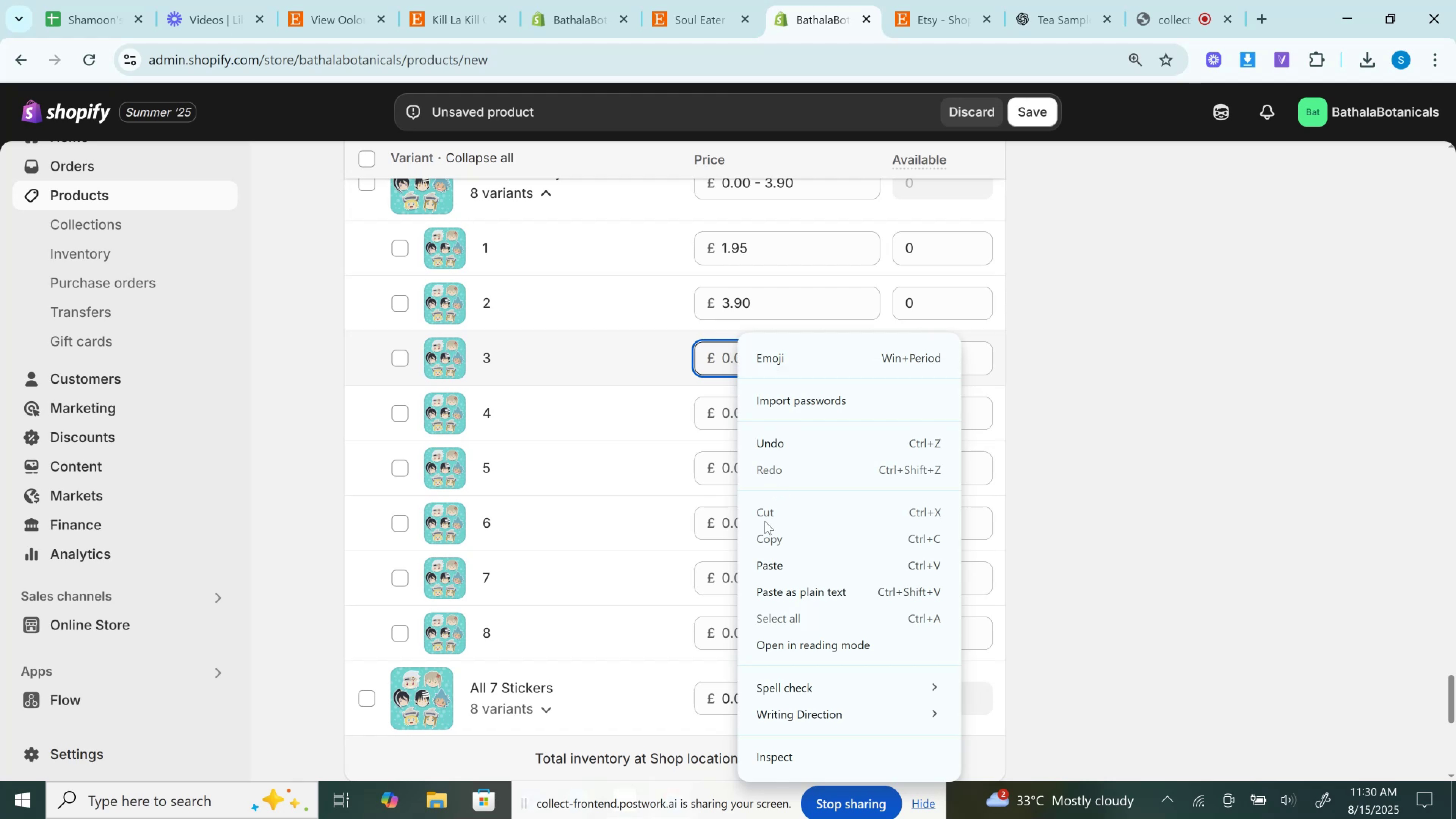 
wait(5.42)
 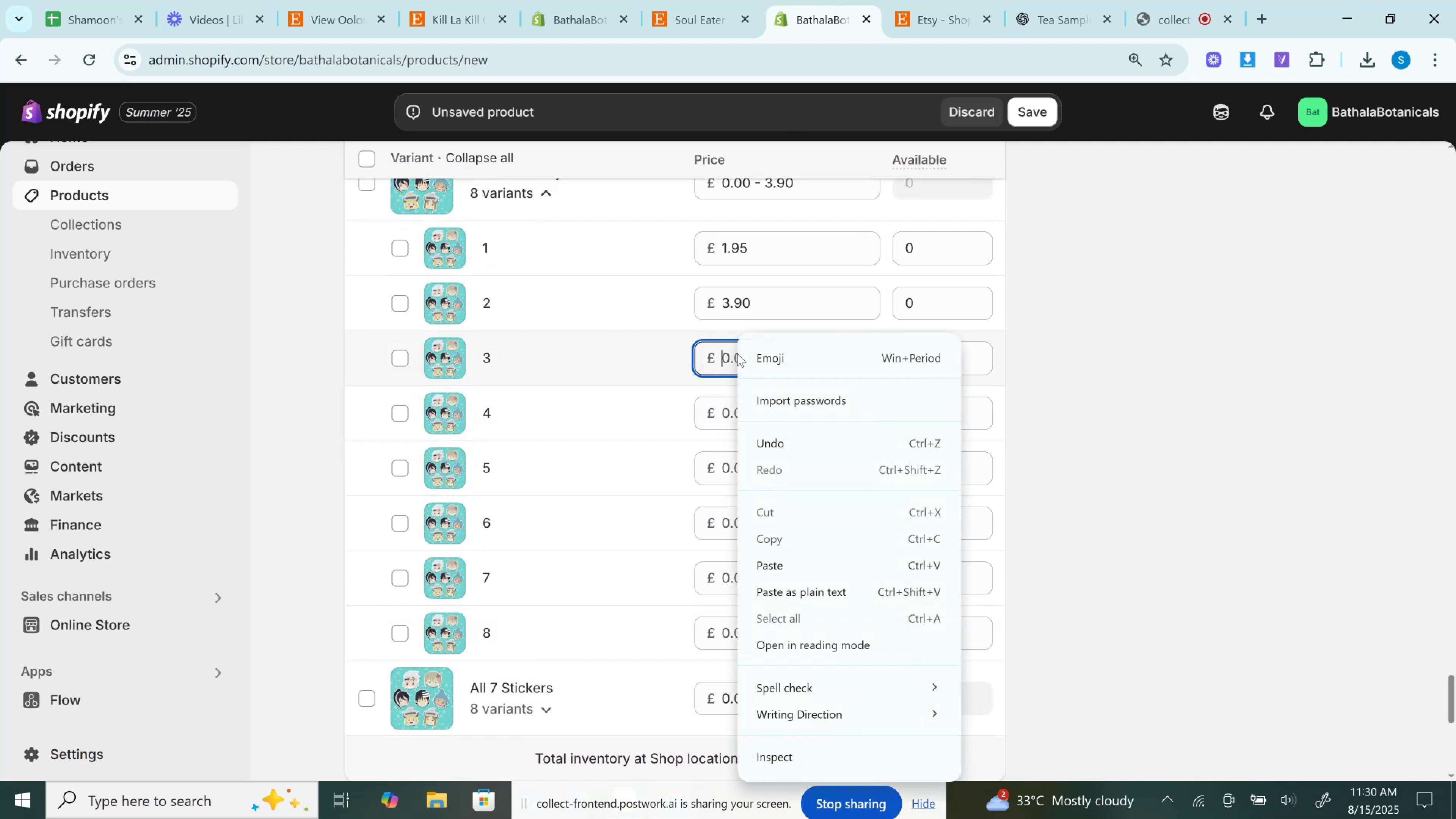 
left_click([770, 564])
 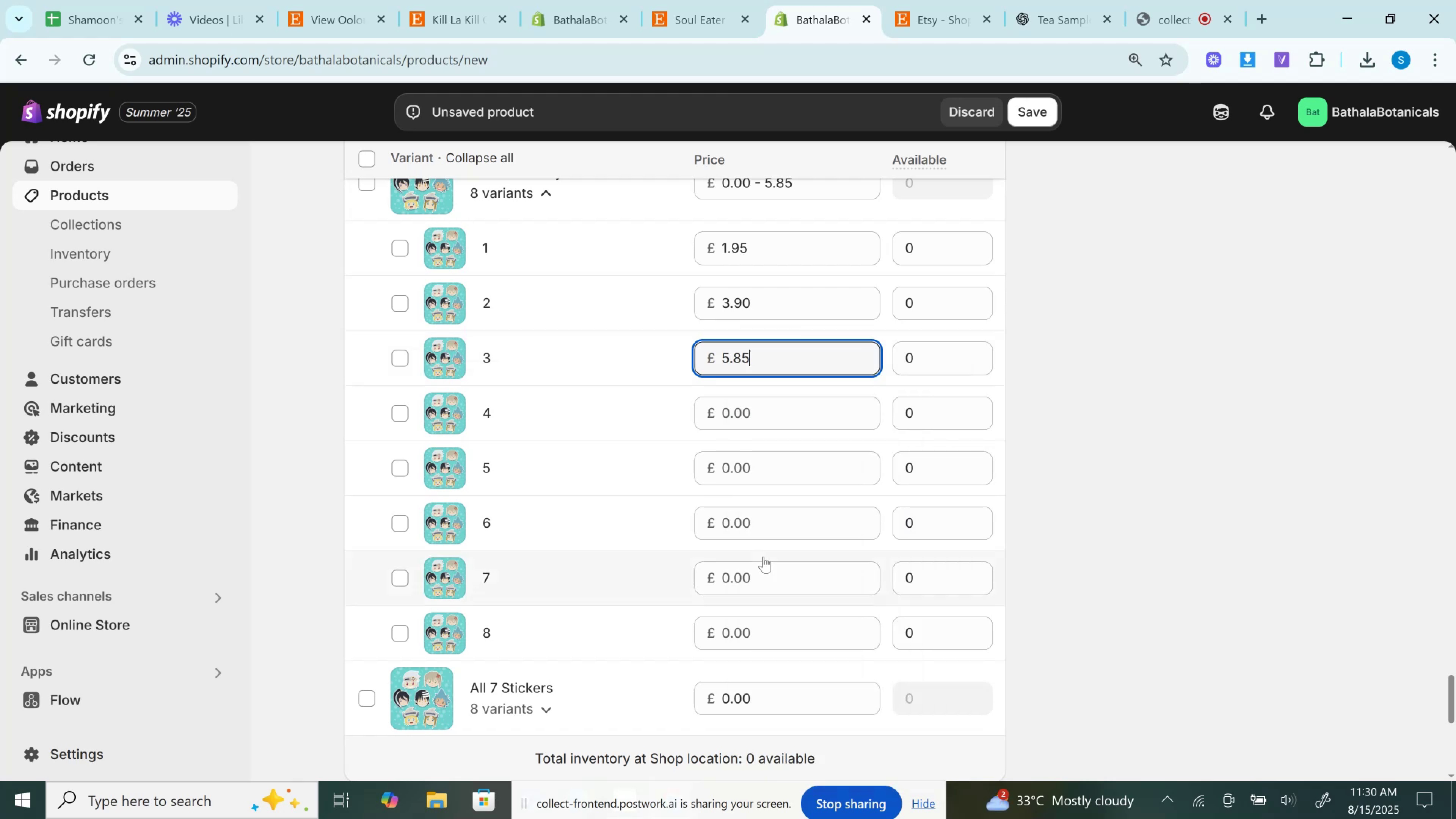 
scroll: coordinate [763, 557], scroll_direction: up, amount: 5.0
 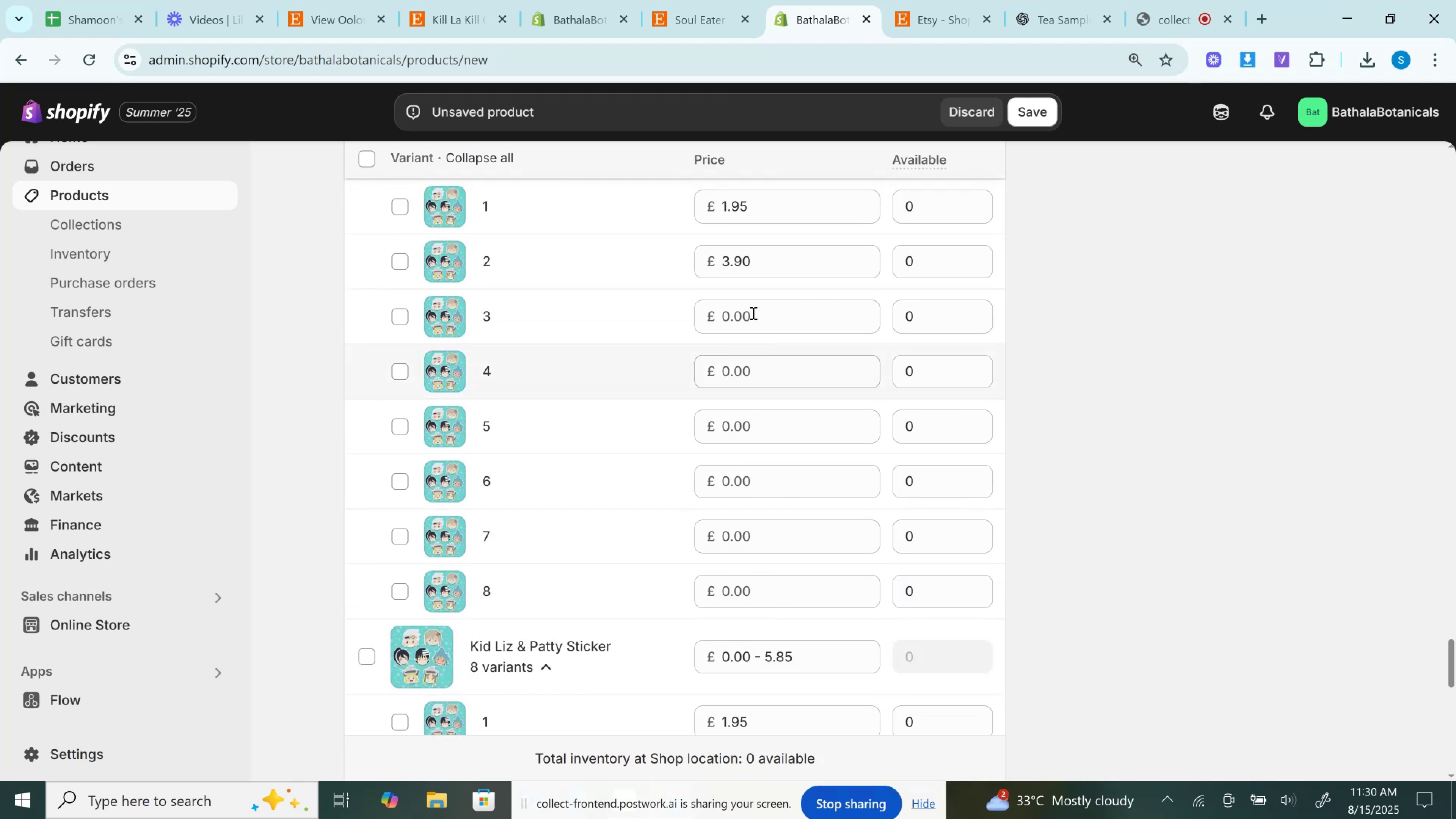 
left_click([752, 312])
 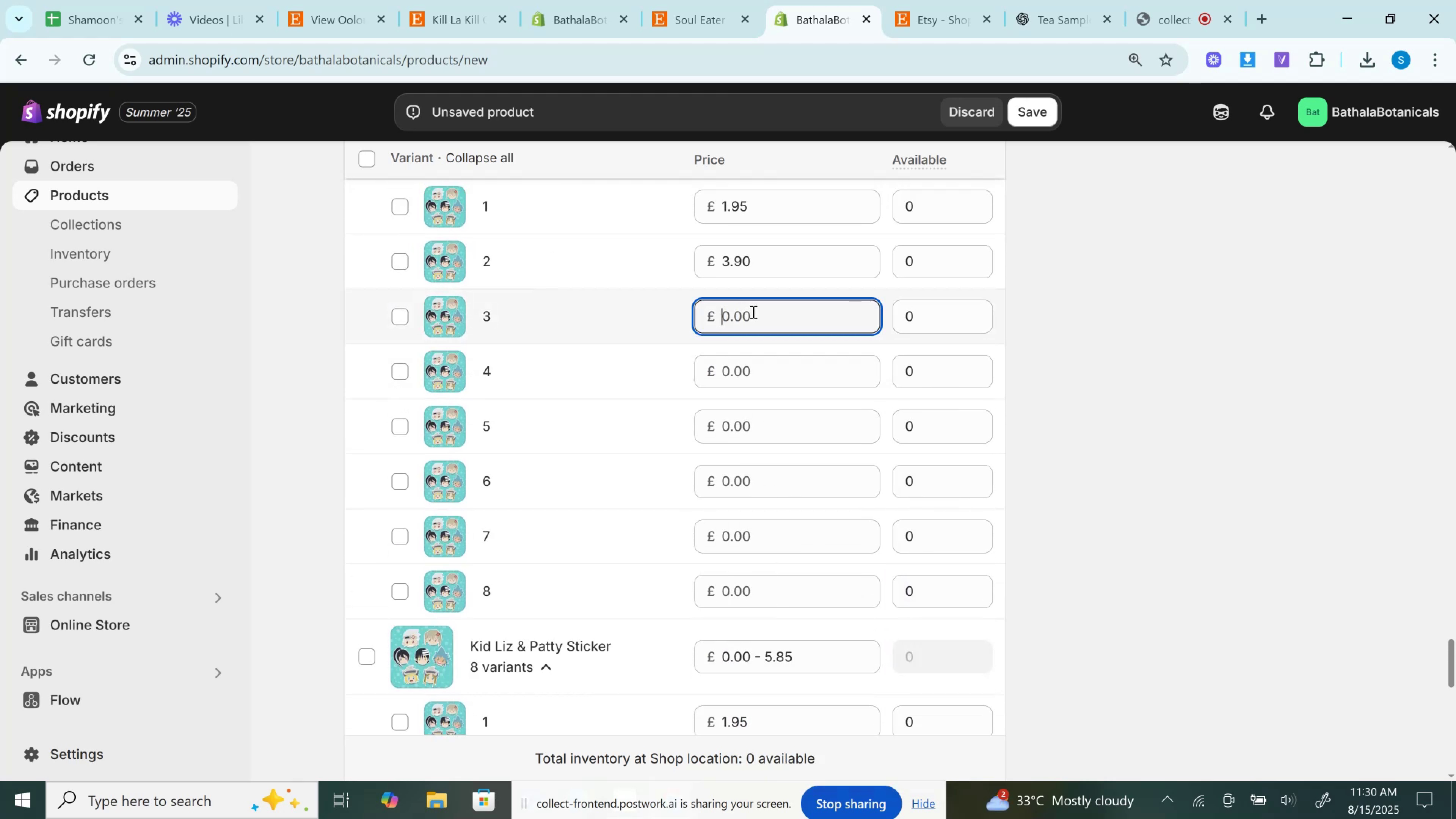 
right_click([752, 312])
 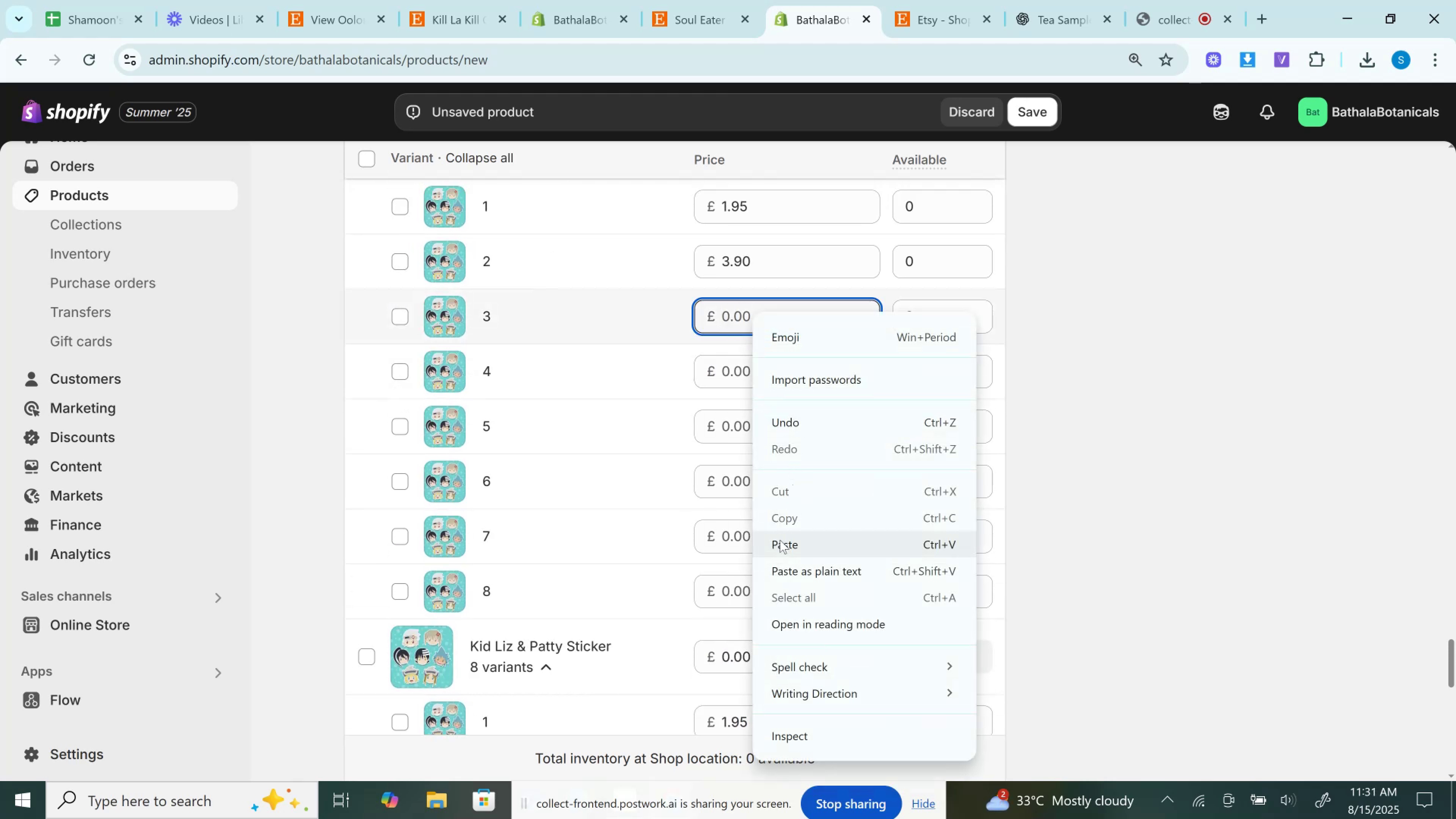 
left_click([780, 548])
 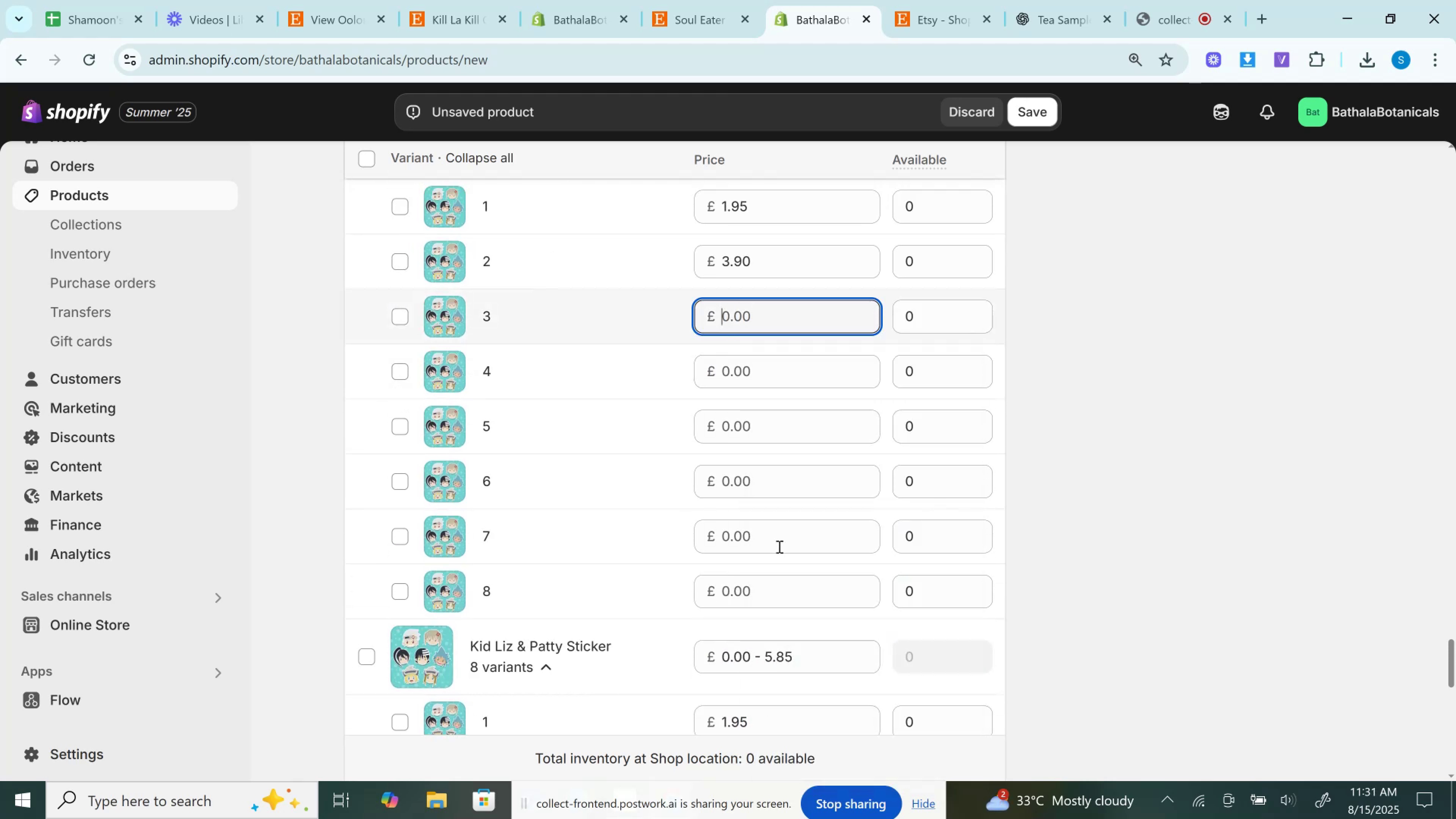 
scroll: coordinate [778, 546], scroll_direction: up, amount: 5.0
 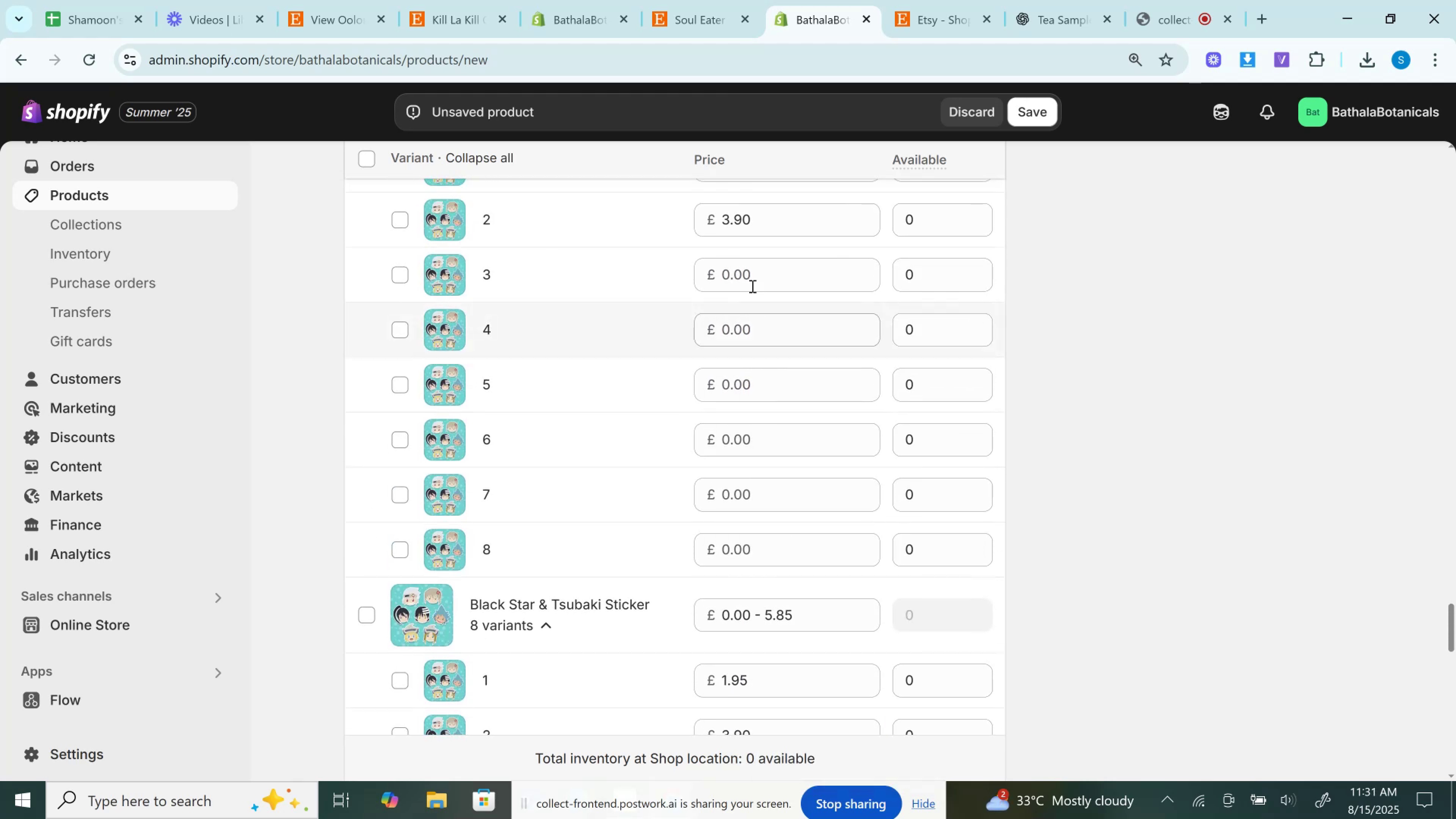 
left_click([745, 269])
 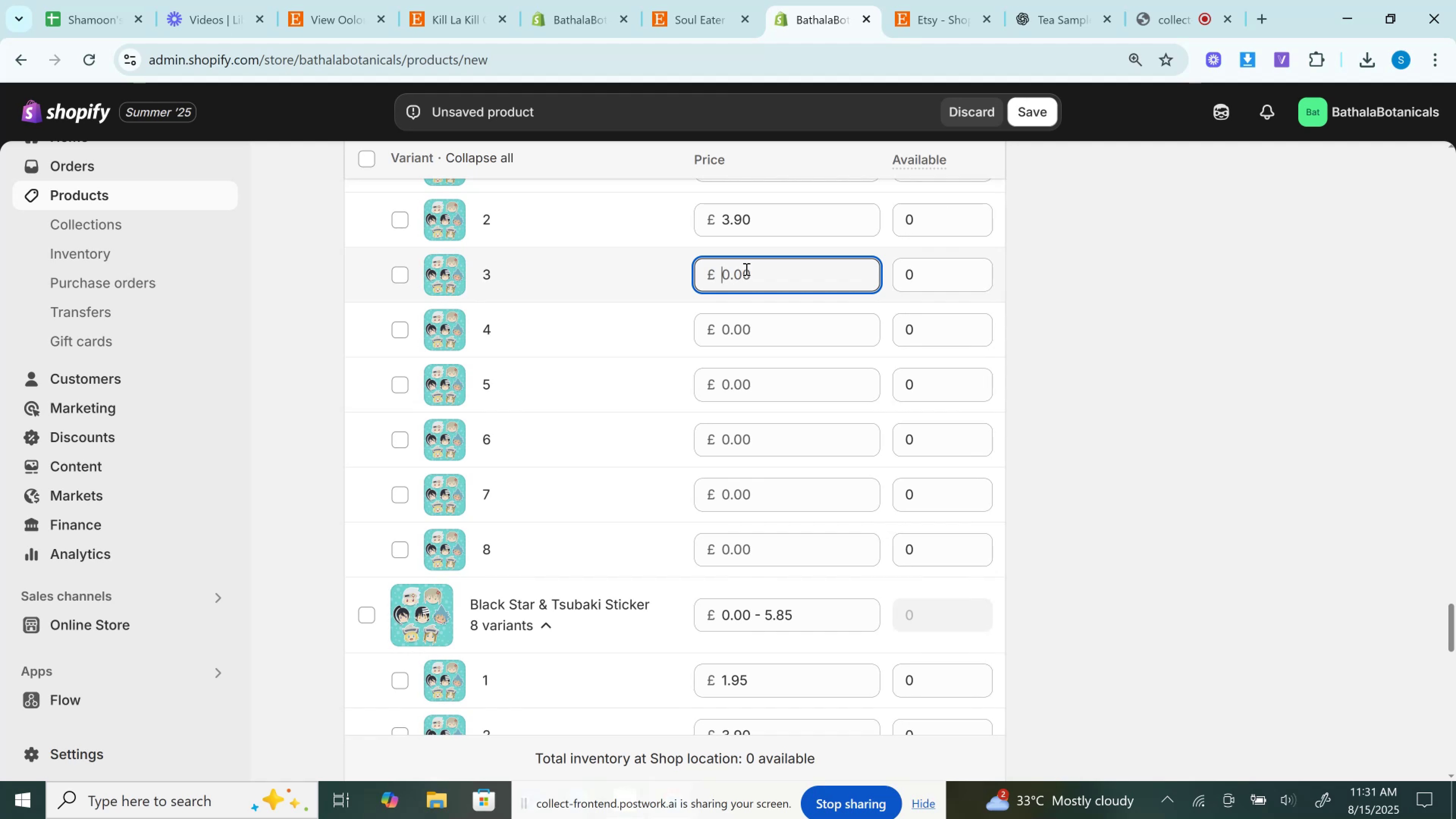 
right_click([745, 269])
 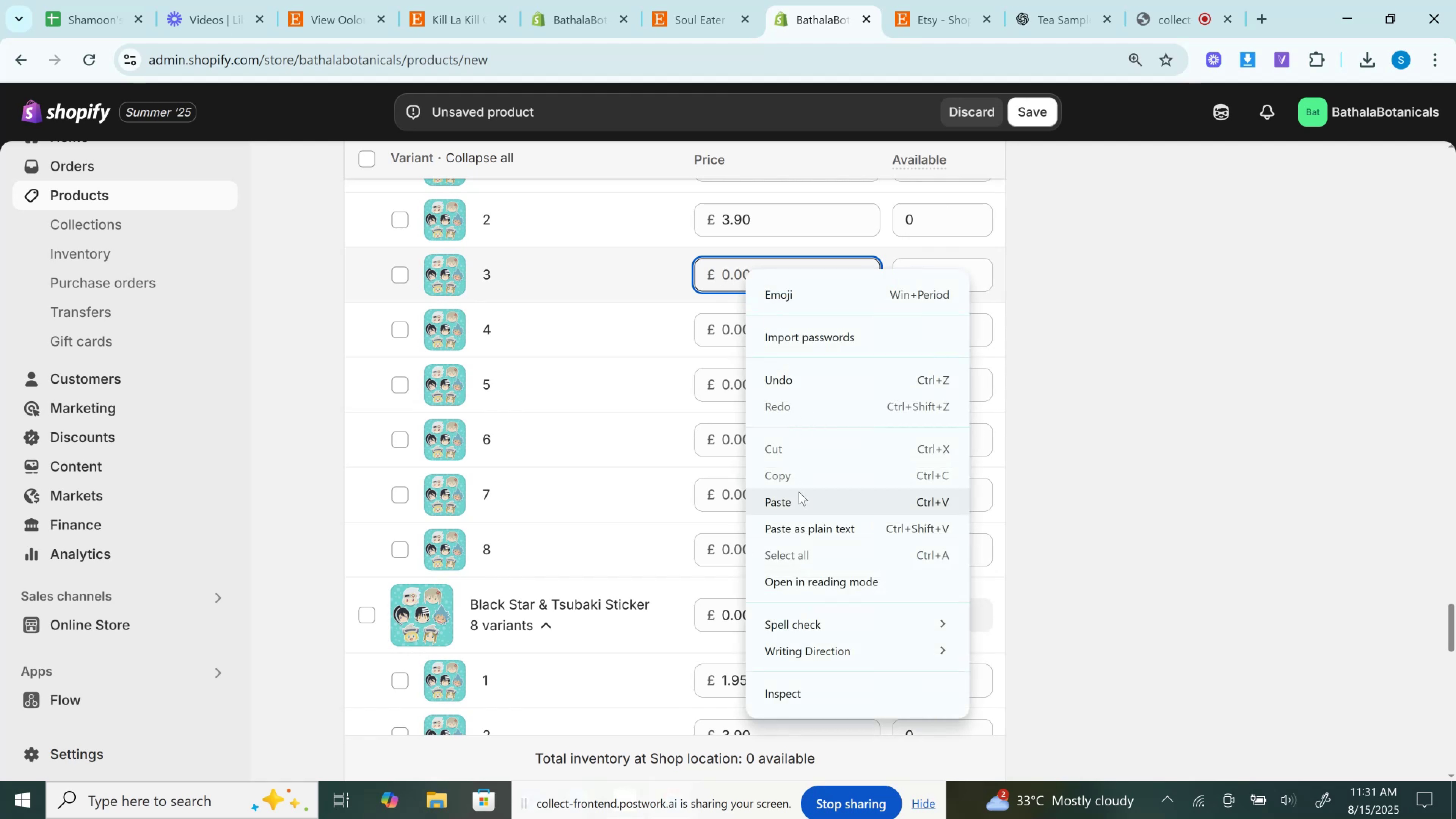 
left_click([799, 500])
 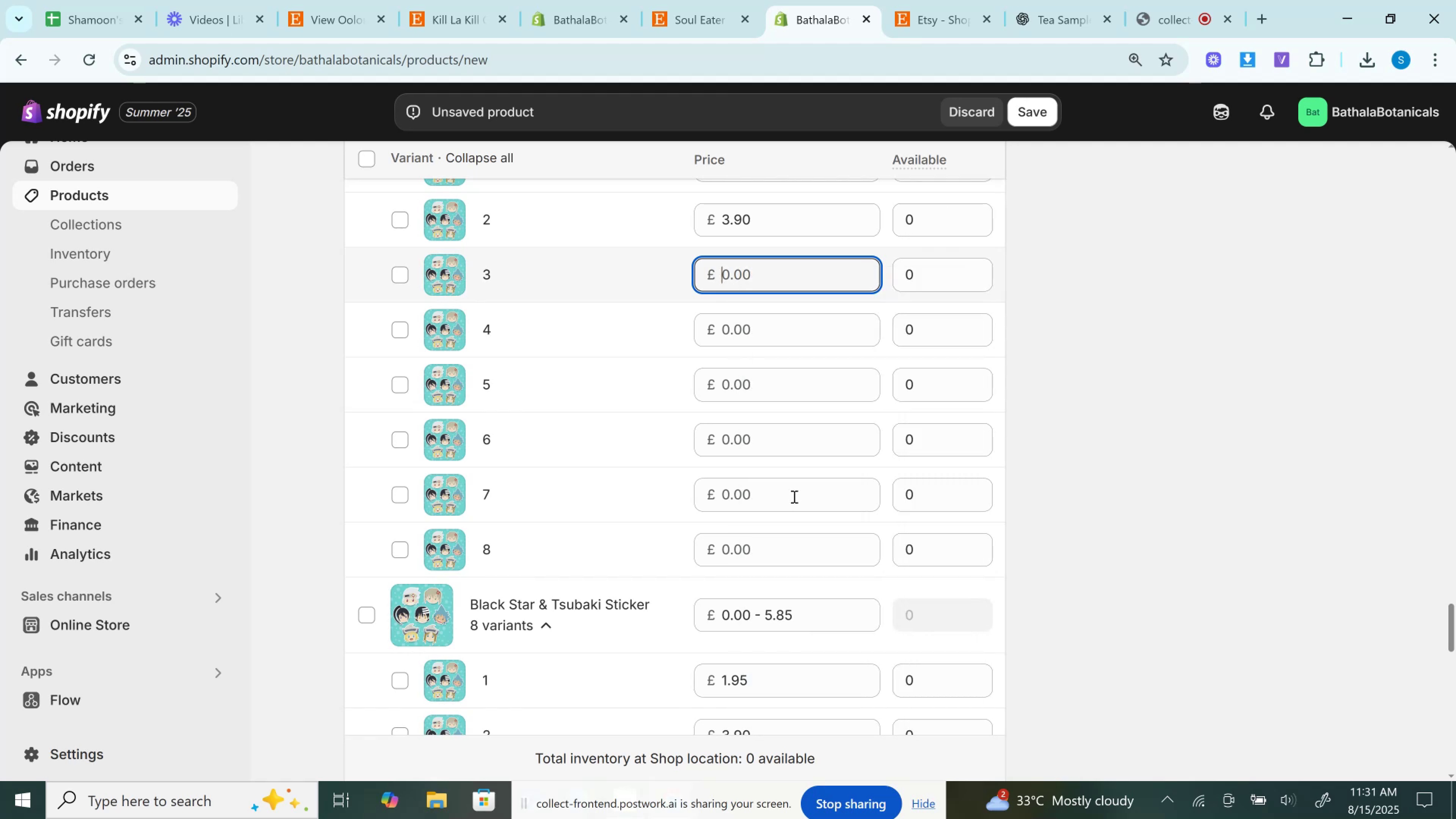 
scroll: coordinate [772, 369], scroll_direction: up, amount: 7.0
 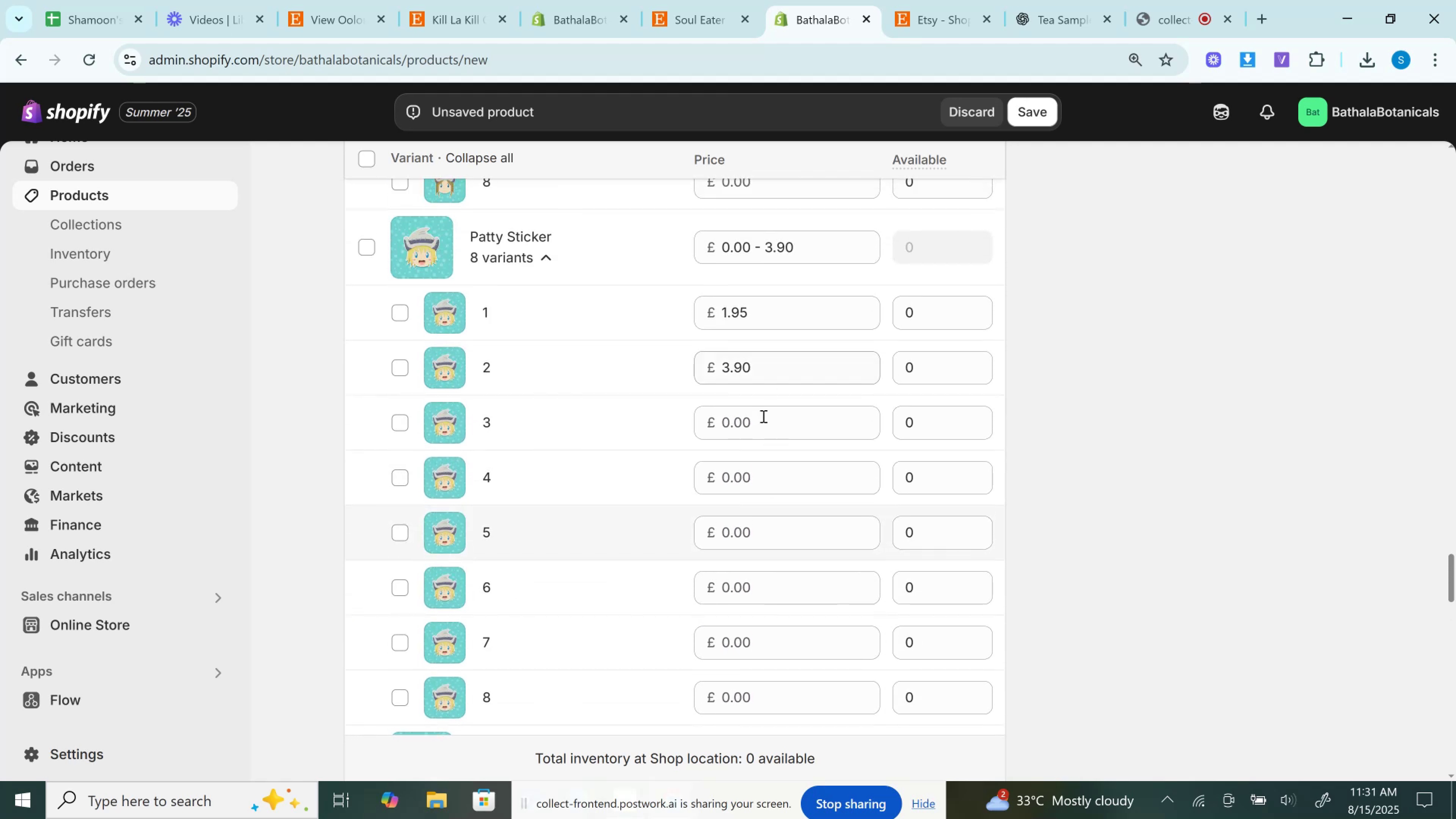 
left_click([763, 417])
 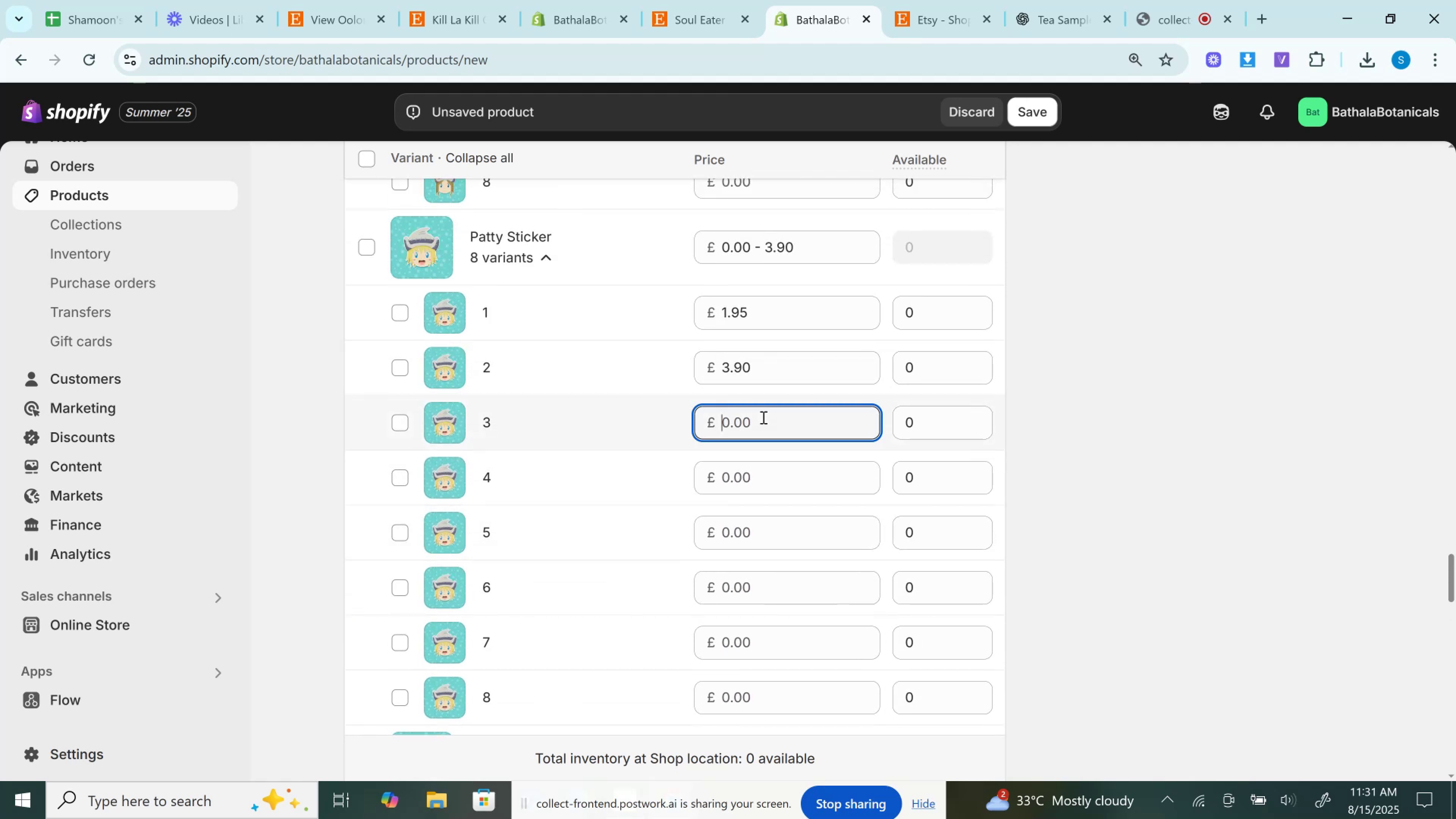 
right_click([763, 417])
 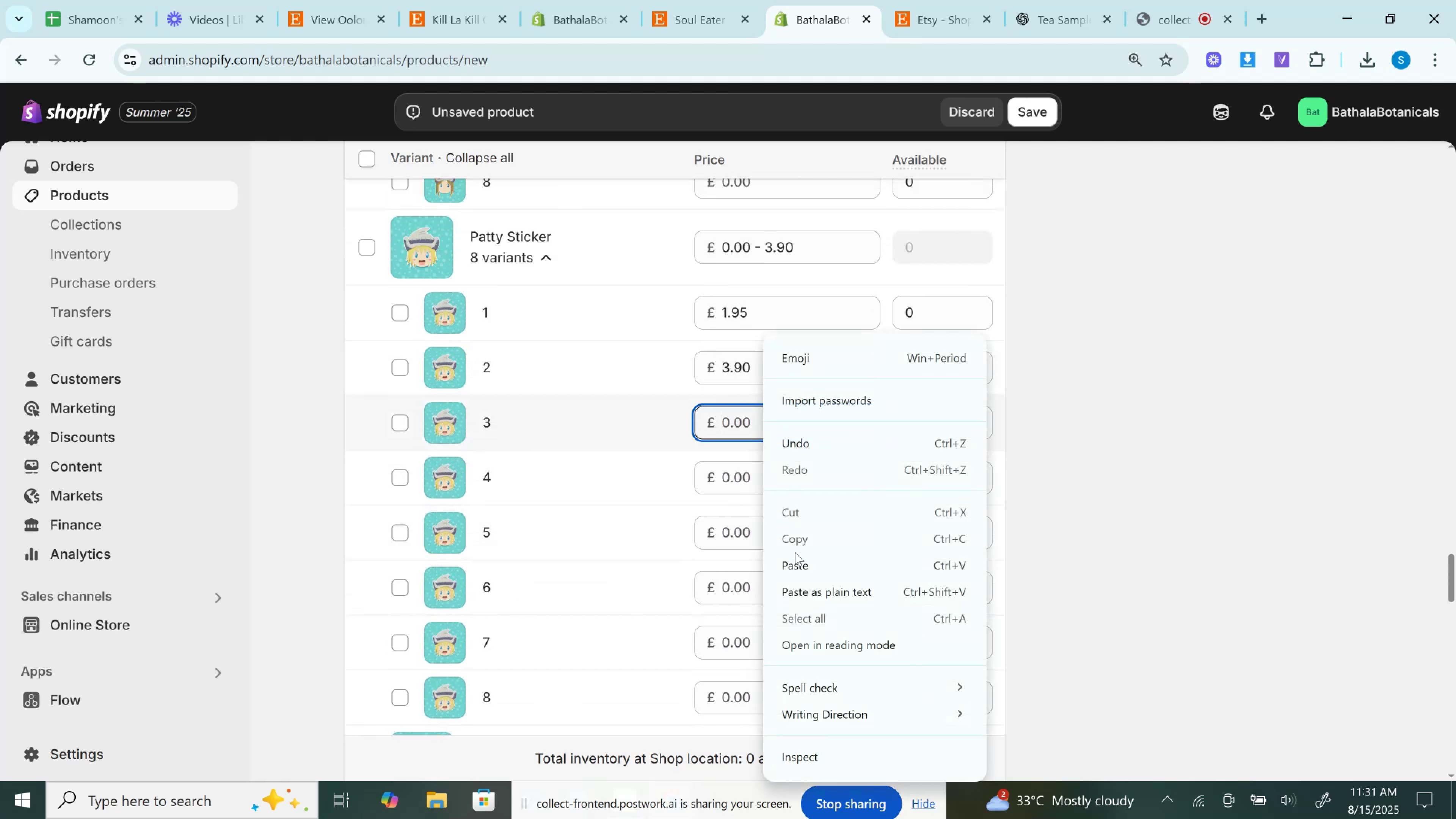 
left_click([794, 566])
 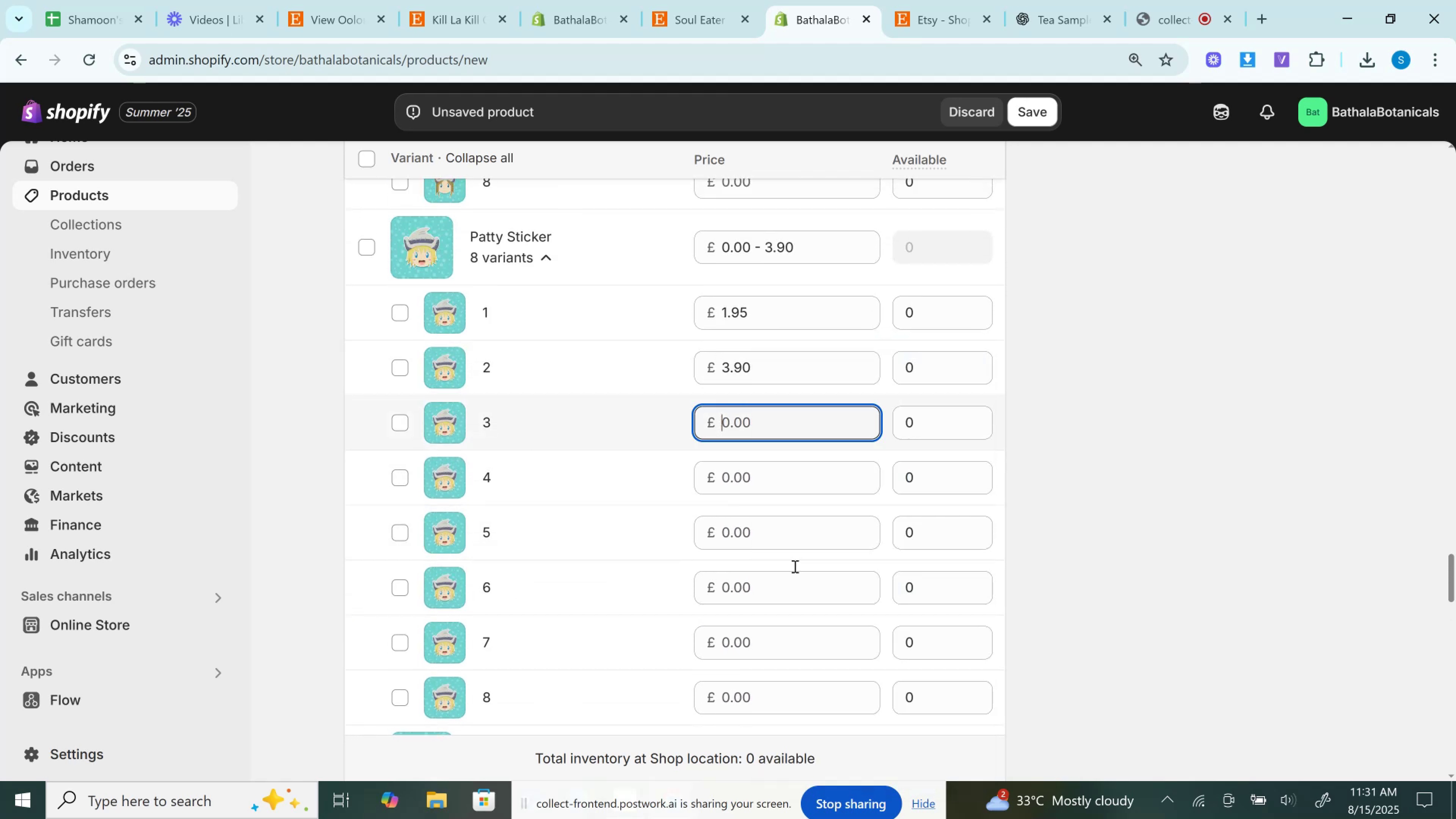 
scroll: coordinate [794, 566], scroll_direction: up, amount: 5.0
 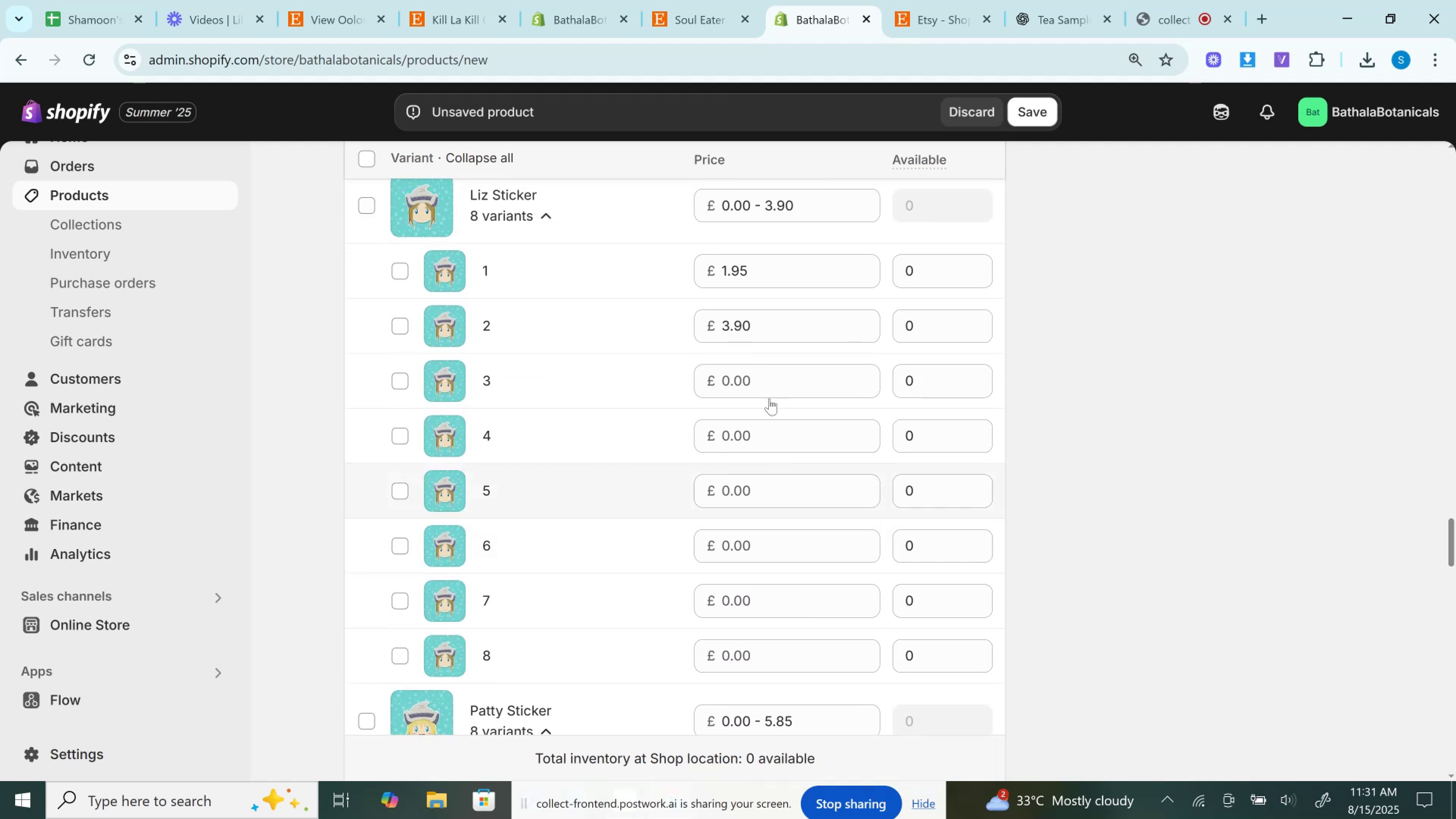 
left_click([765, 375])
 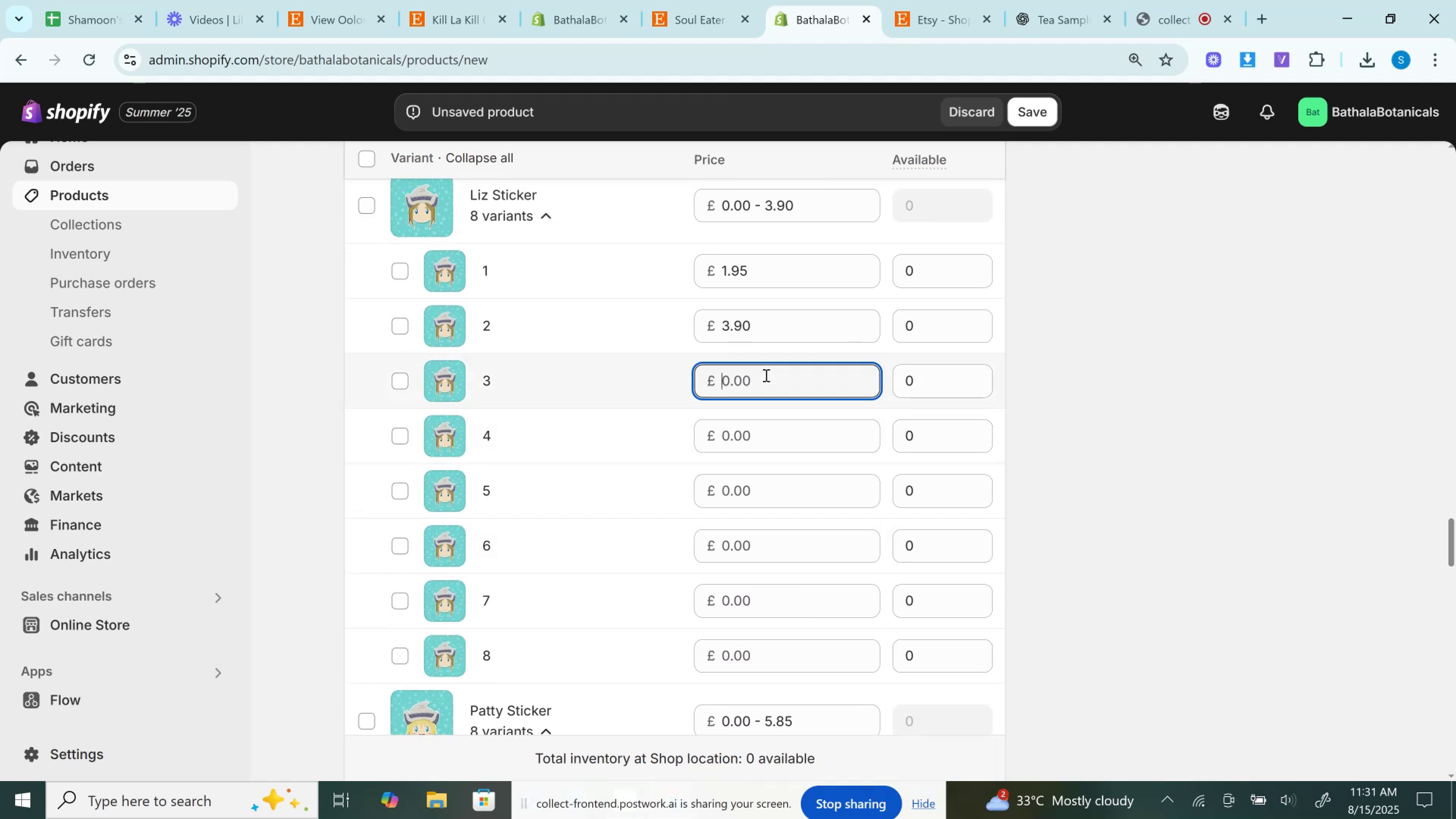 
right_click([765, 375])
 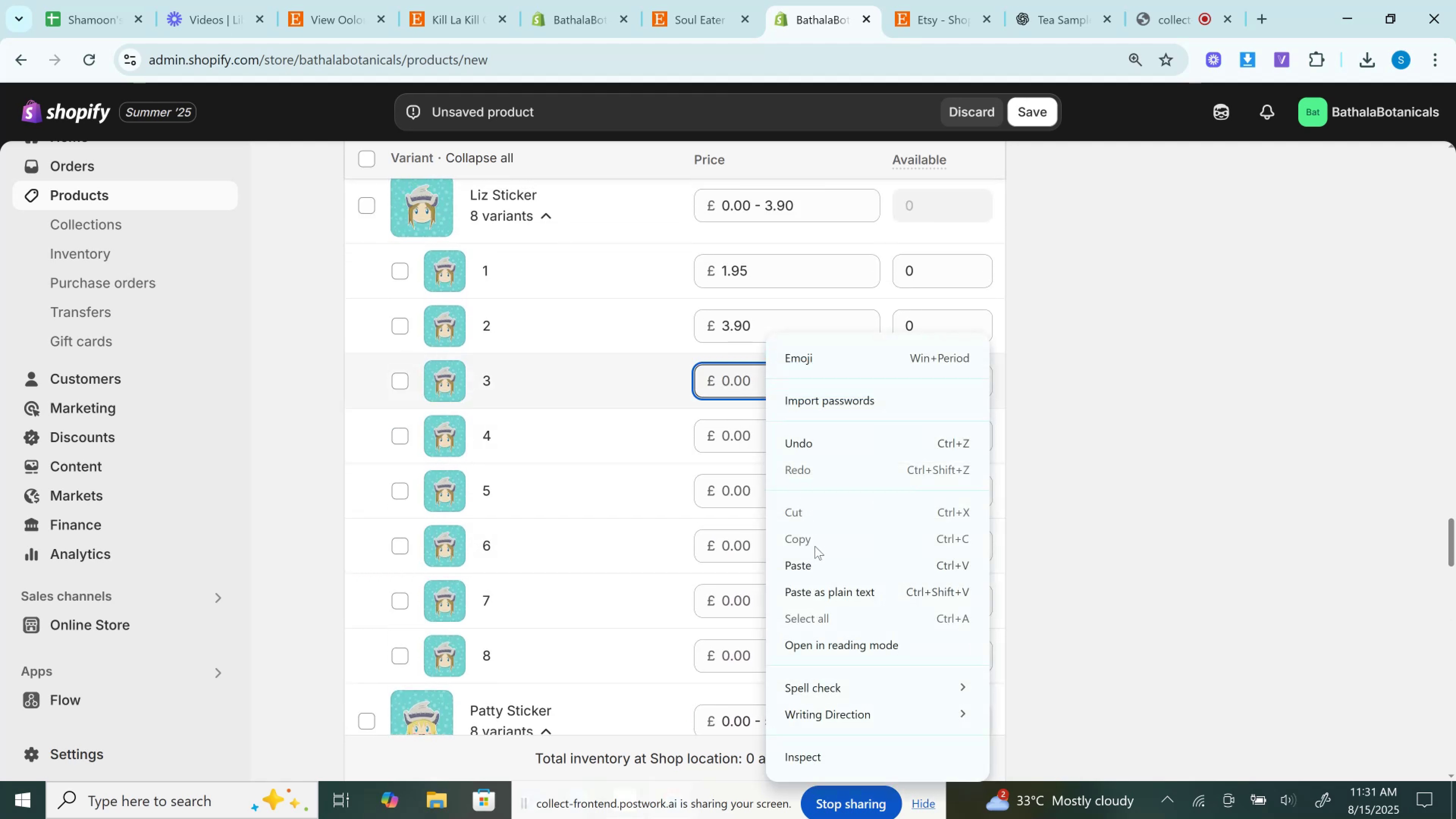 
left_click_drag(start_coordinate=[815, 546], to_coordinate=[817, 563])
 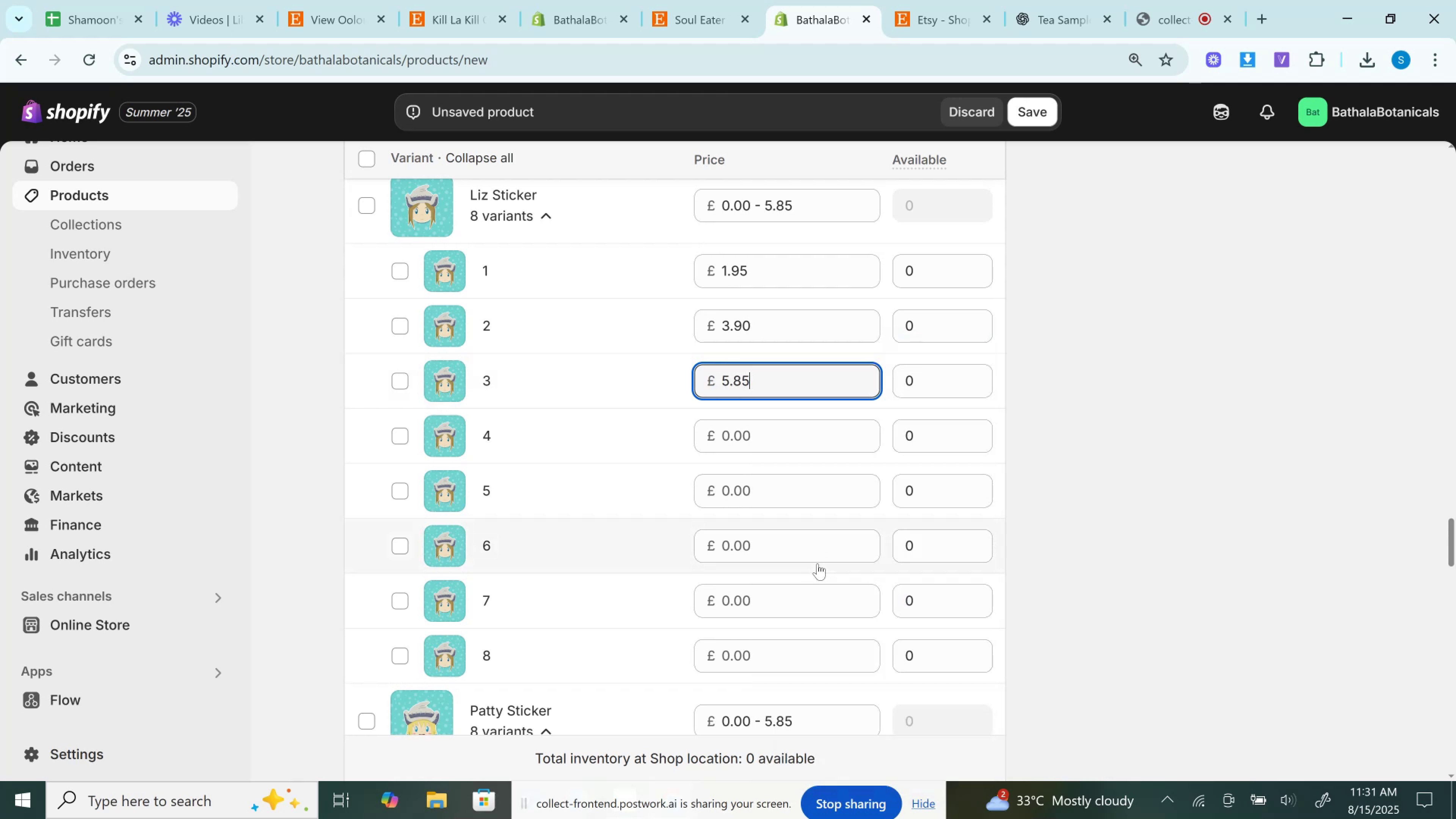 
scroll: coordinate [817, 563], scroll_direction: up, amount: 6.0
 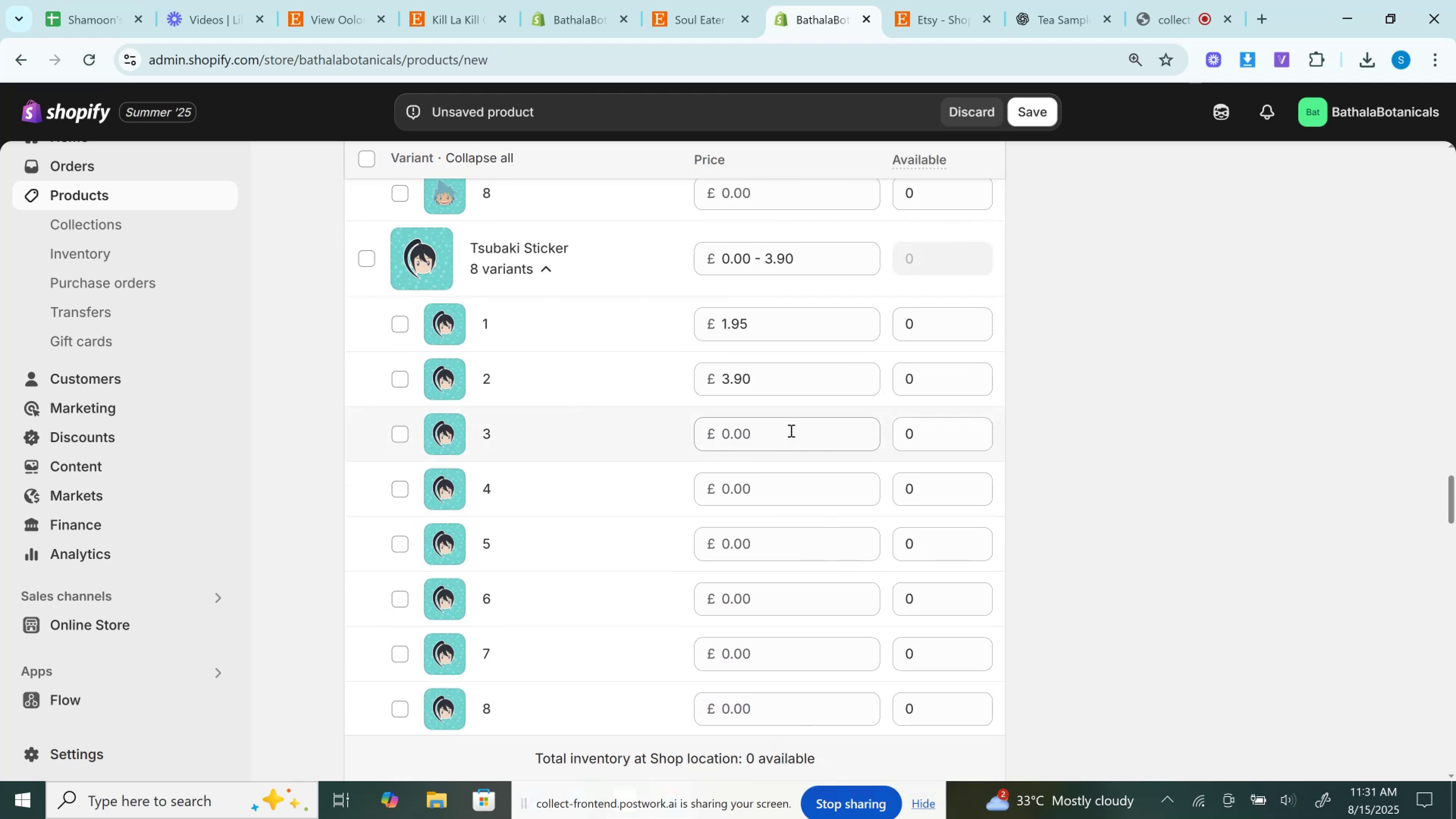 
left_click([790, 430])
 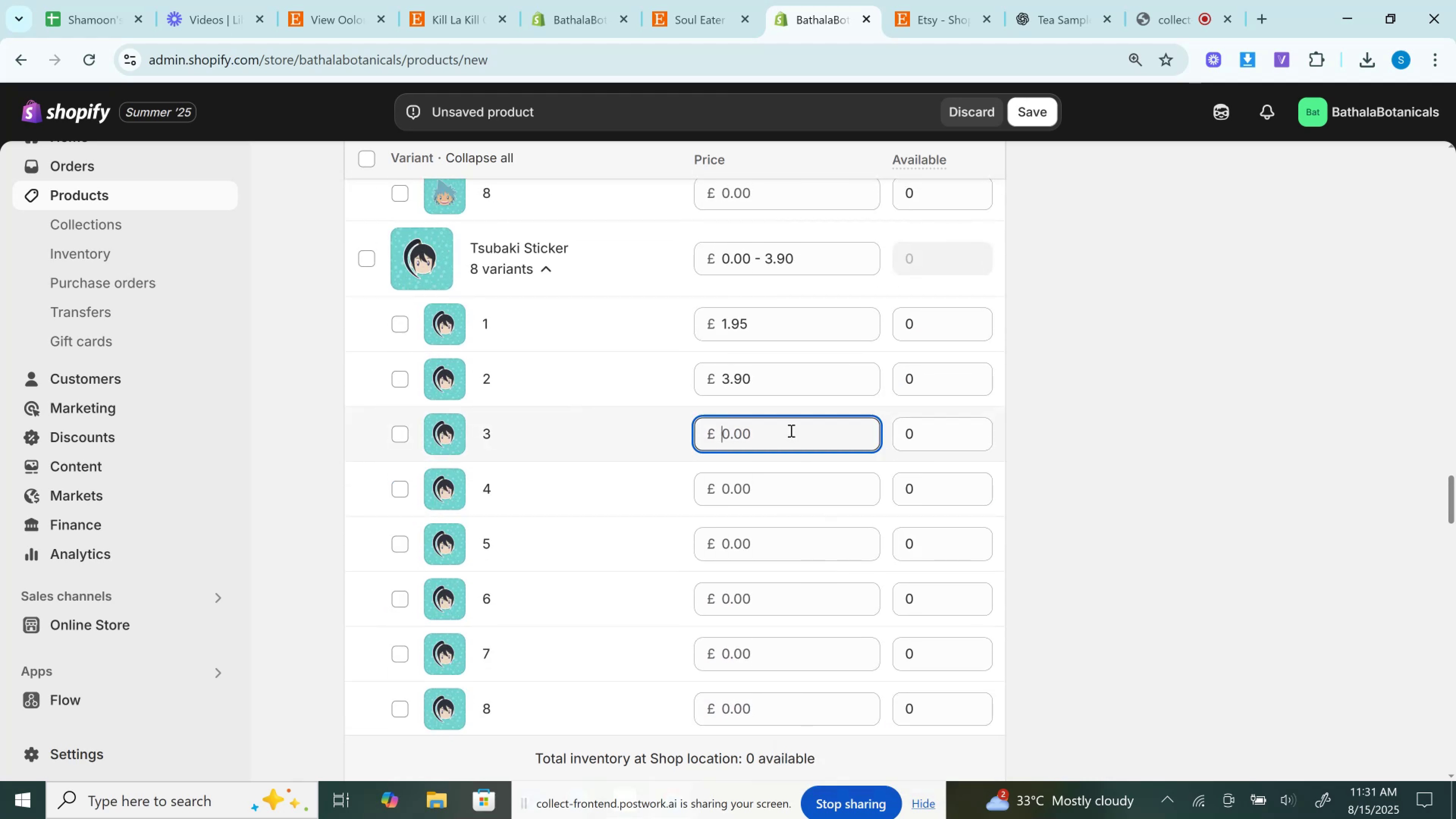 
right_click([790, 430])
 